 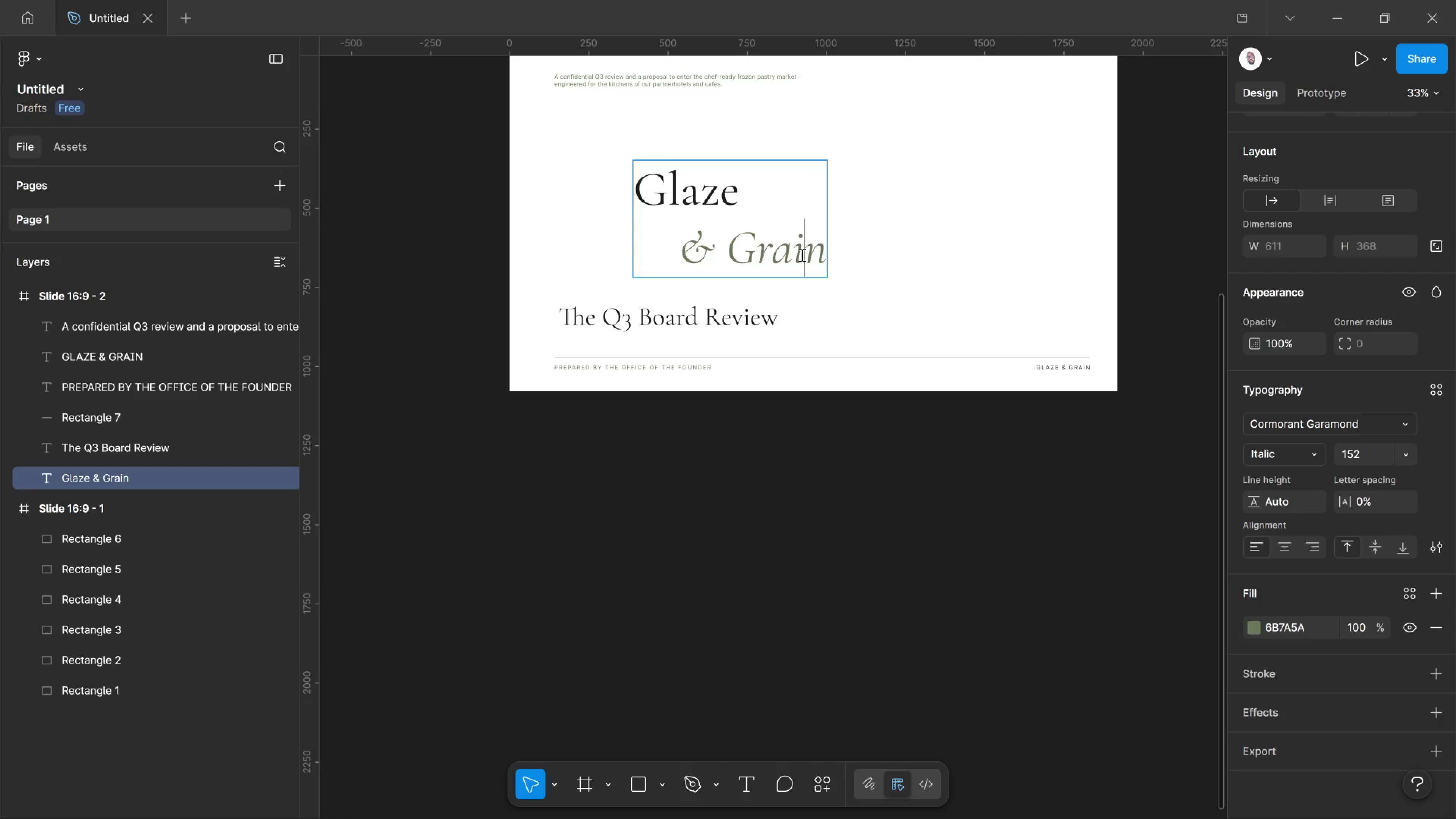 
key(Control+A)
 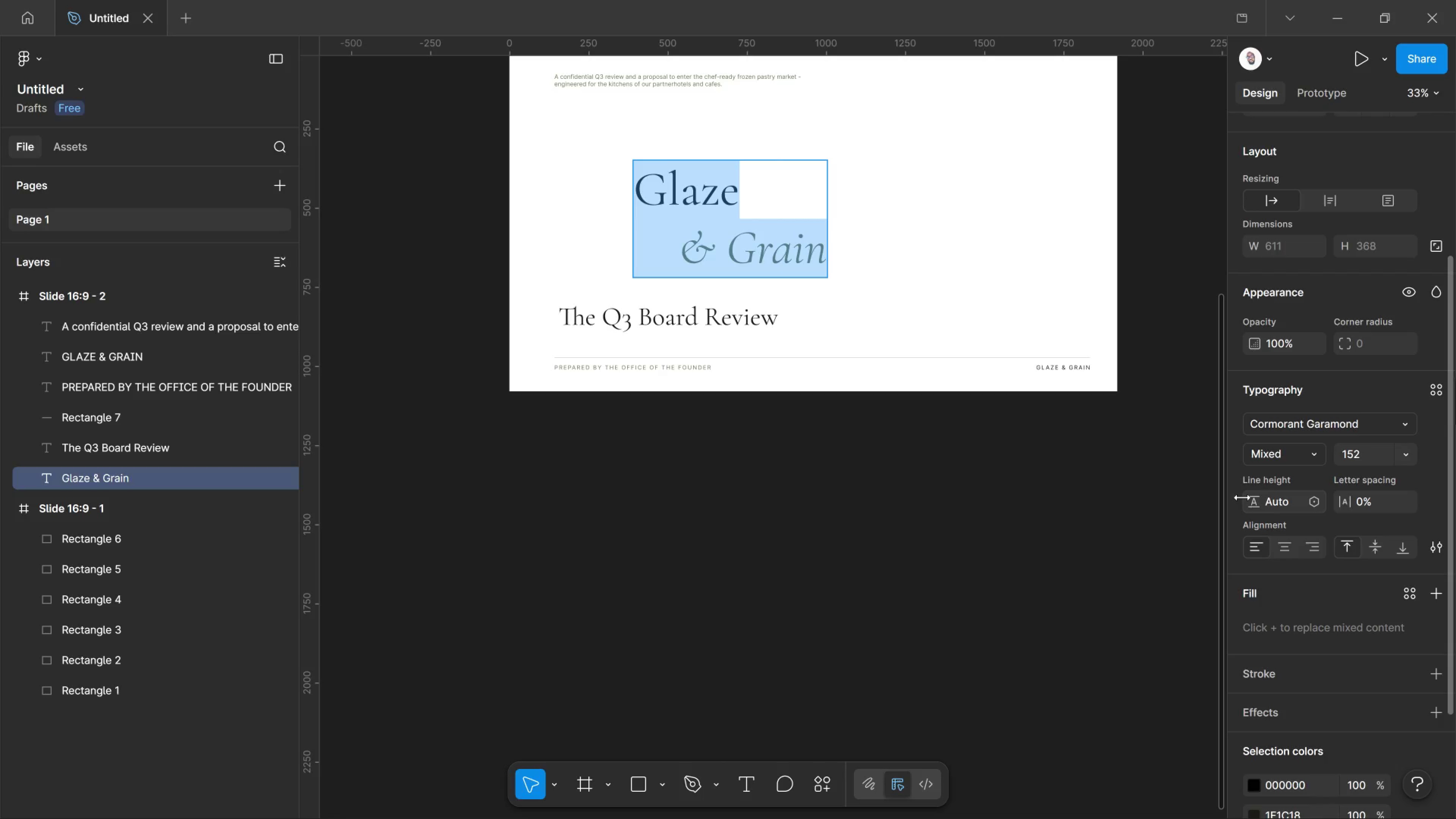 
left_click_drag(start_coordinate=[1244, 497], to_coordinate=[802, 427])
 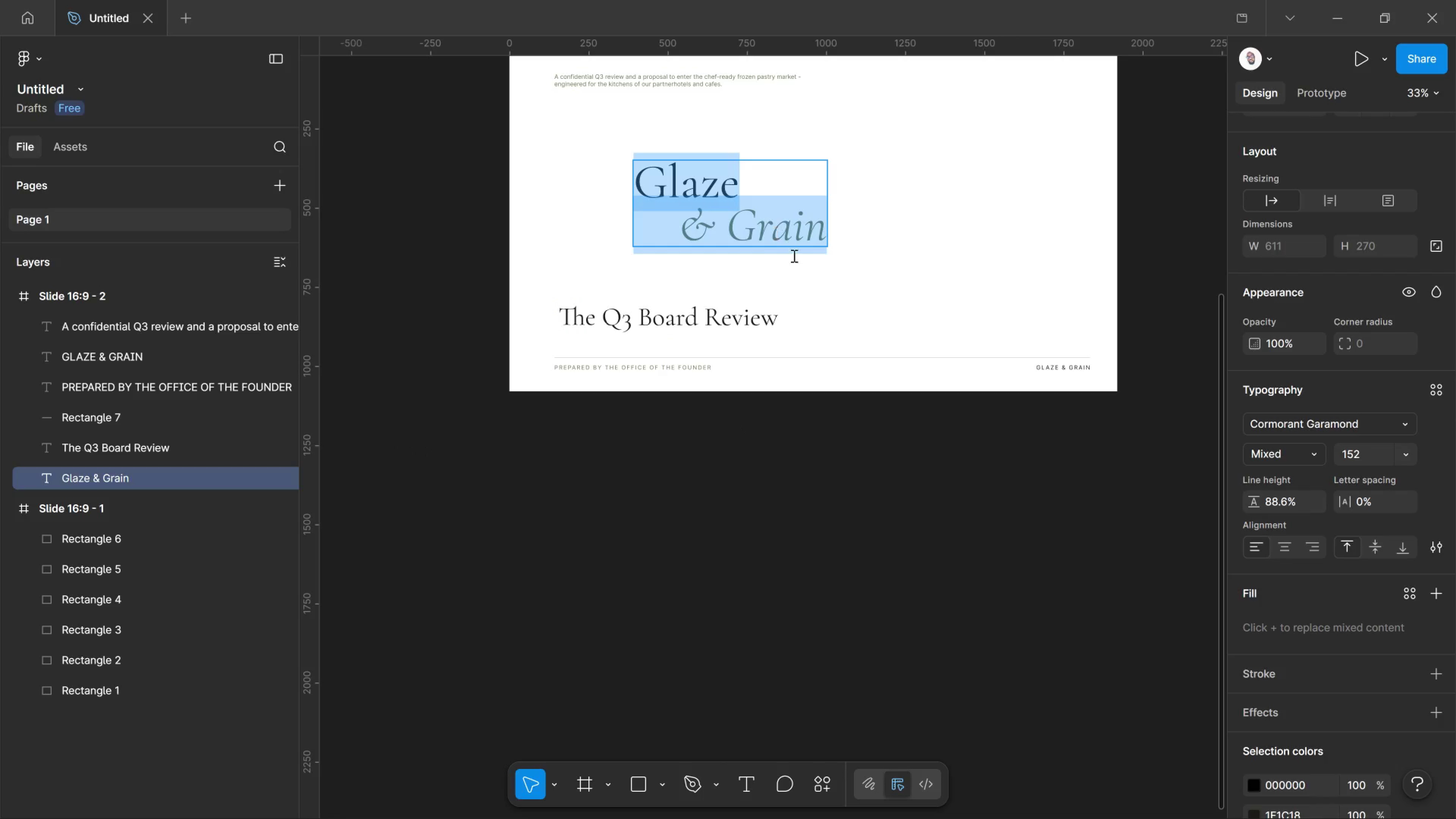 
left_click([846, 479])
 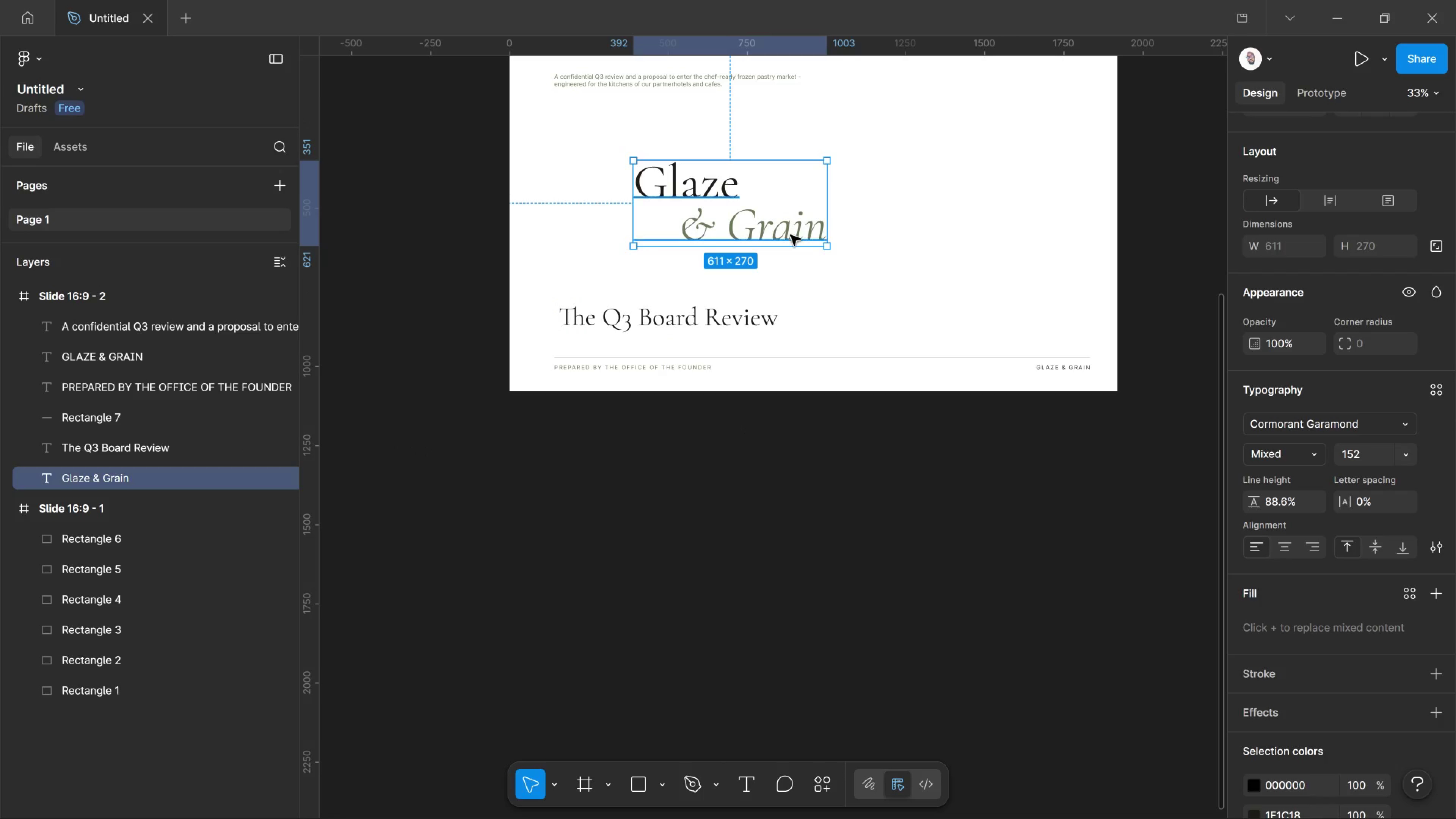 
left_click_drag(start_coordinate=[791, 235], to_coordinate=[709, 255])
 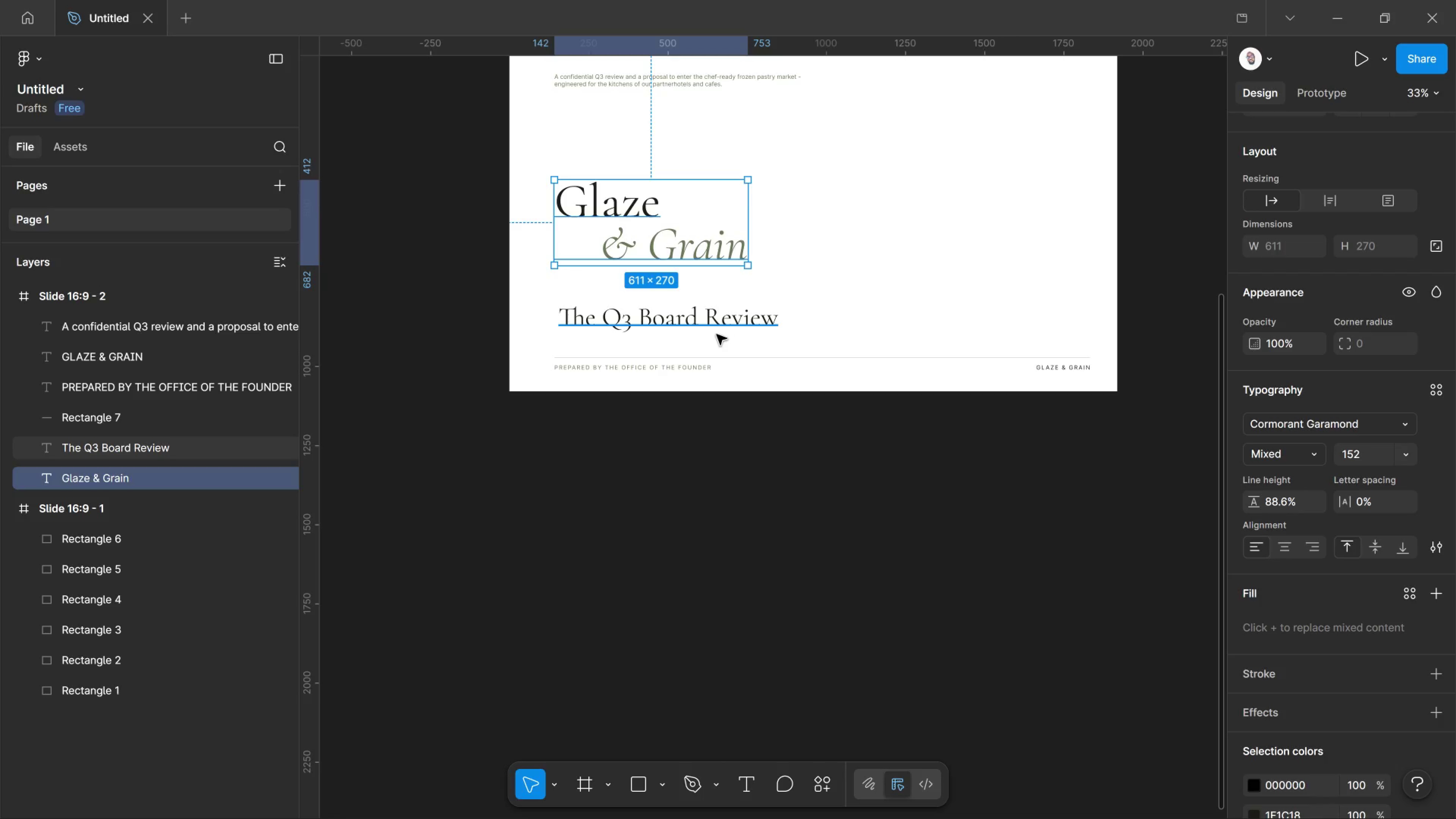 
left_click([726, 330])
 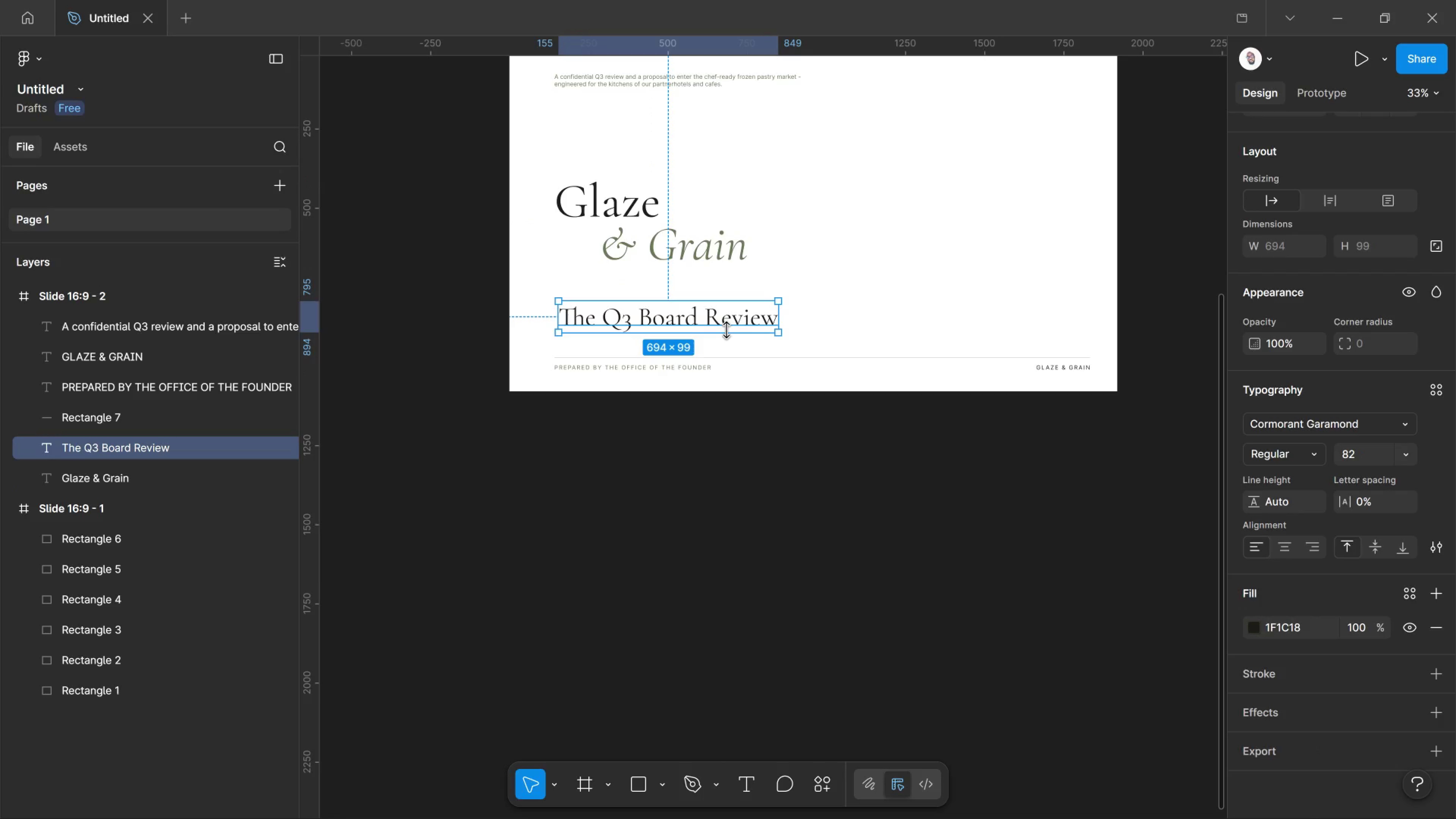 
wait(6.54)
 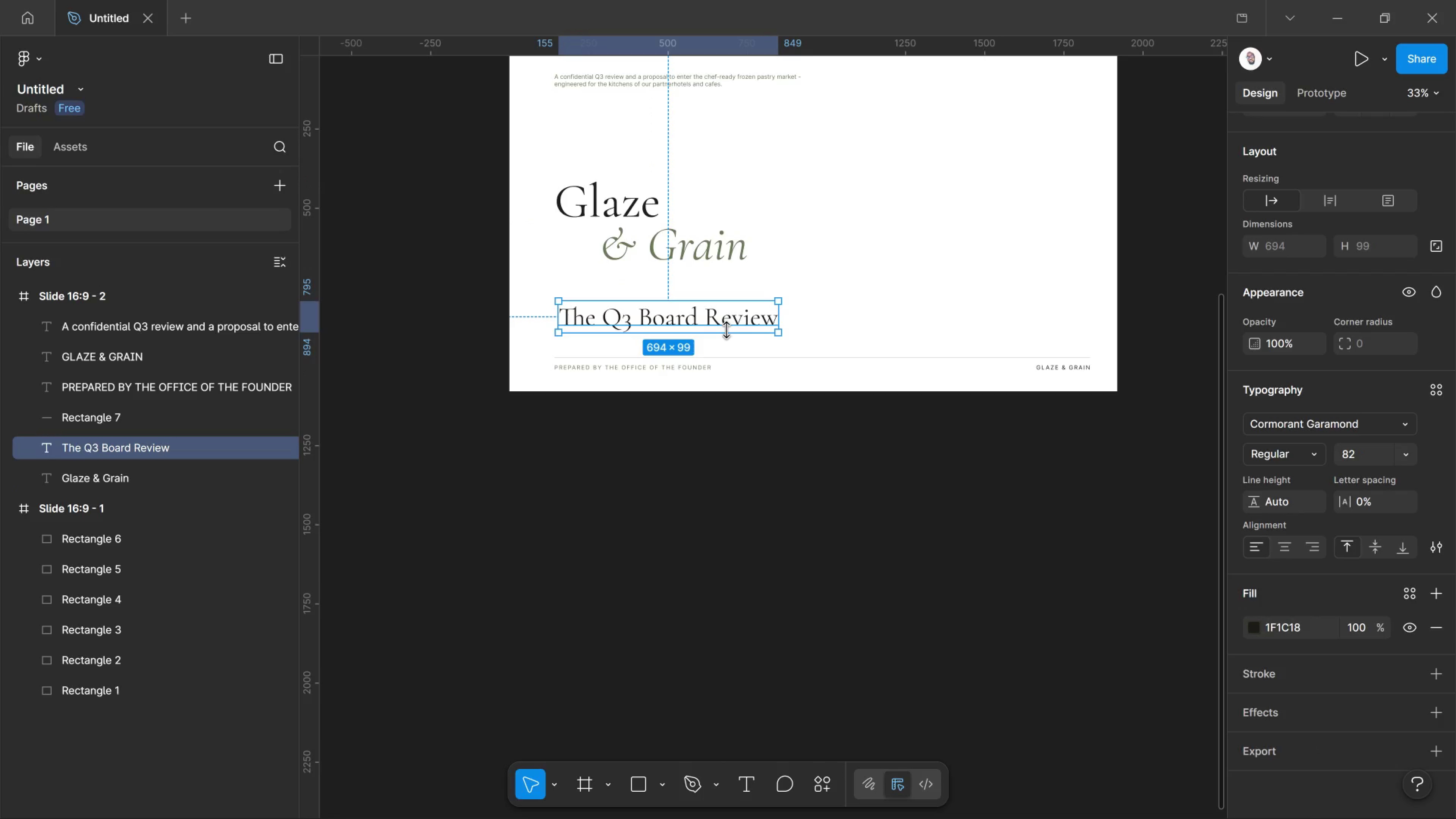 
double_click([726, 330])
 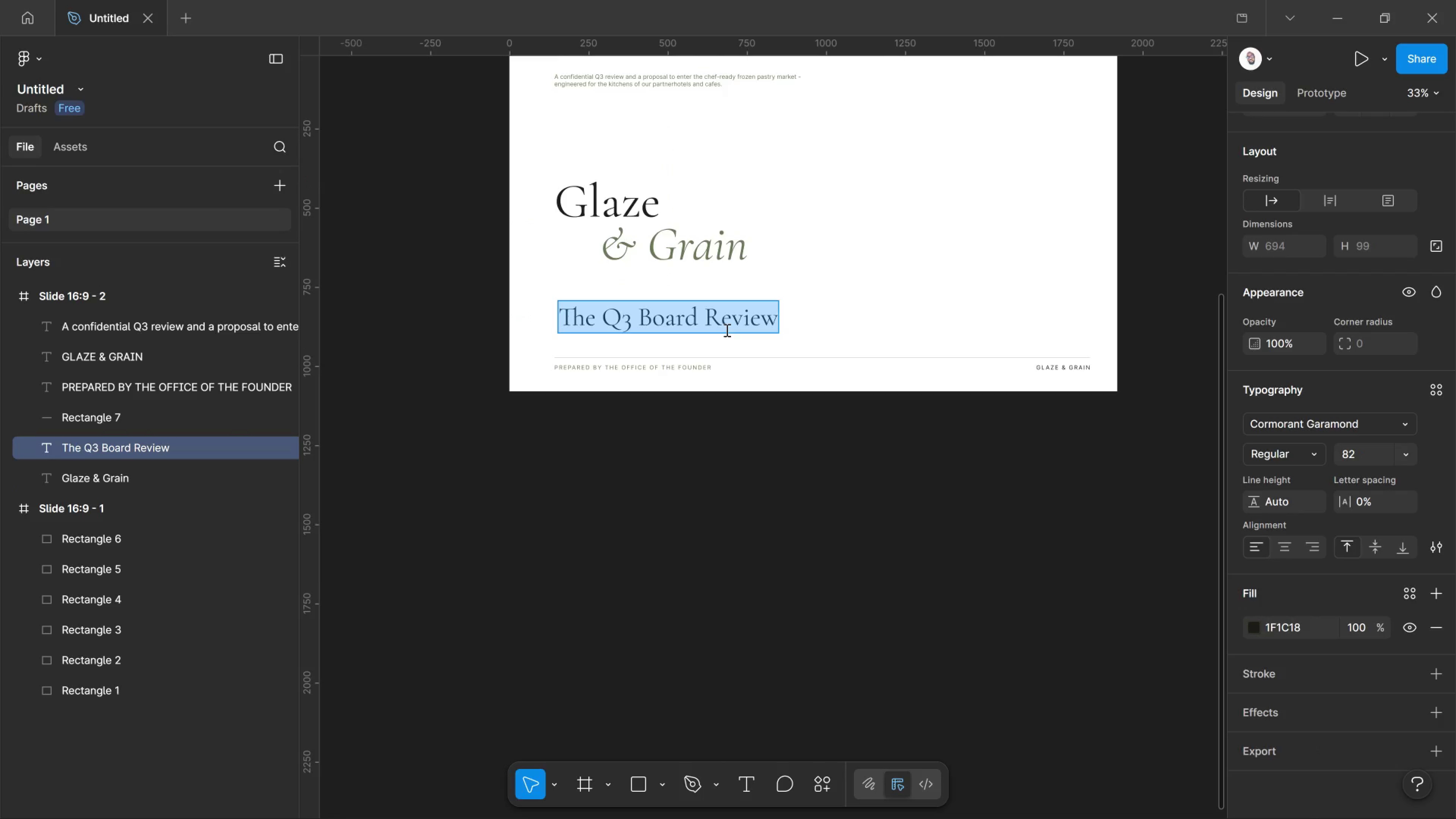 
key(Control+Shift+Comma)
 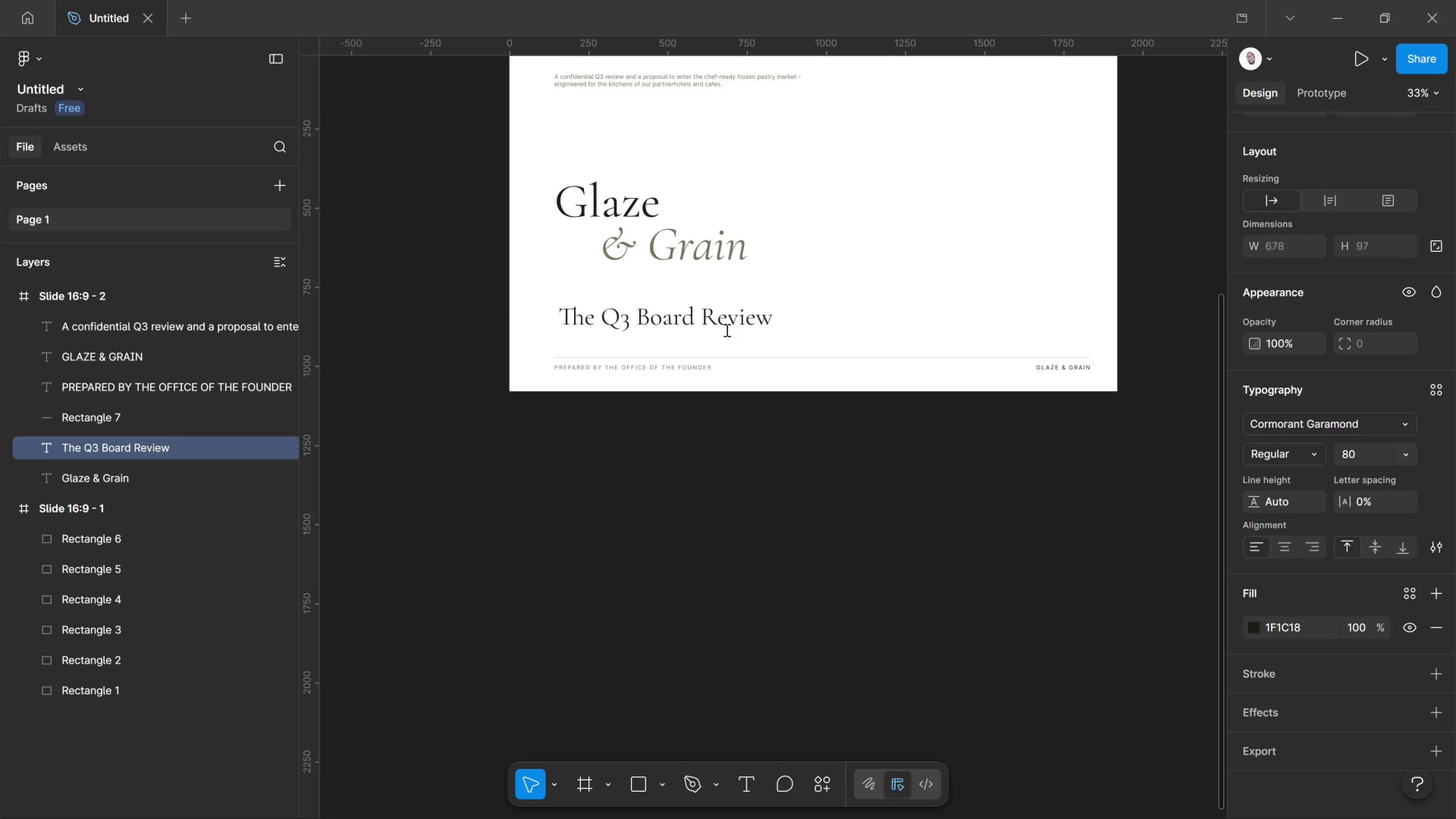 
key(Control+Shift+Comma)
 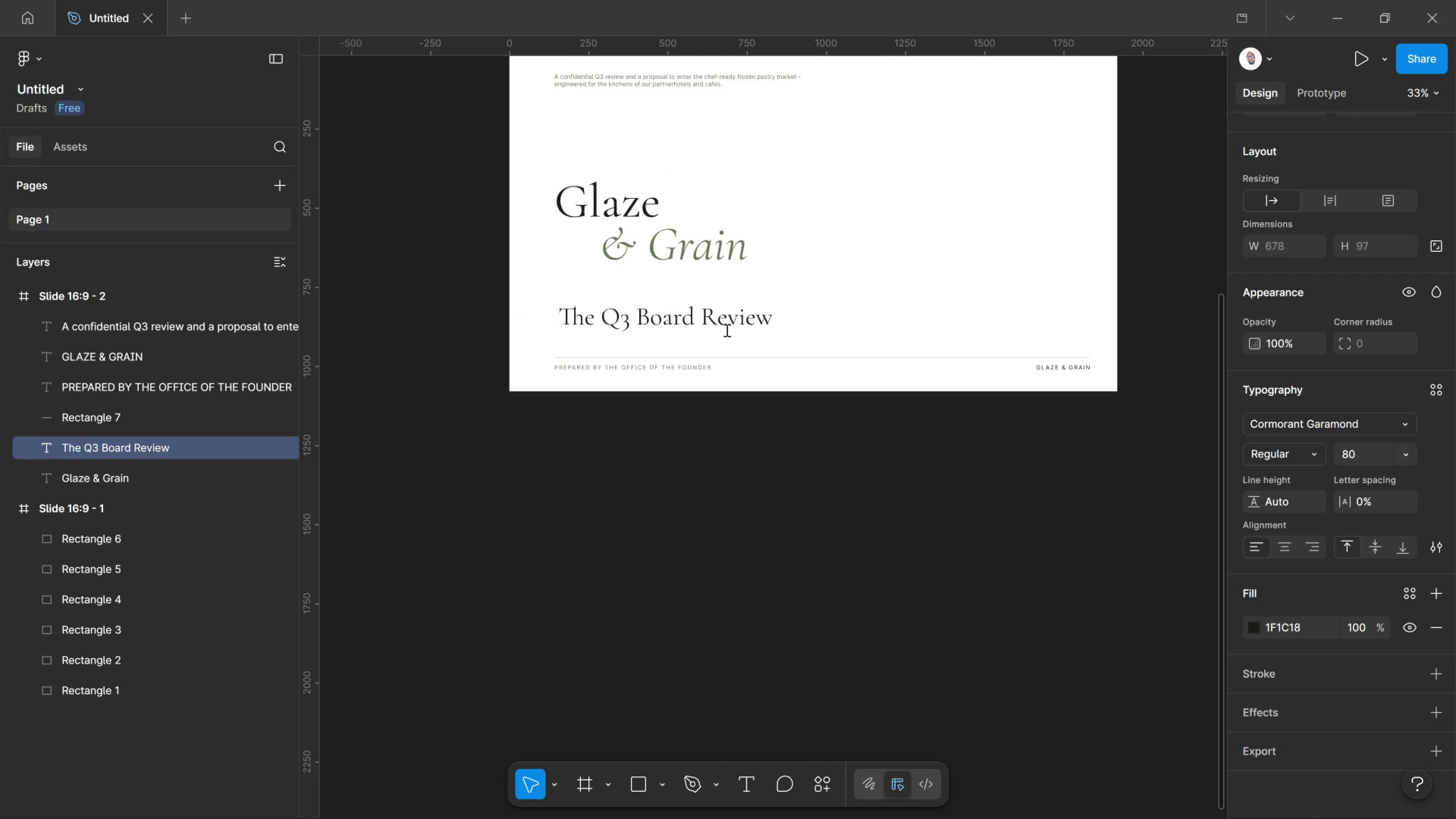 
key(Control+Shift+Comma)
 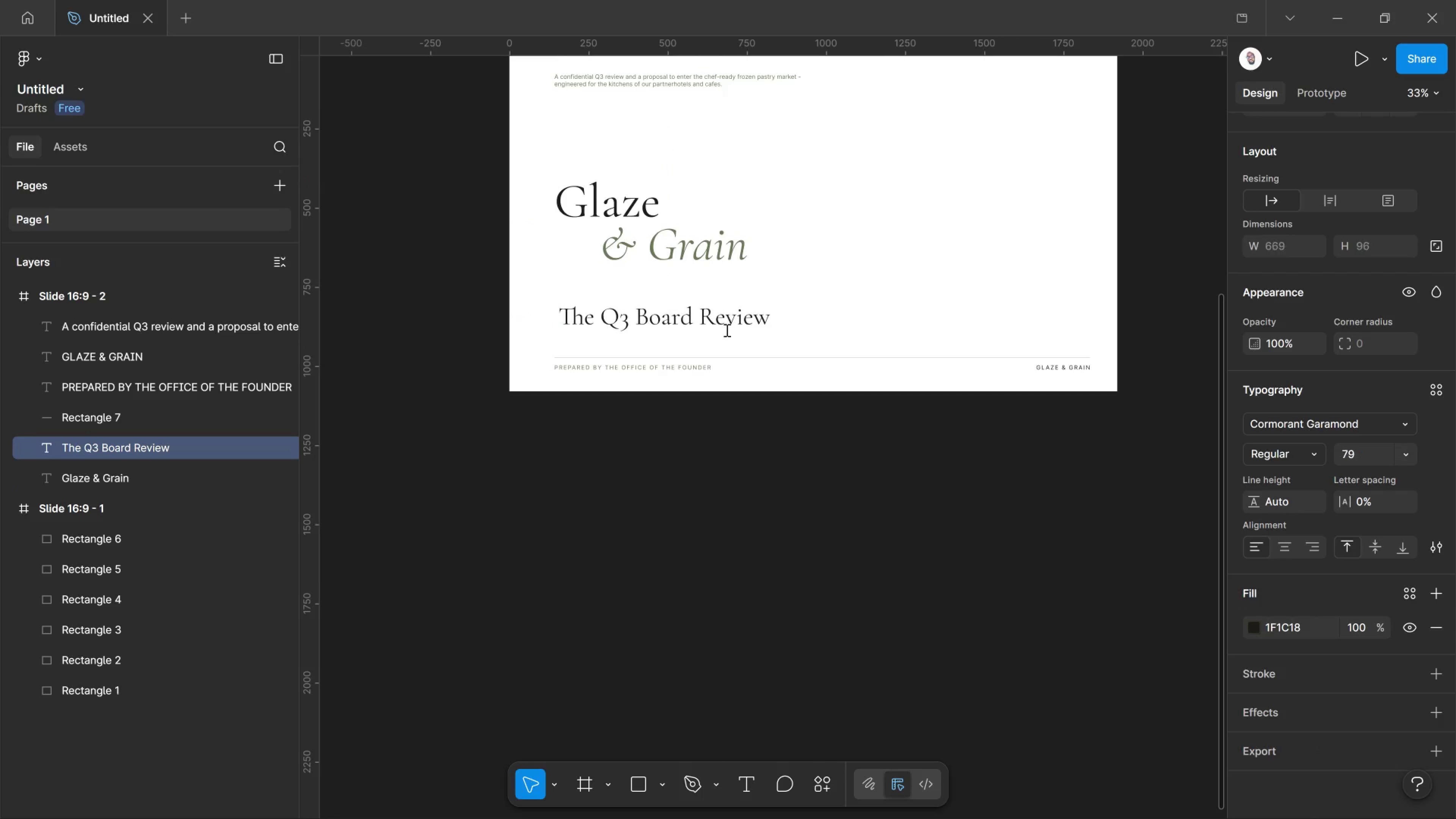 
key(Control+Shift+Comma)
 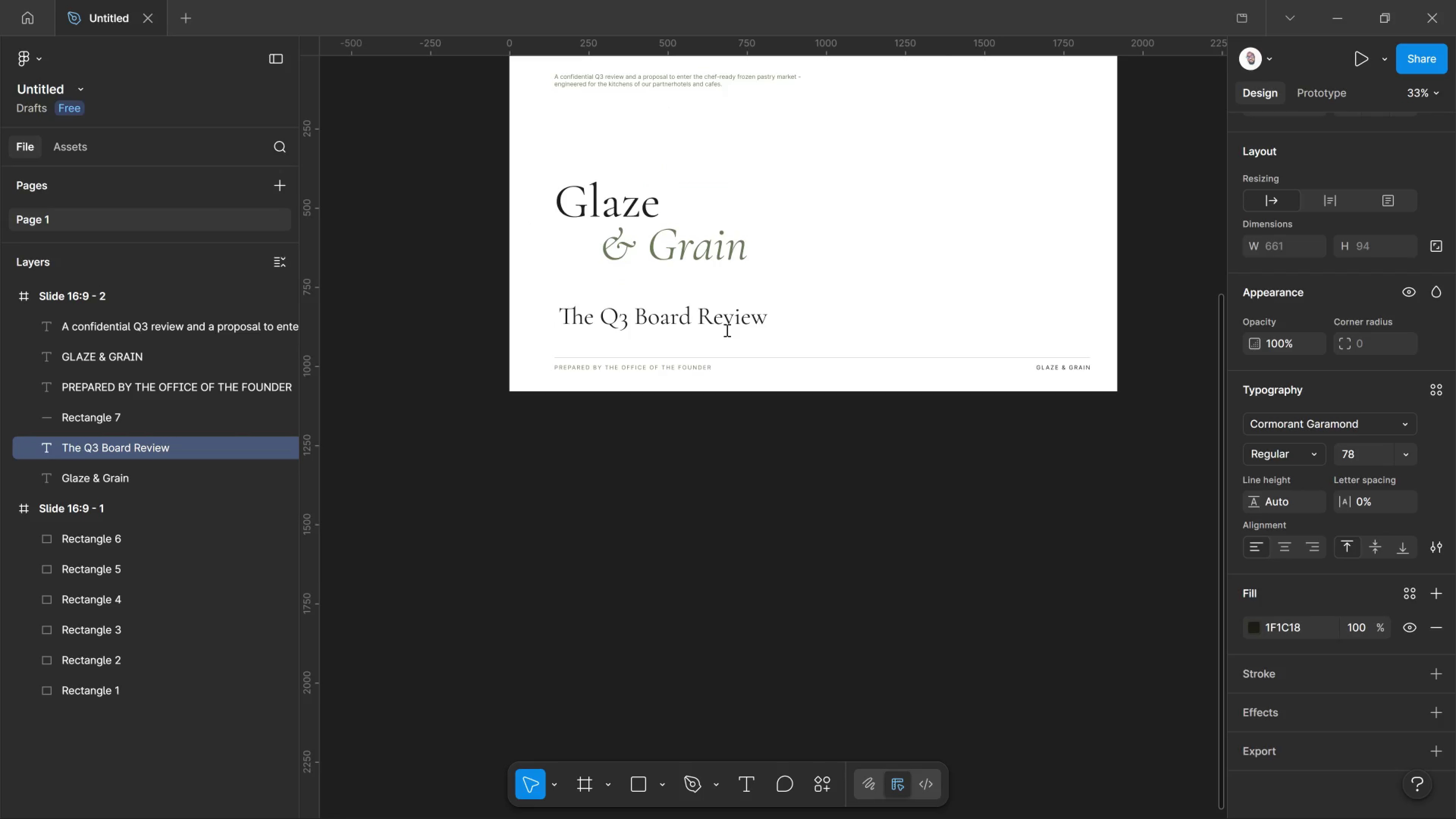 
key(Control+Shift+Comma)
 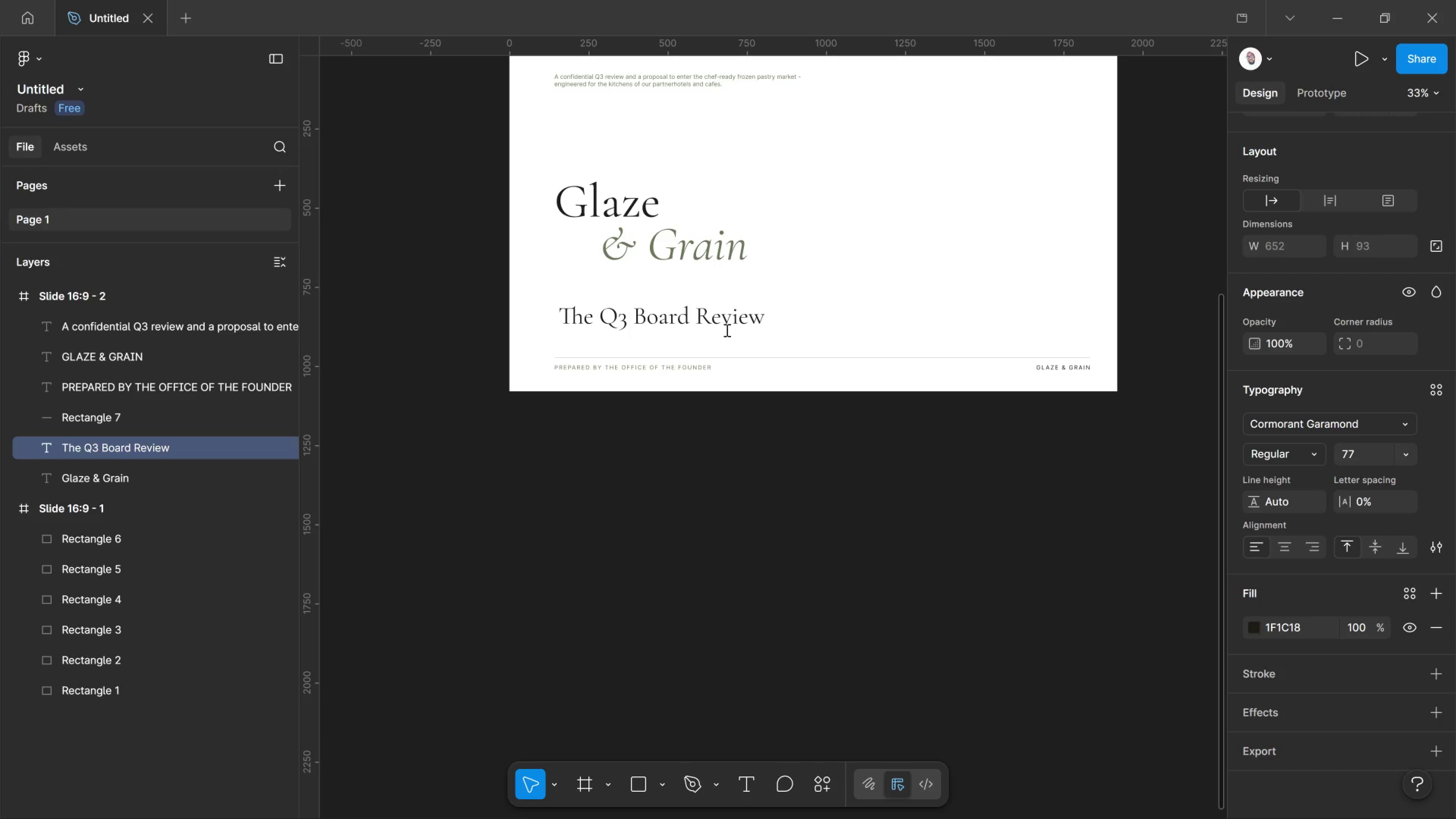 
key(Control+Shift+Comma)
 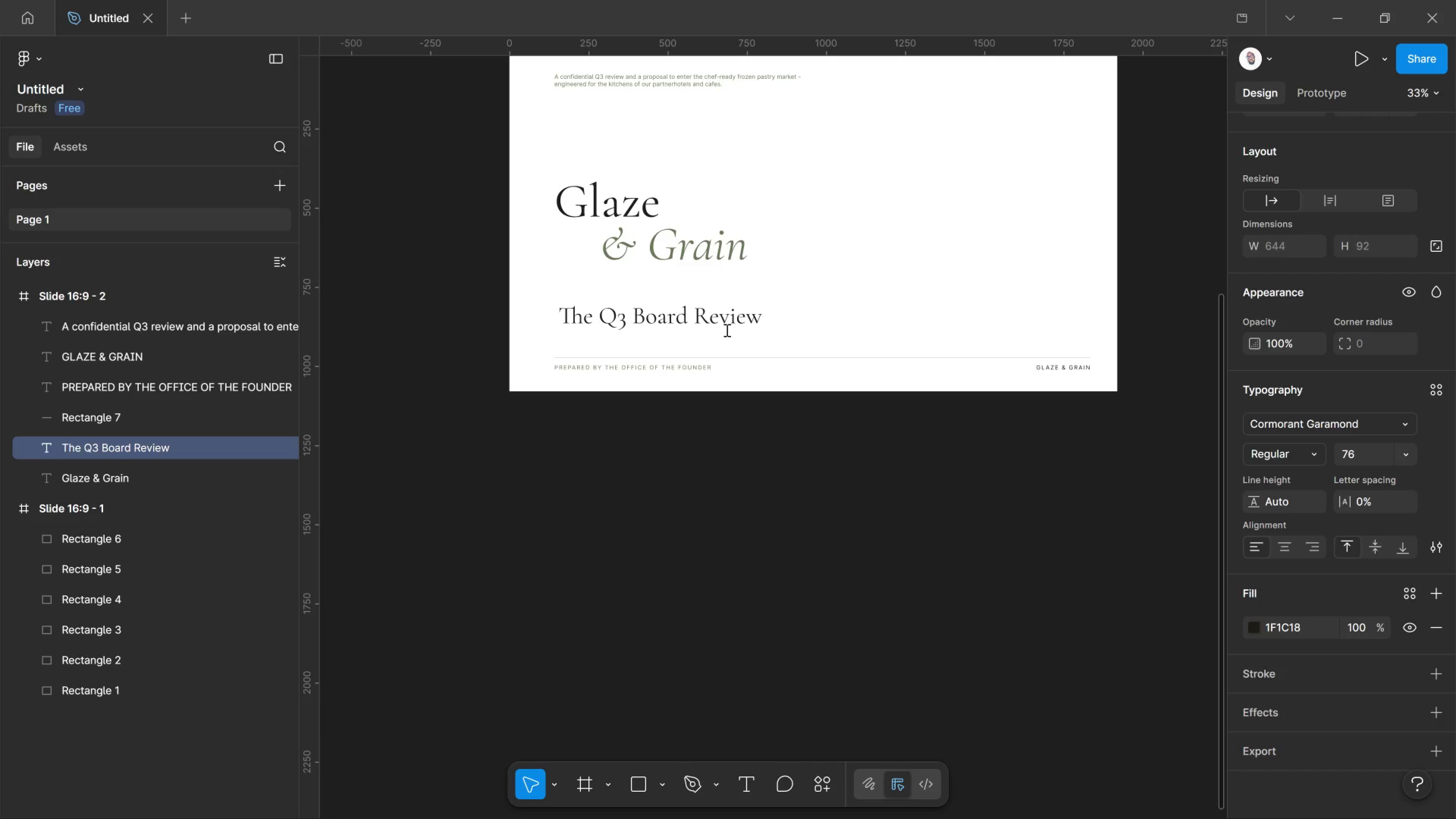 
key(Control+Shift+Comma)
 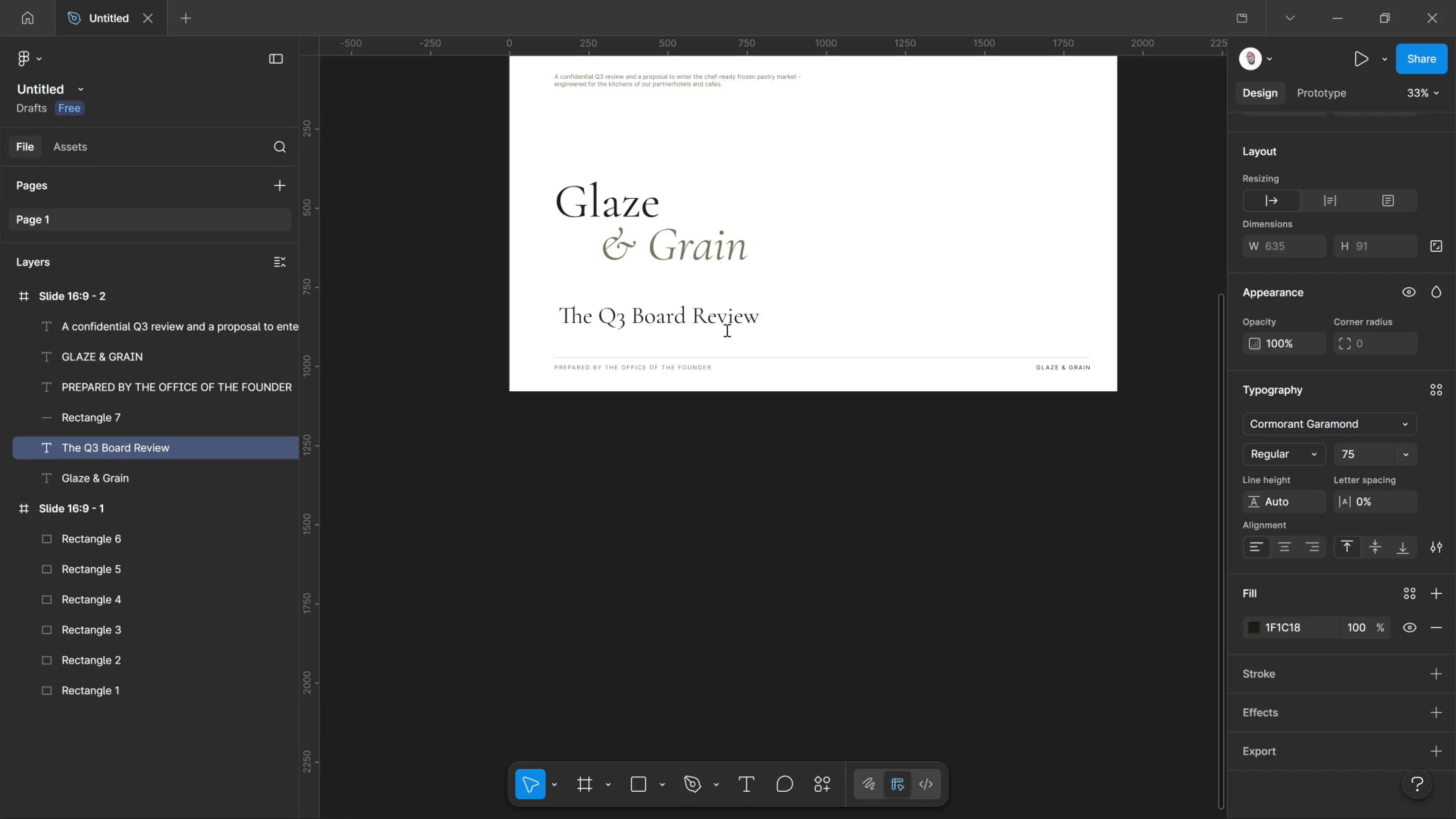 
key(Control+Shift+Comma)
 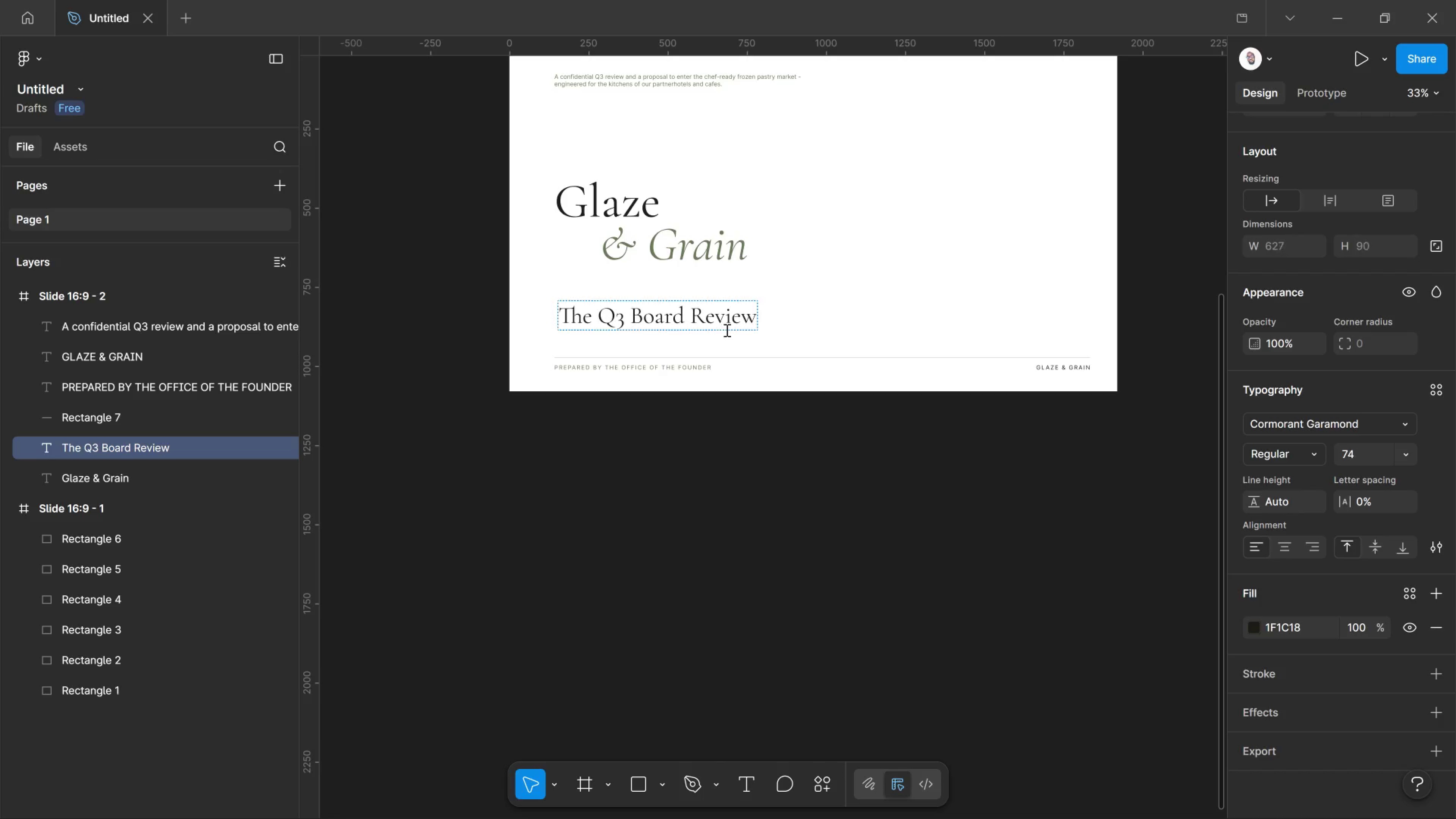 
key(Control+Shift+Comma)
 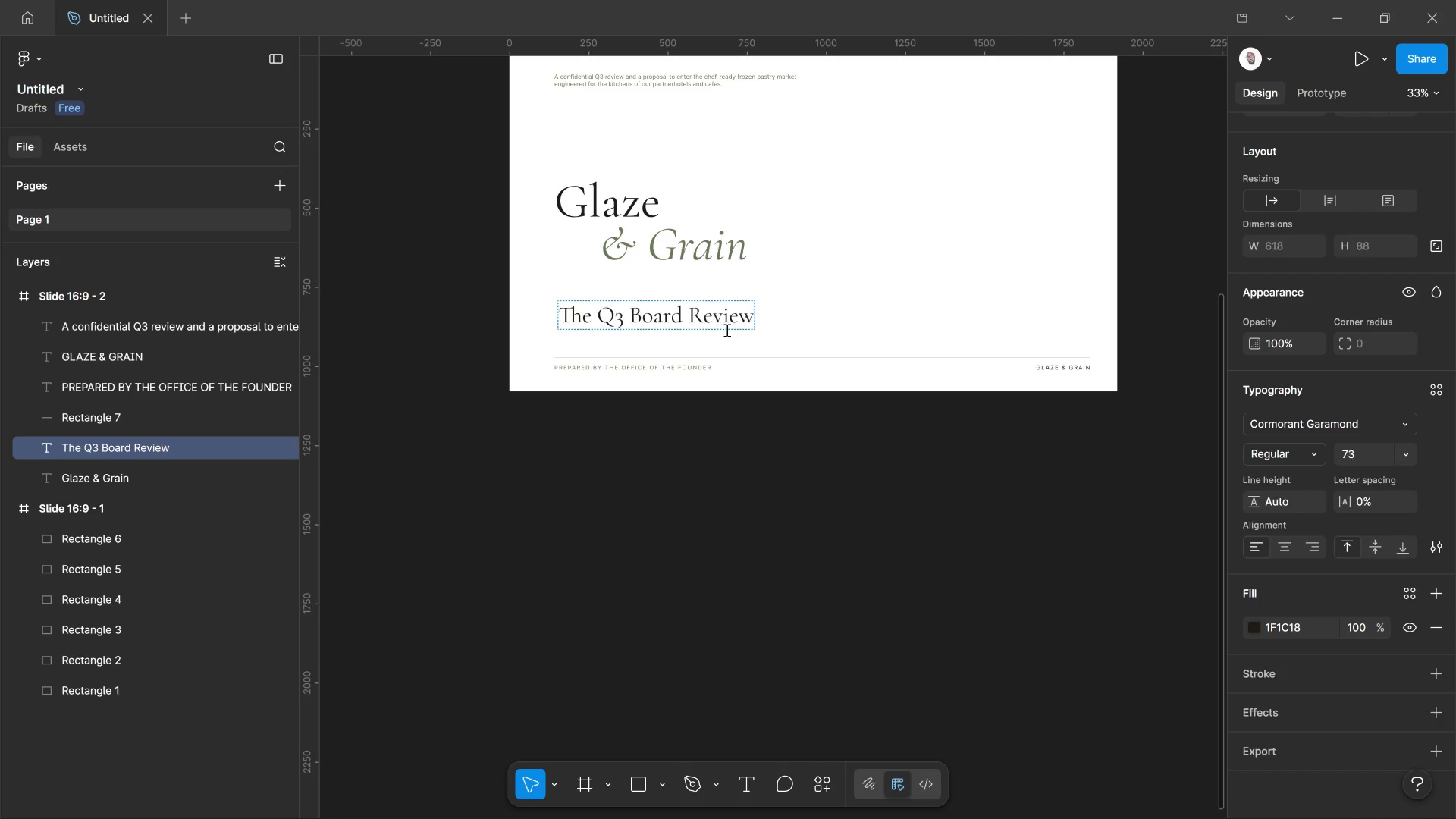 
key(Control+Shift+Comma)
 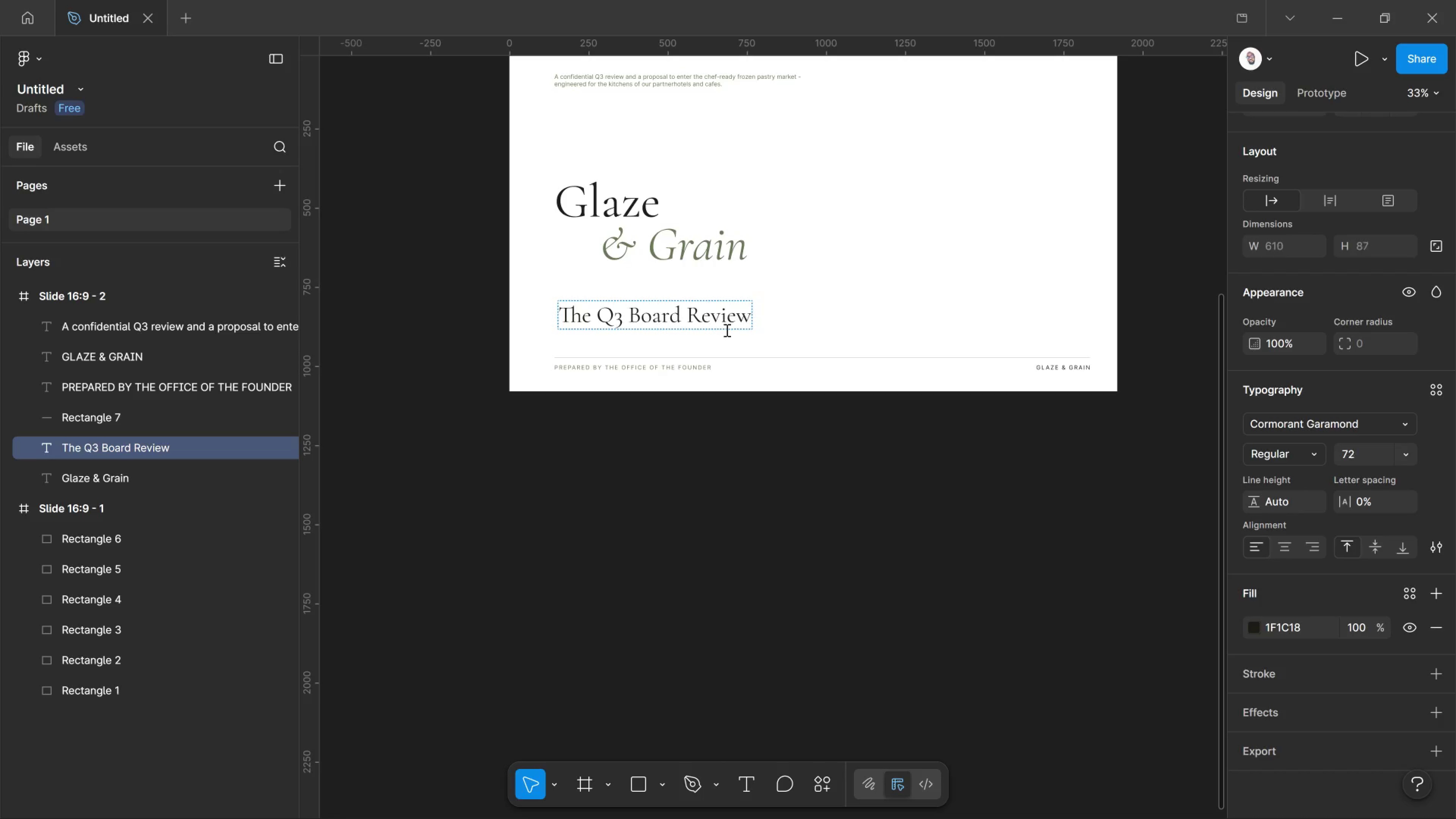 
key(Control+Shift+Comma)
 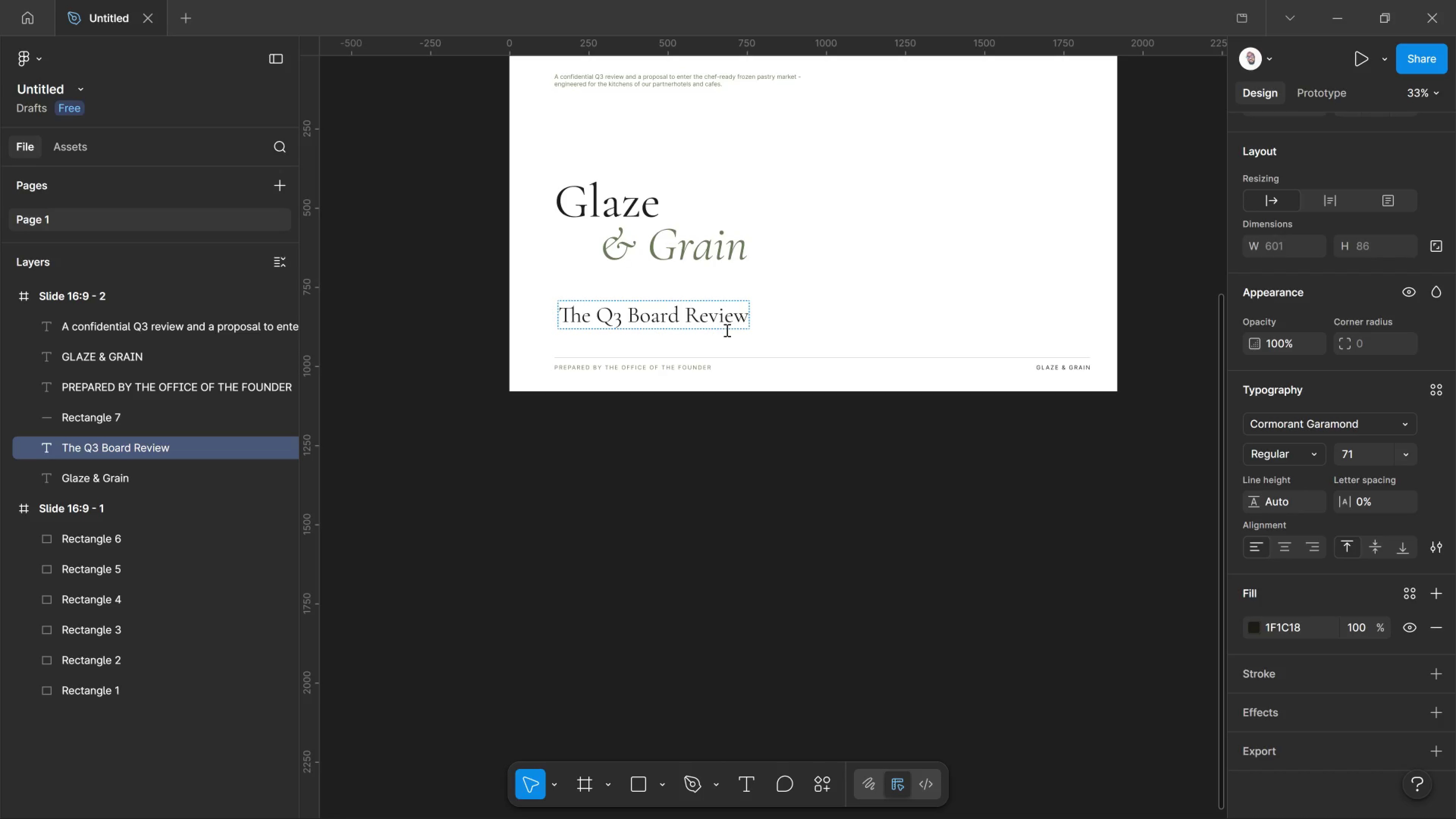 
key(Control+Shift+Comma)
 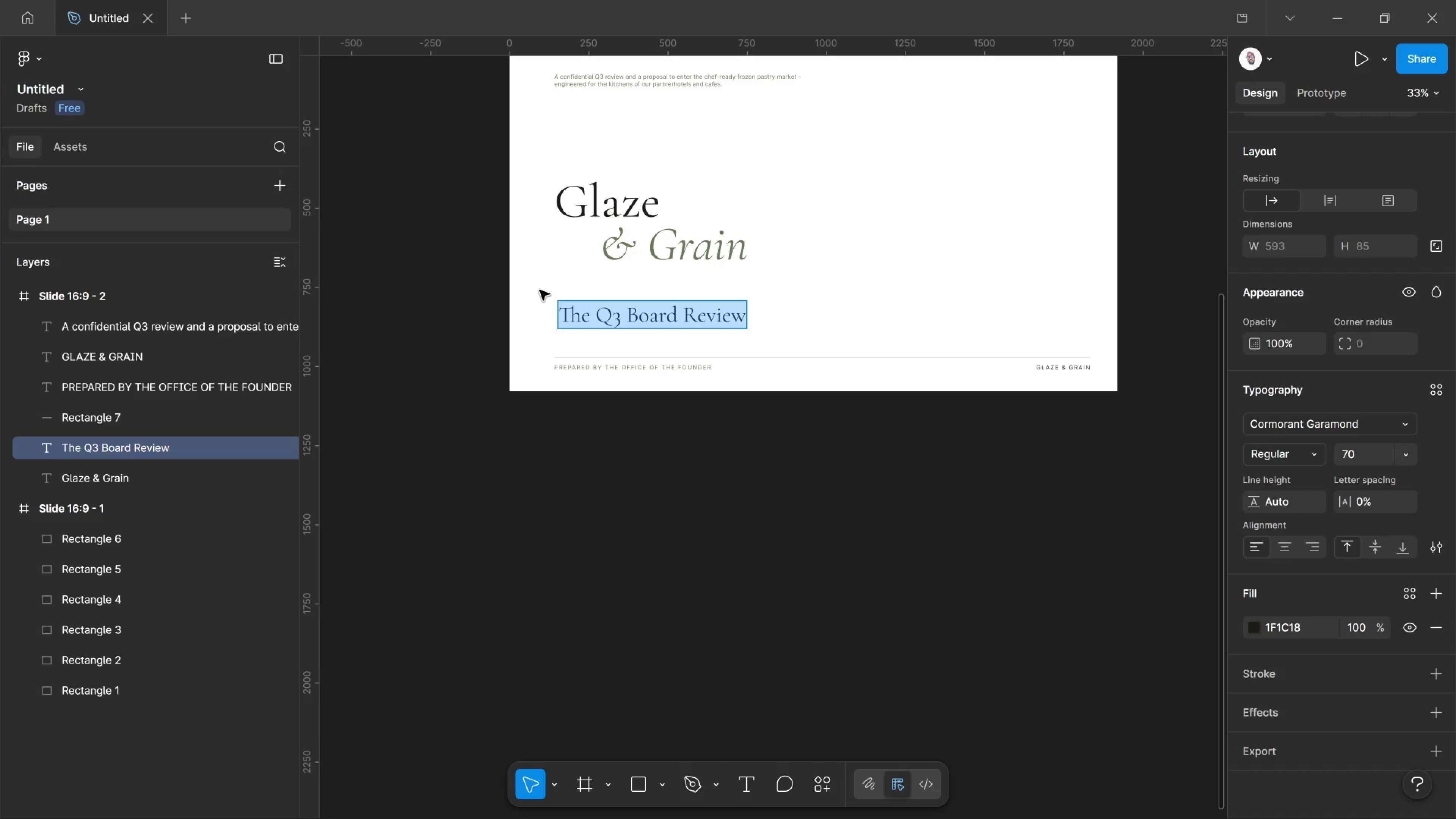 
wait(13.23)
 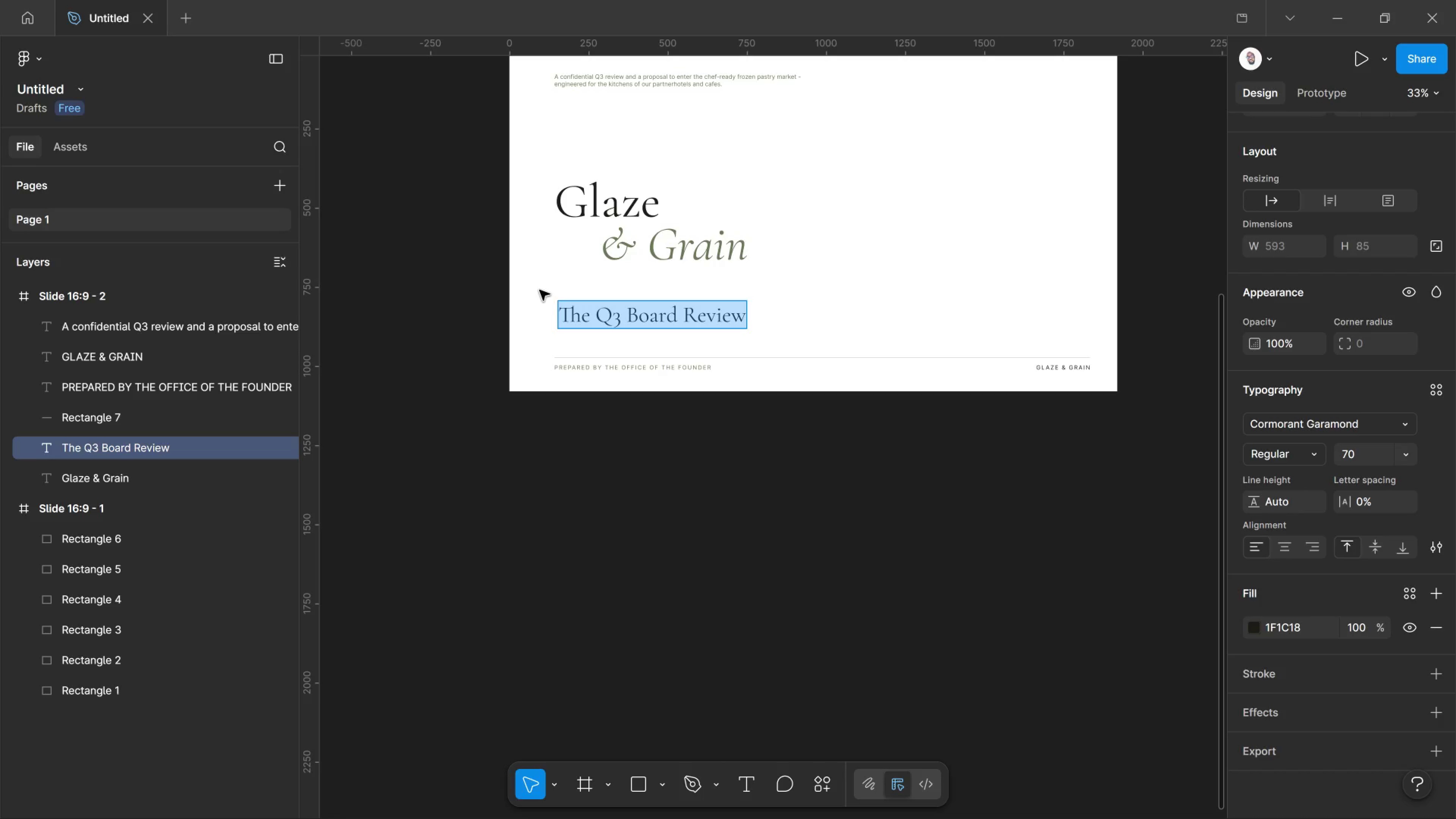 
left_click([738, 456])
 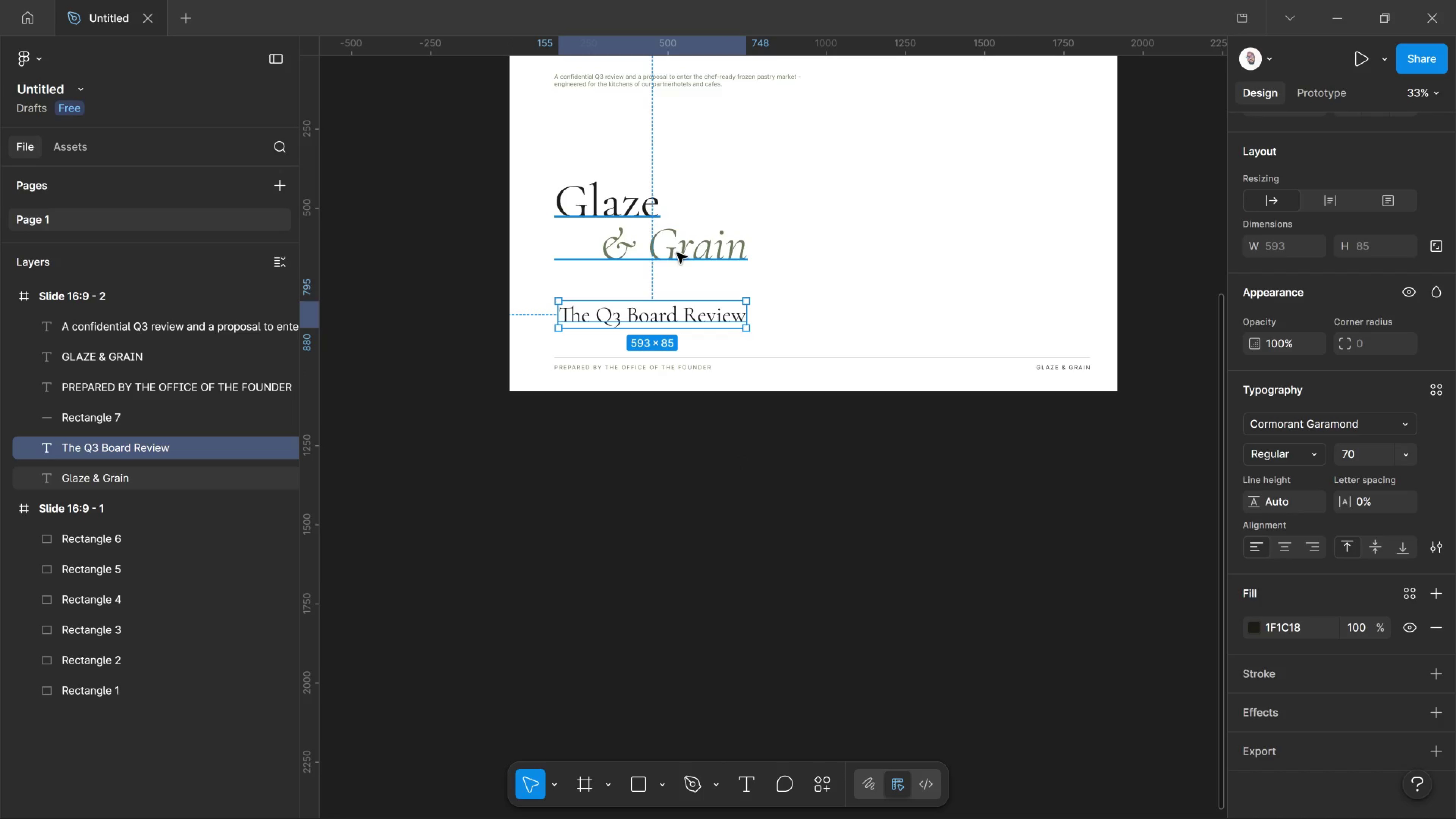 
left_click_drag(start_coordinate=[679, 253], to_coordinate=[677, 282])
 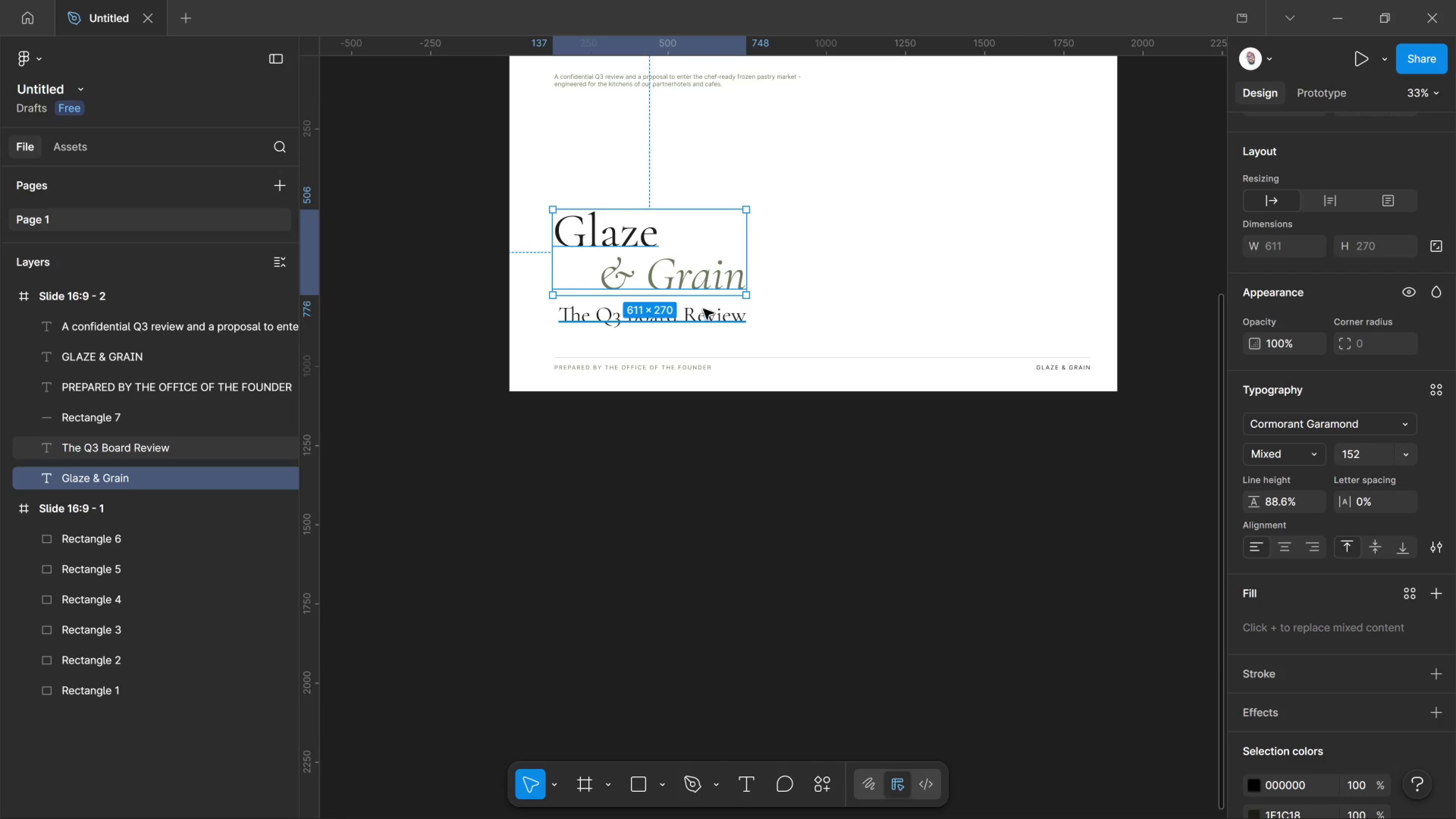 
double_click([704, 317])
 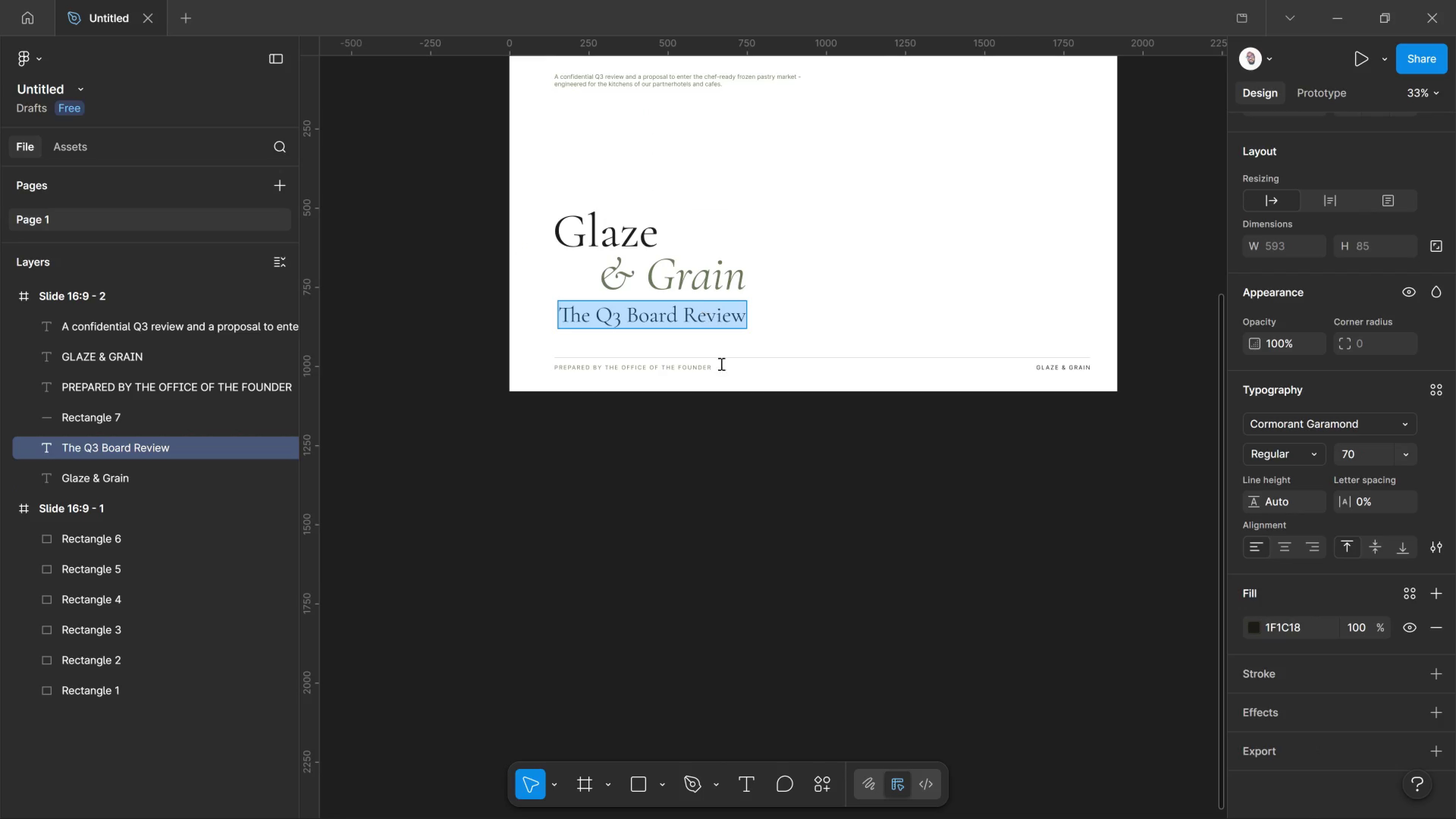 
left_click([866, 479])
 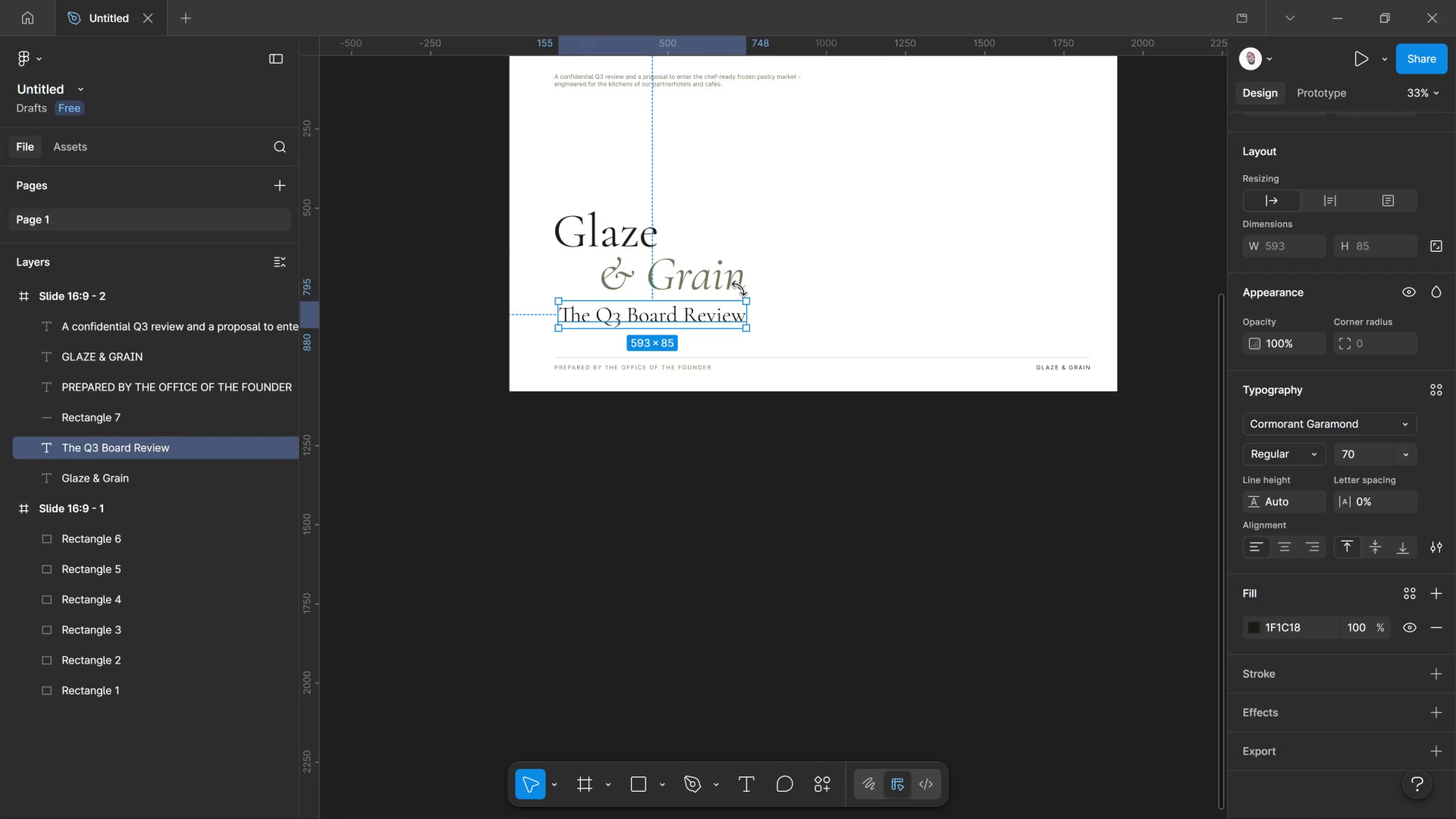 
left_click([739, 288])
 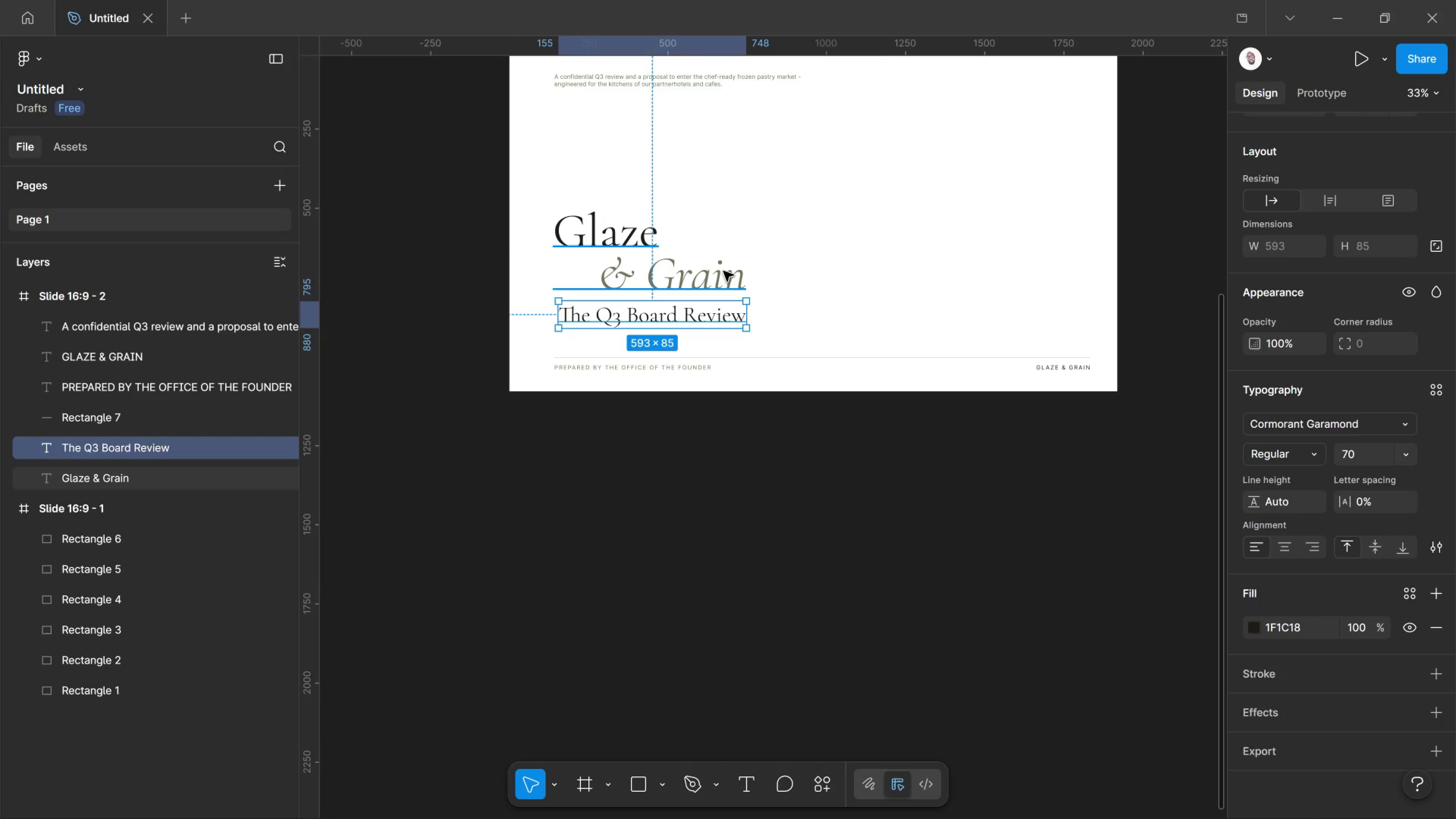 
left_click([723, 271])
 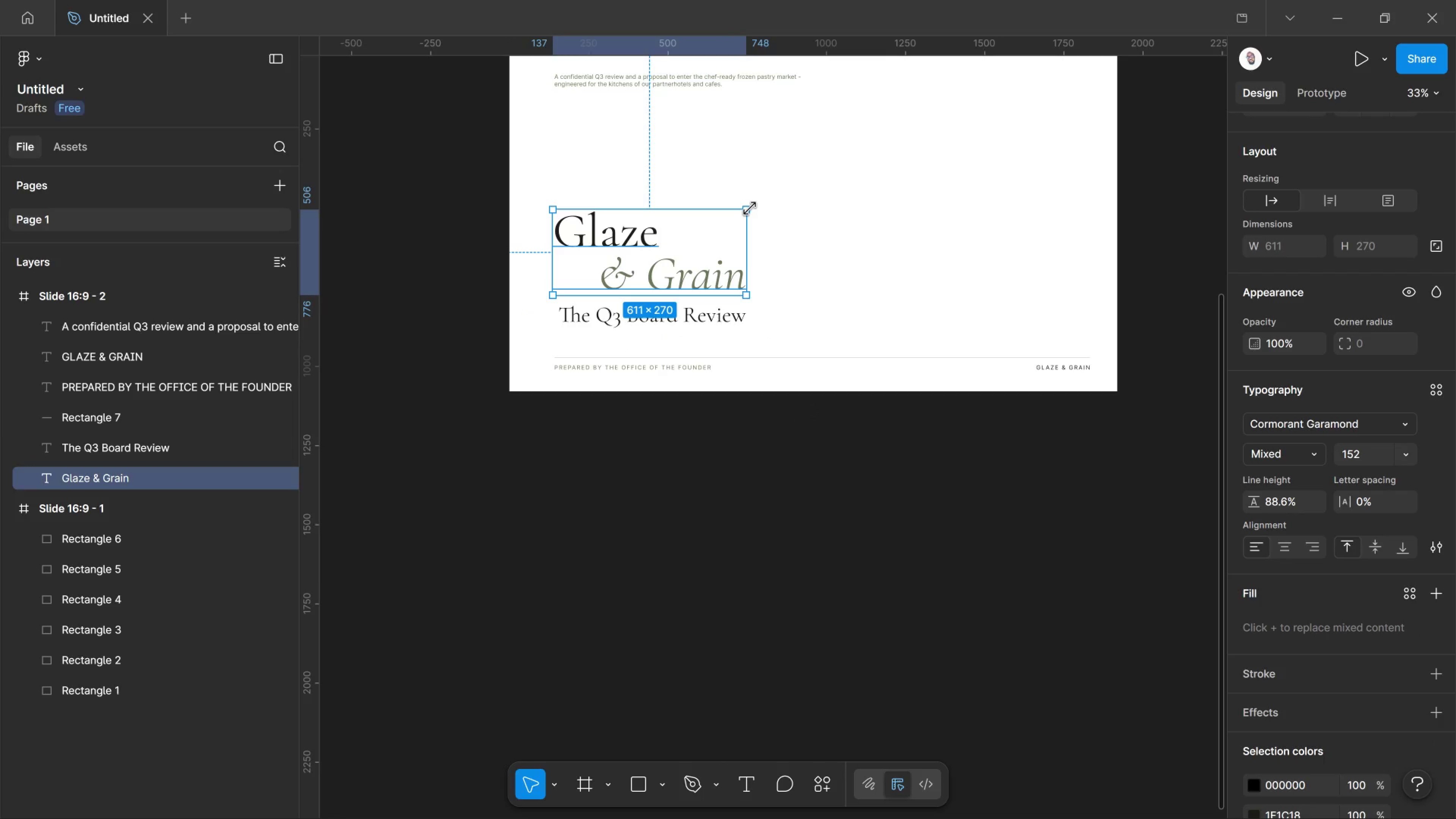 
left_click_drag(start_coordinate=[750, 209], to_coordinate=[757, 203])
 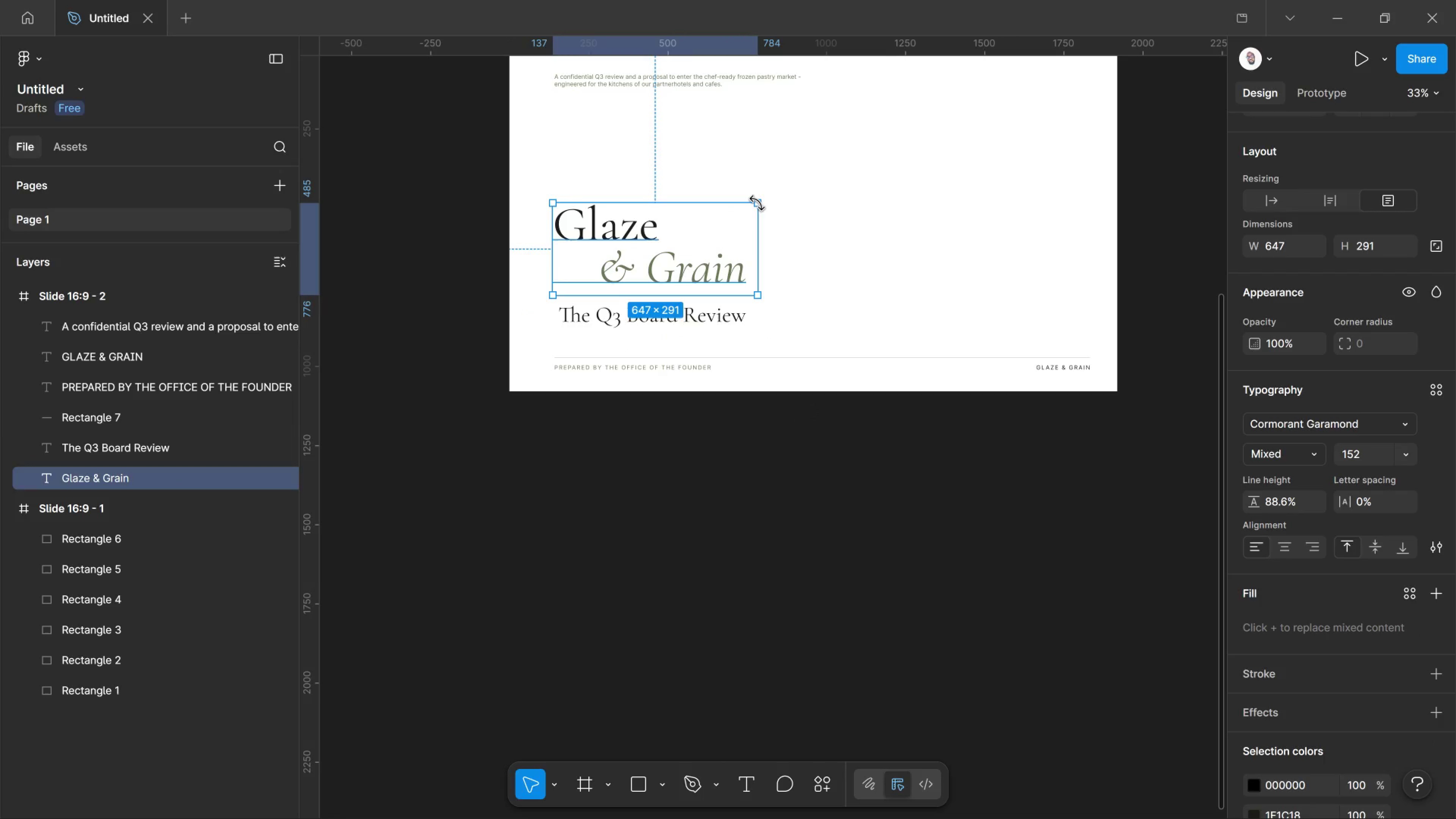 
key(Control+Z)
 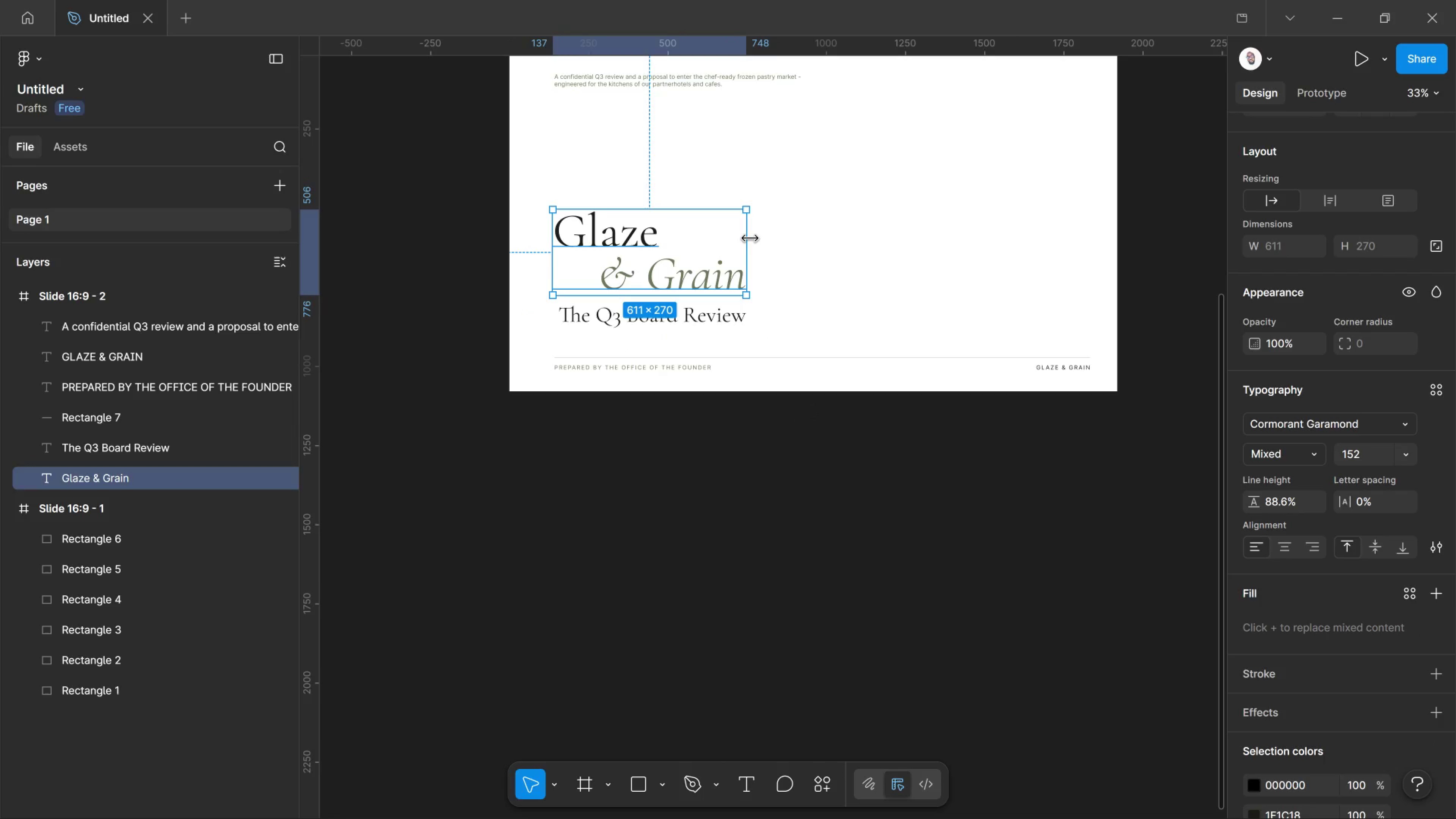 
key(K)
 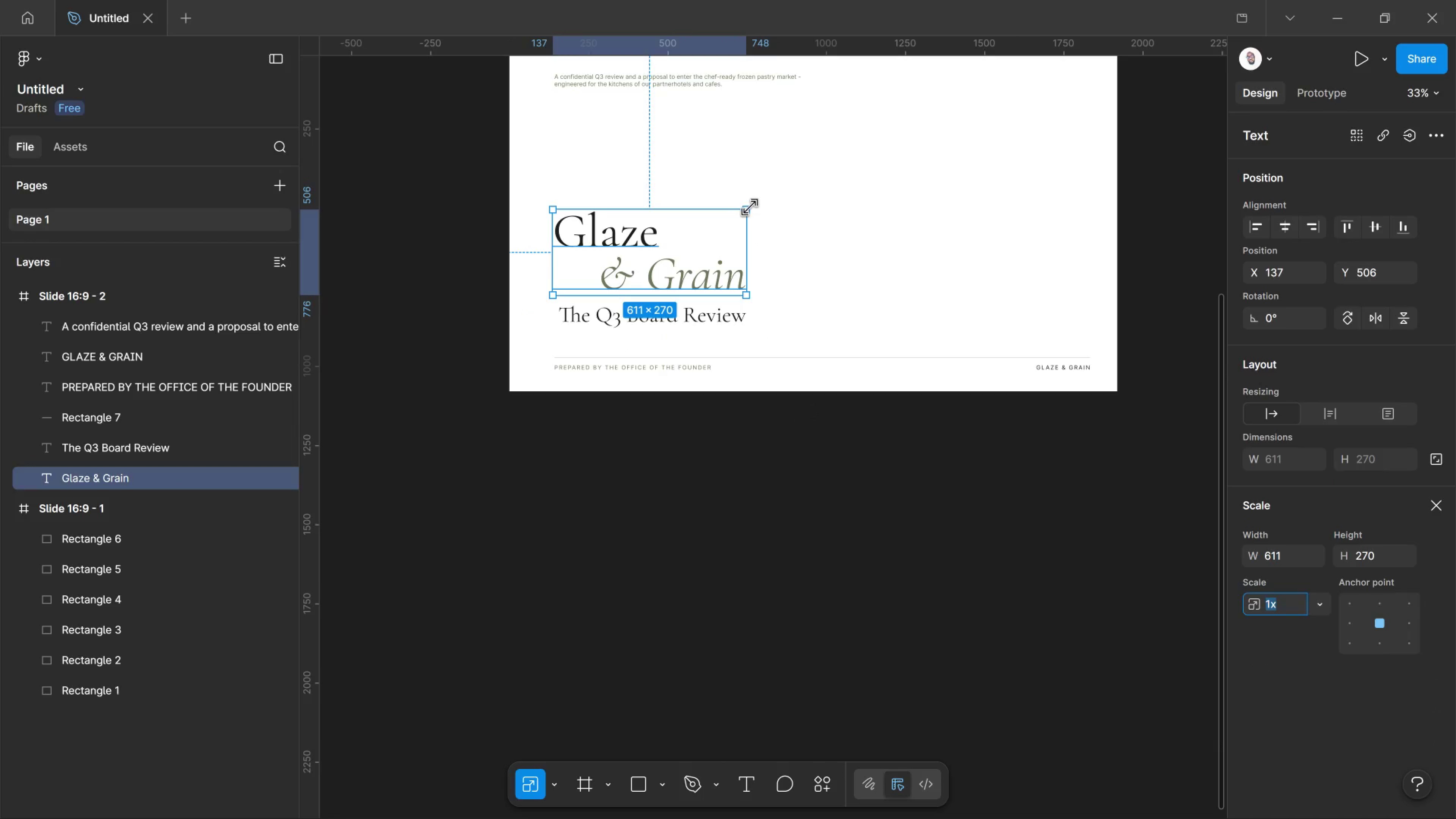 
left_click_drag(start_coordinate=[750, 207], to_coordinate=[763, 195])
 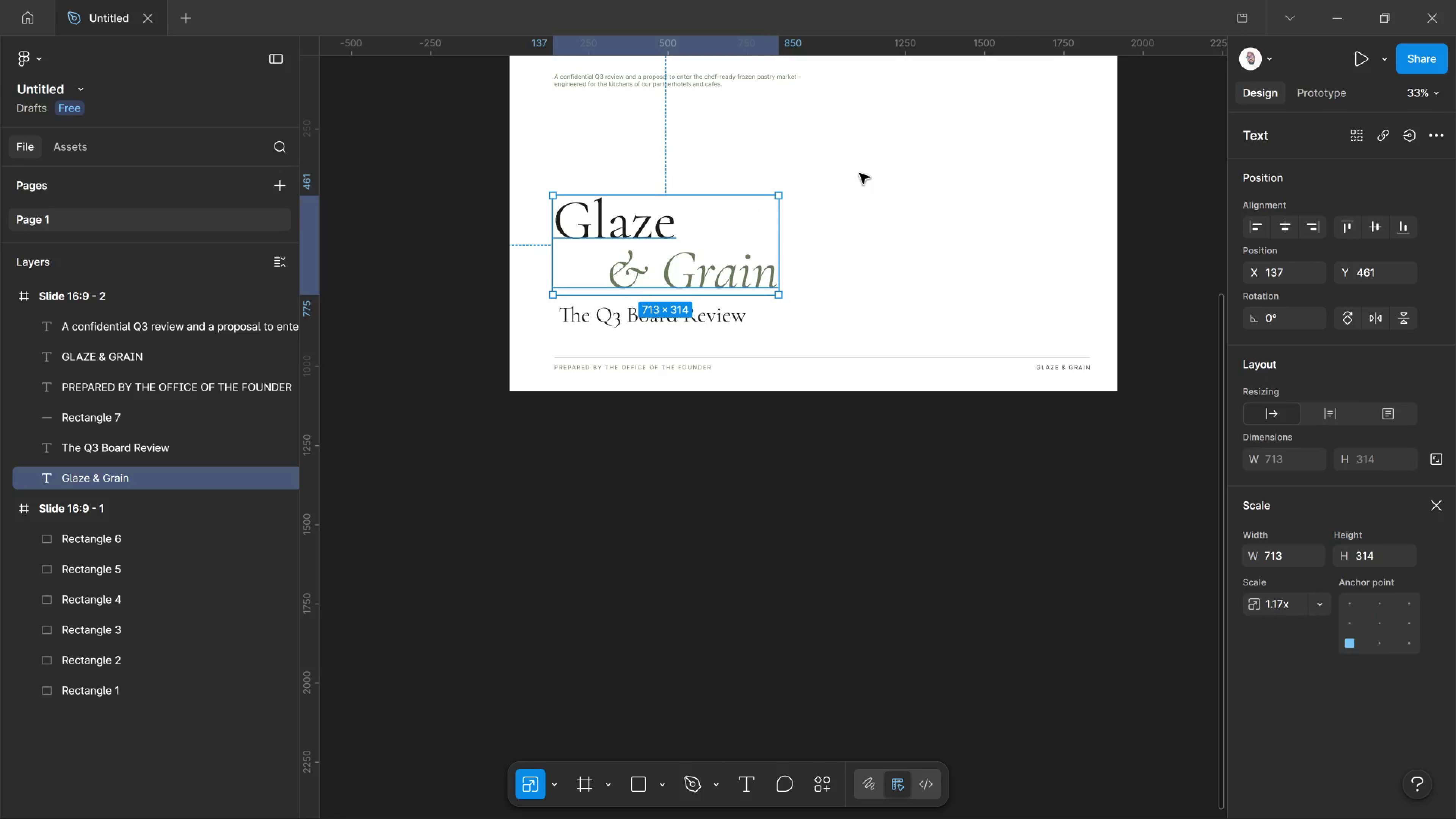 
scroll: coordinate [1139, 274], scroll_direction: up, amount: 2.0
 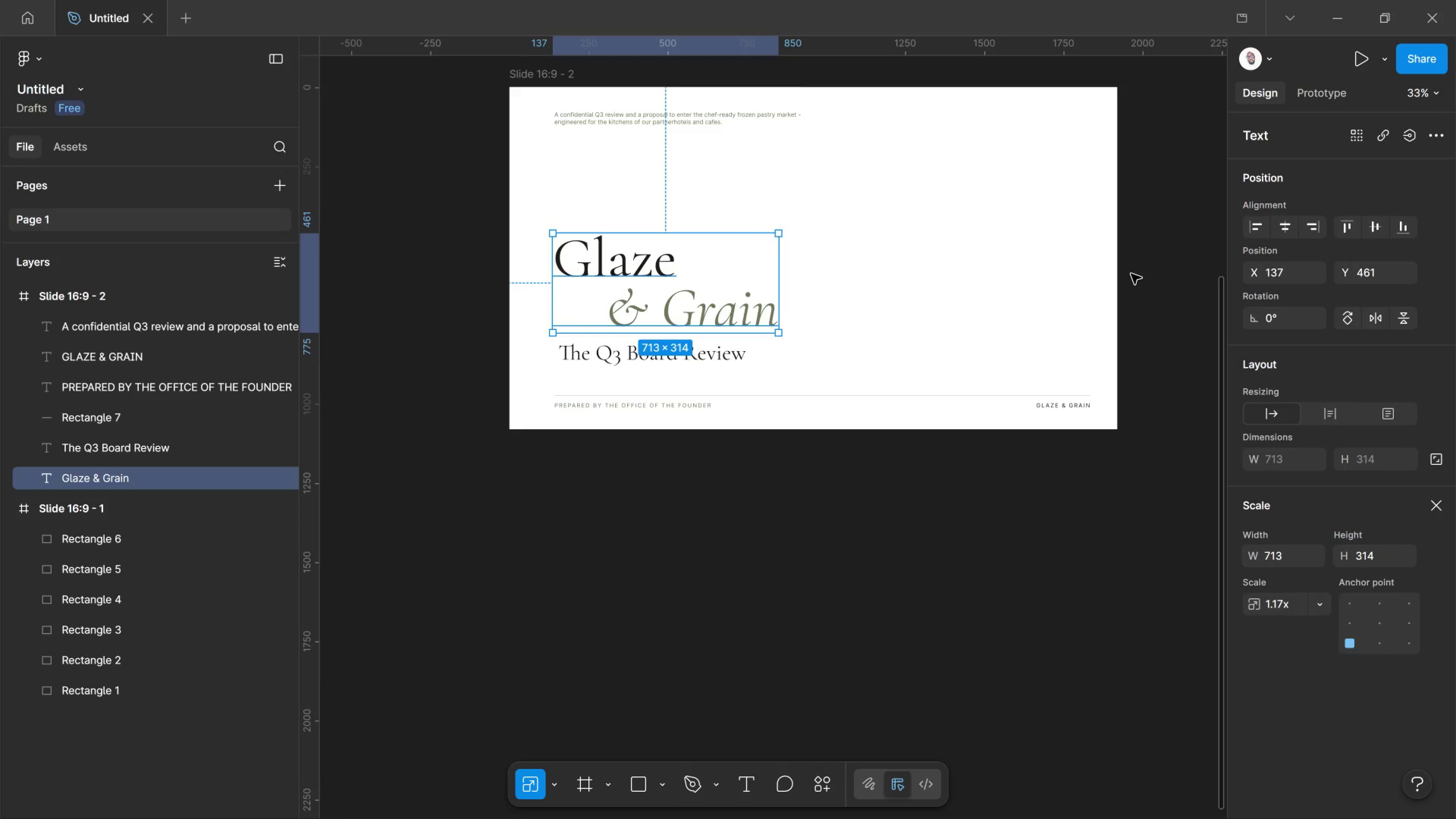 
wait(12.75)
 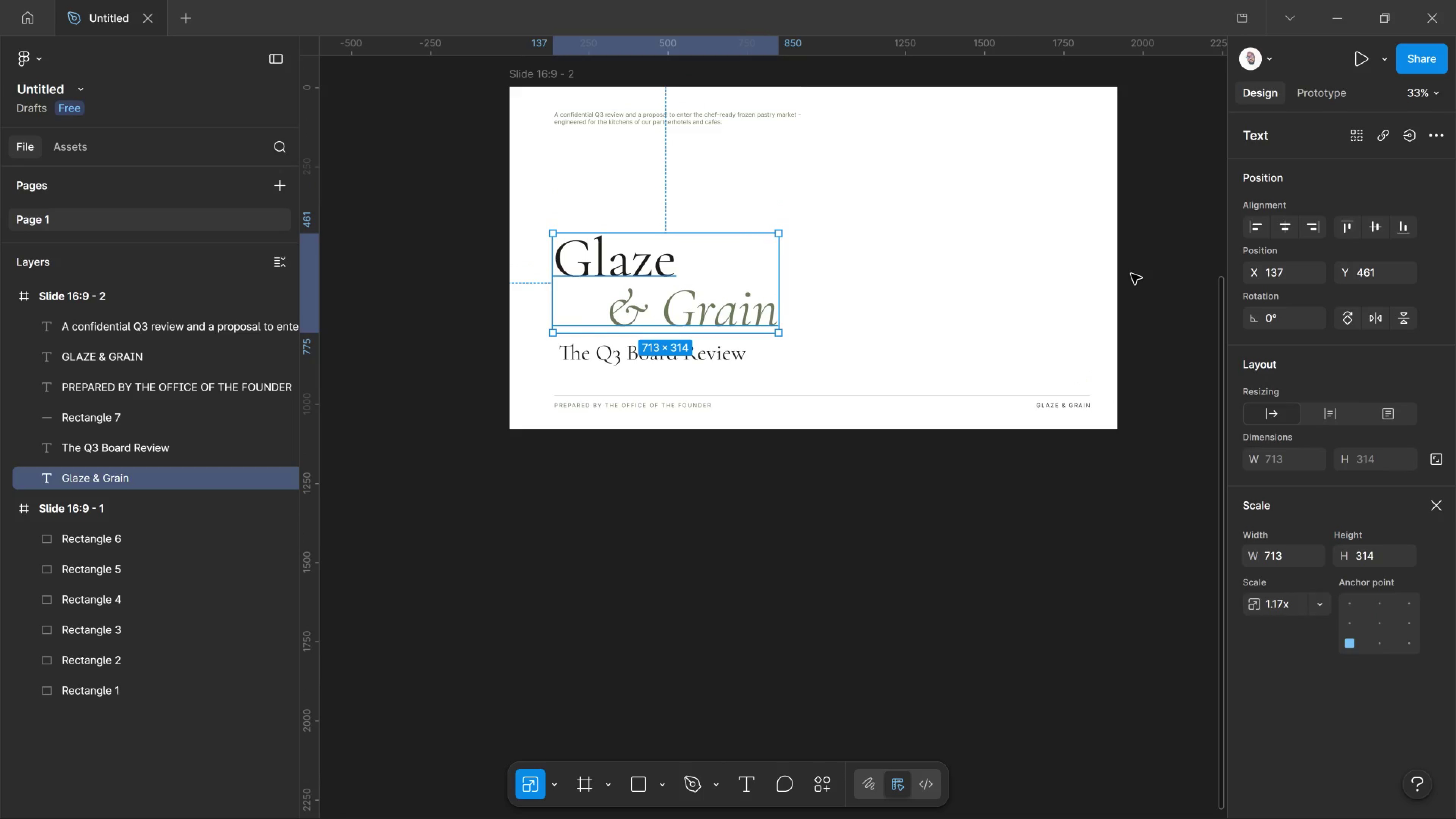 
left_click_drag(start_coordinate=[781, 260], to_coordinate=[789, 260])
 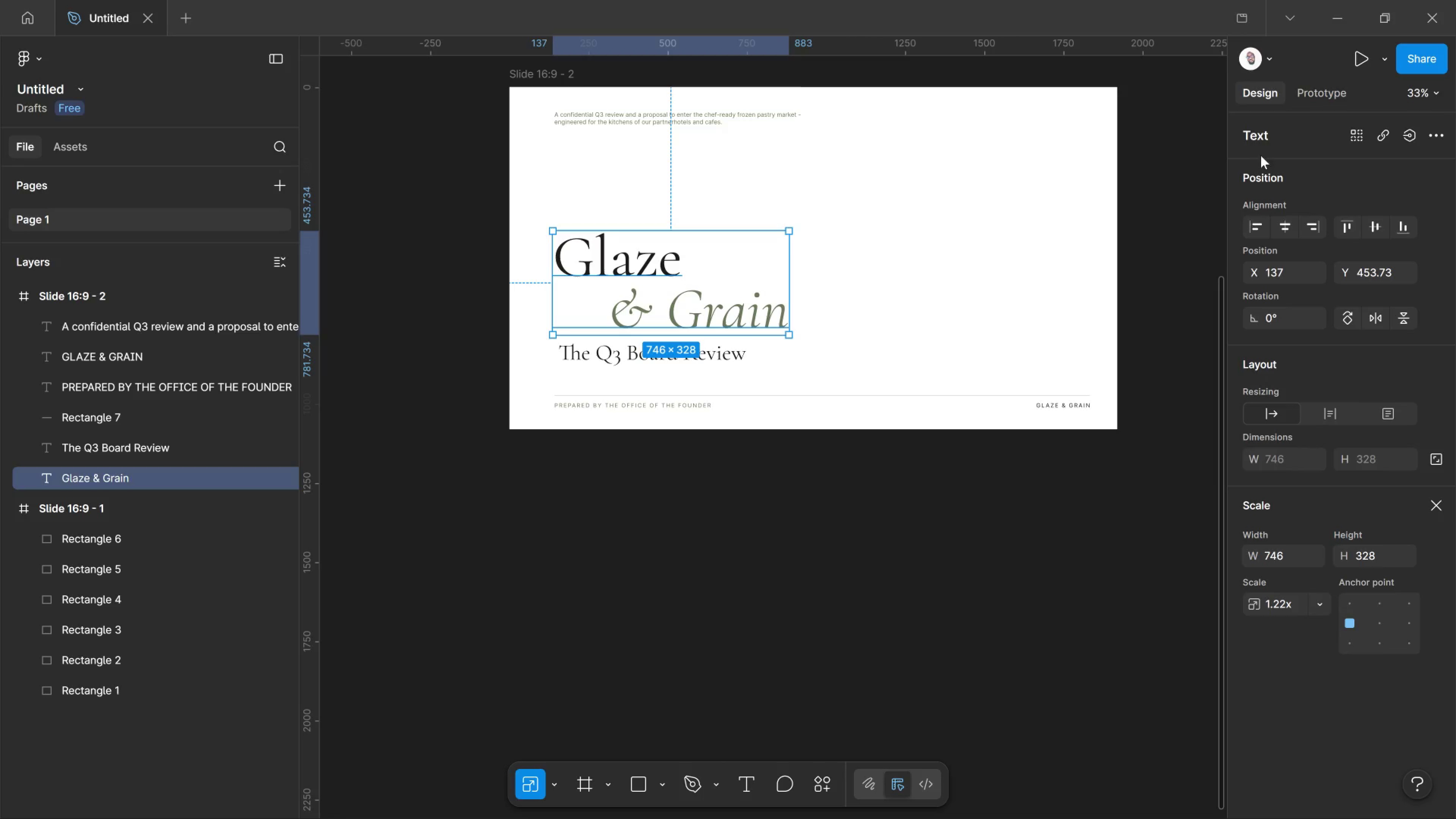 
left_click([1299, 99])
 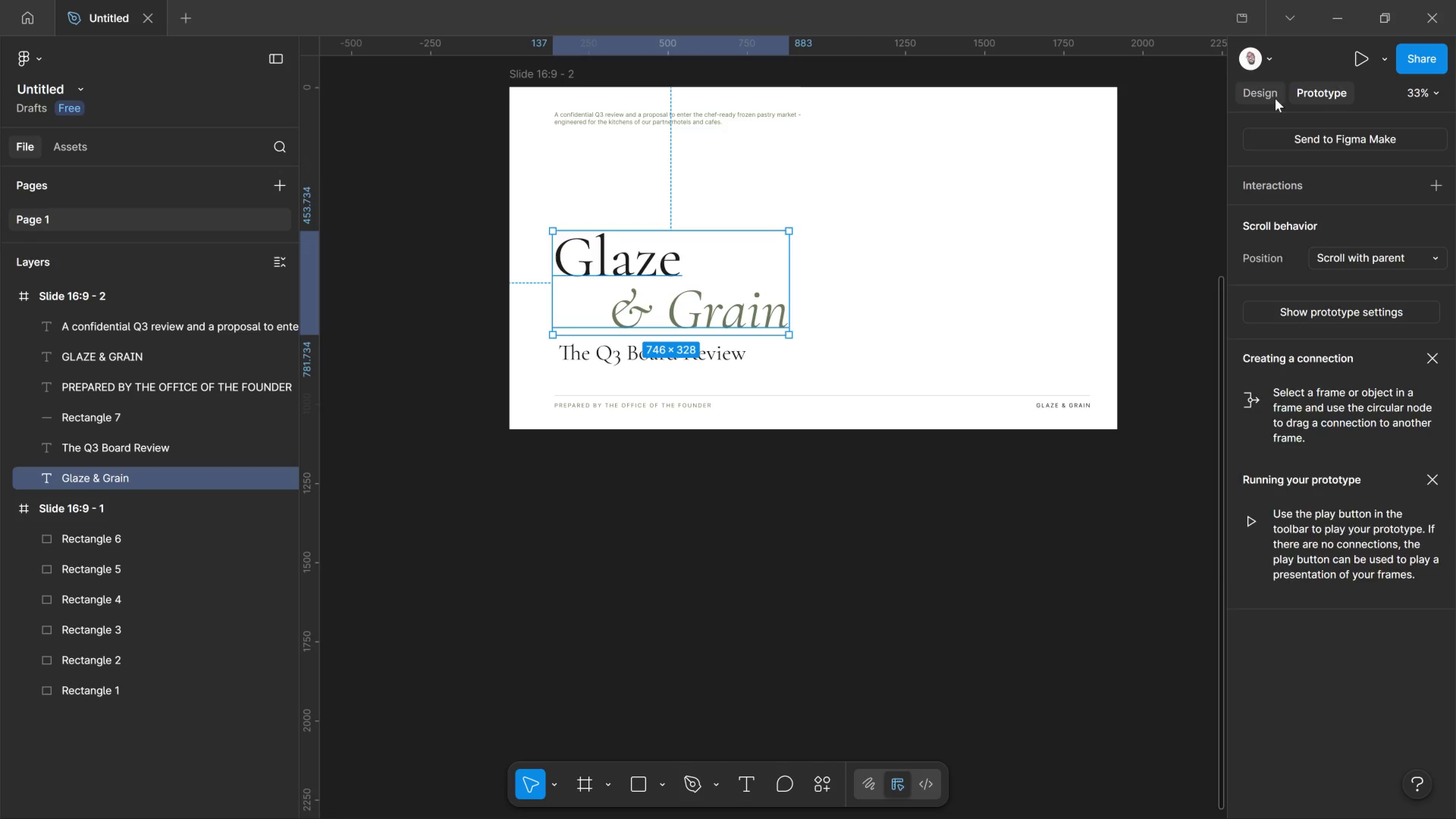 
left_click([1268, 95])
 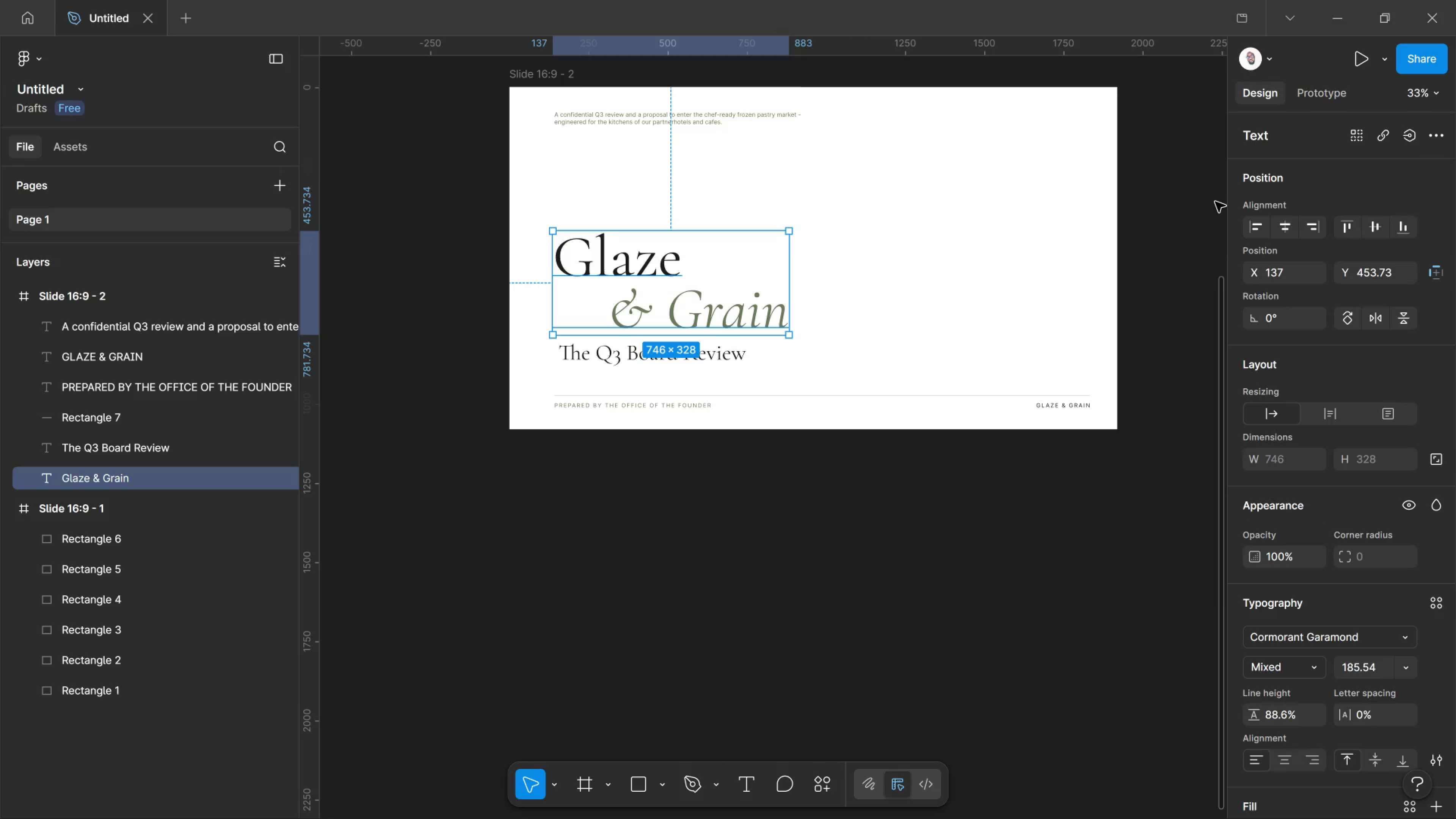 
wait(8.33)
 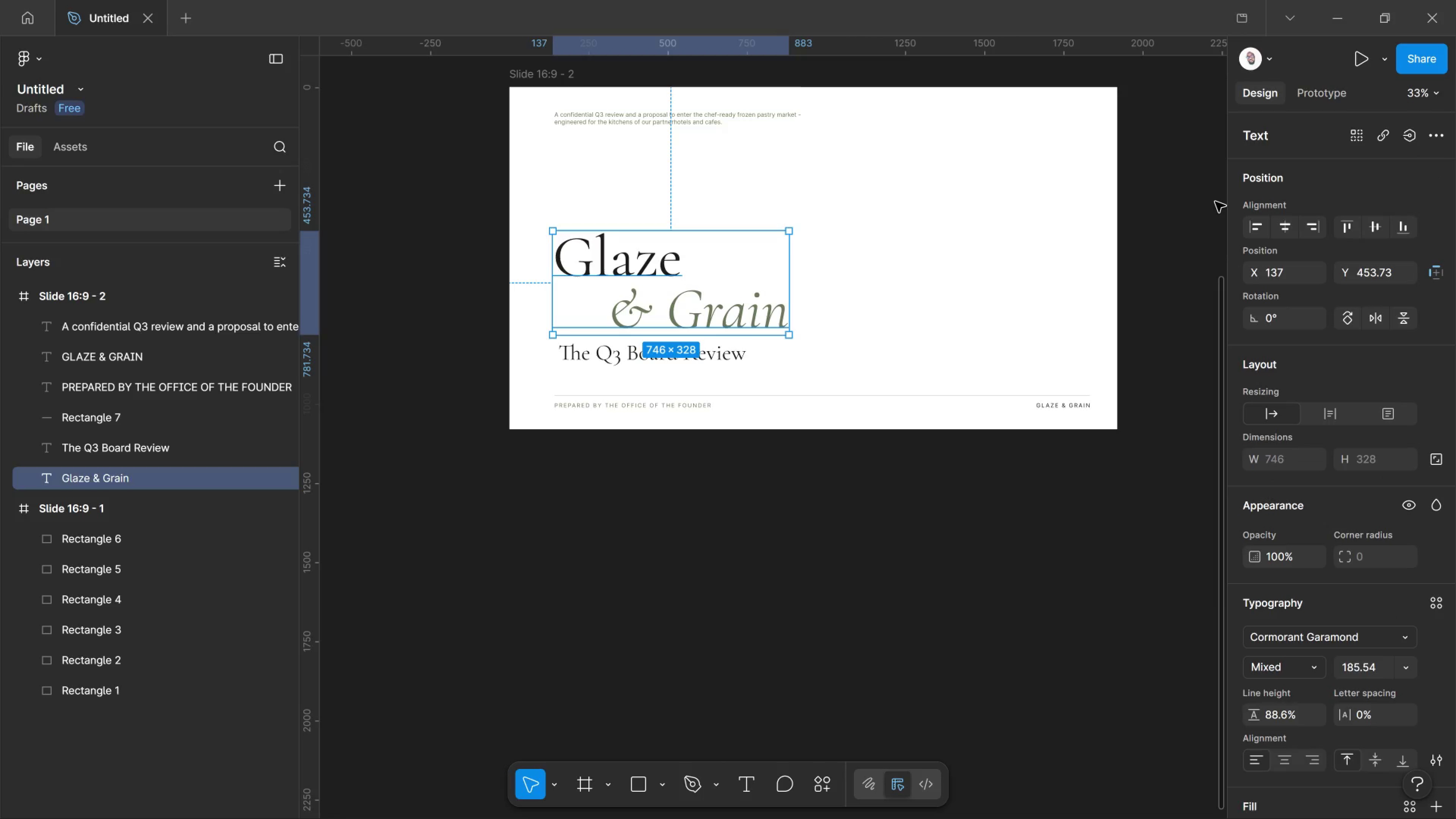 
scroll: coordinate [1101, 392], scroll_direction: up, amount: 1.0
 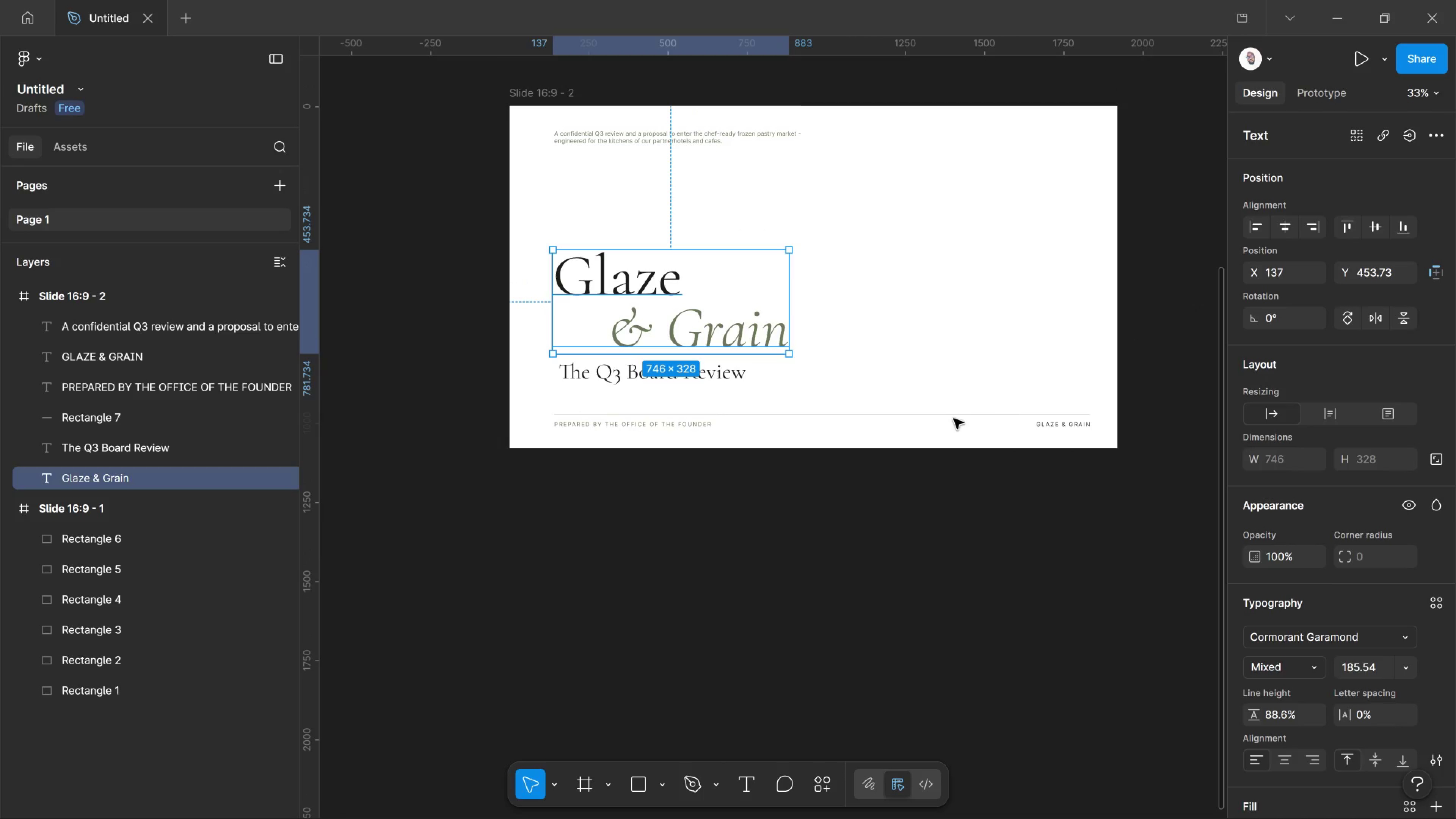 
left_click([952, 419])
 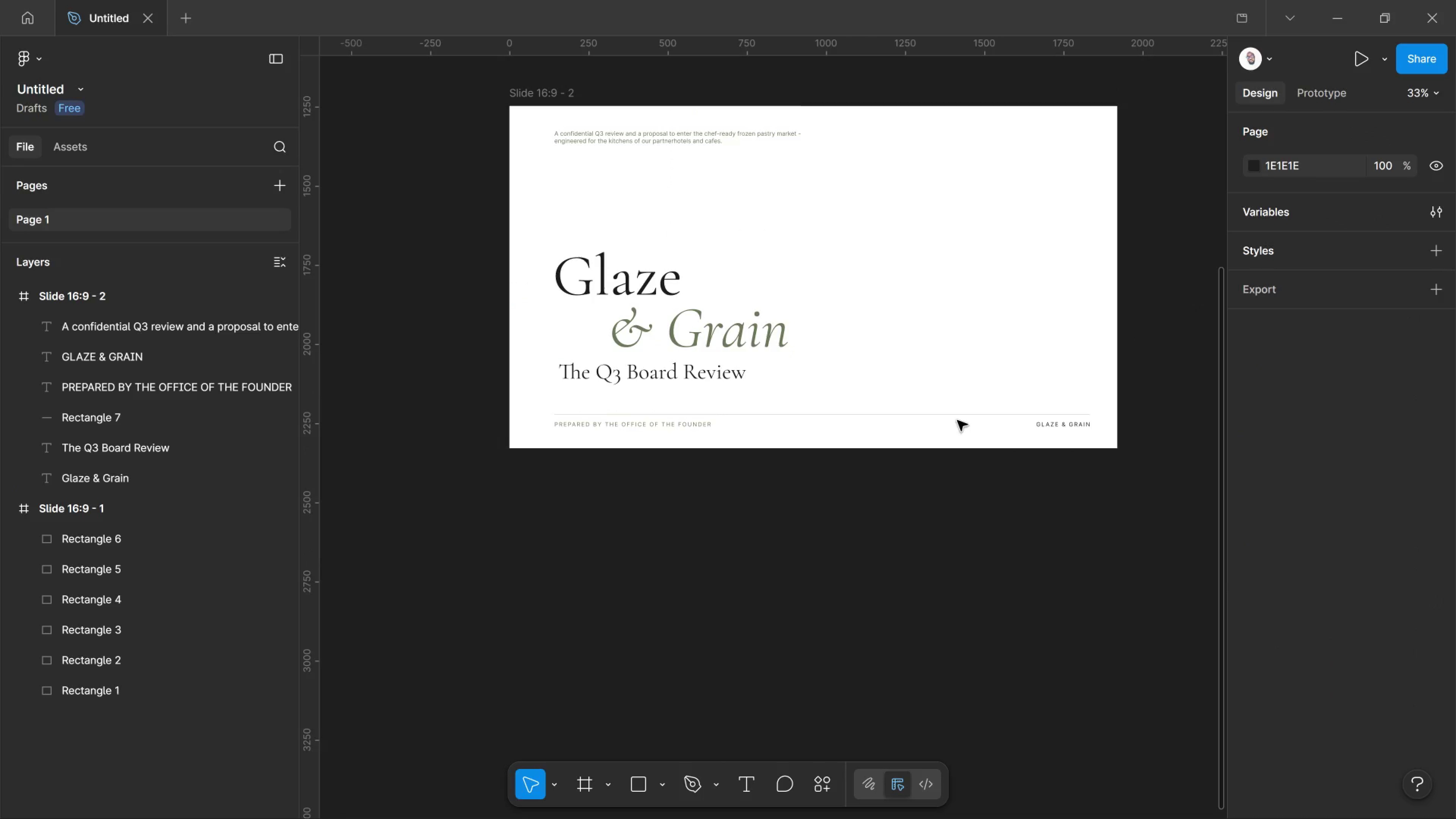 
scroll: coordinate [957, 420], scroll_direction: up, amount: 3.0
 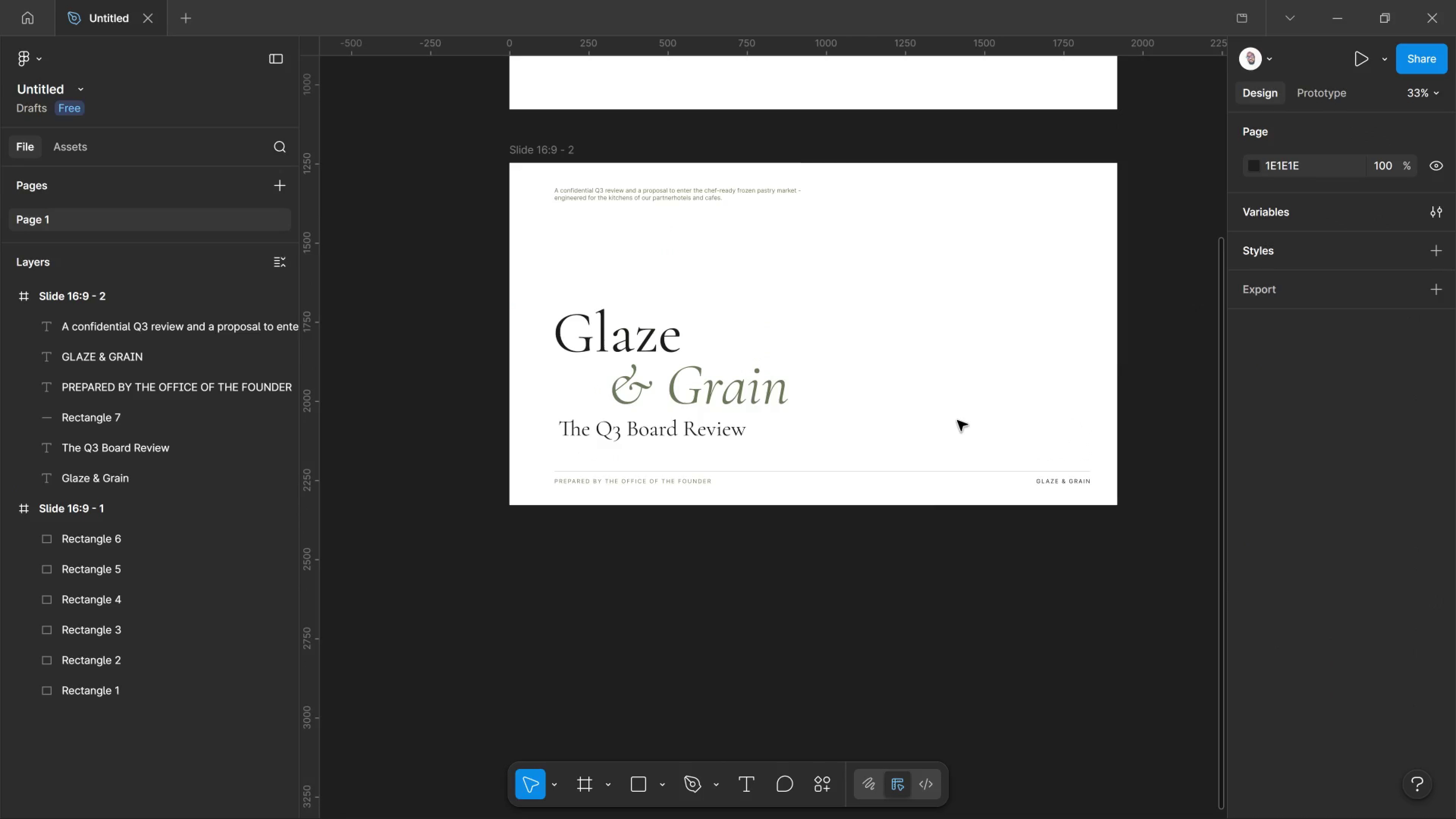 
wait(13.5)
 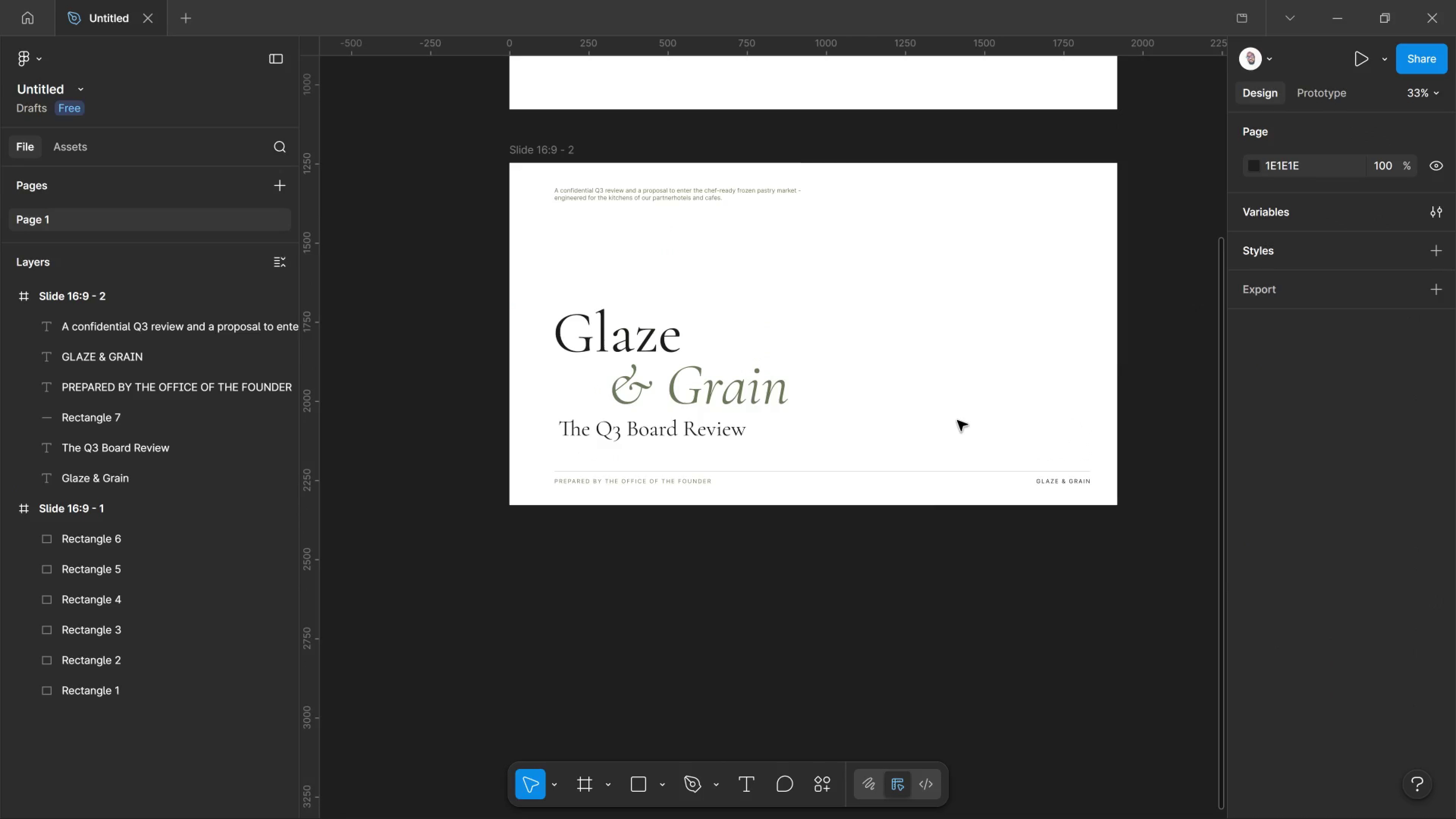 
scroll: coordinate [877, 331], scroll_direction: up, amount: 4.0
 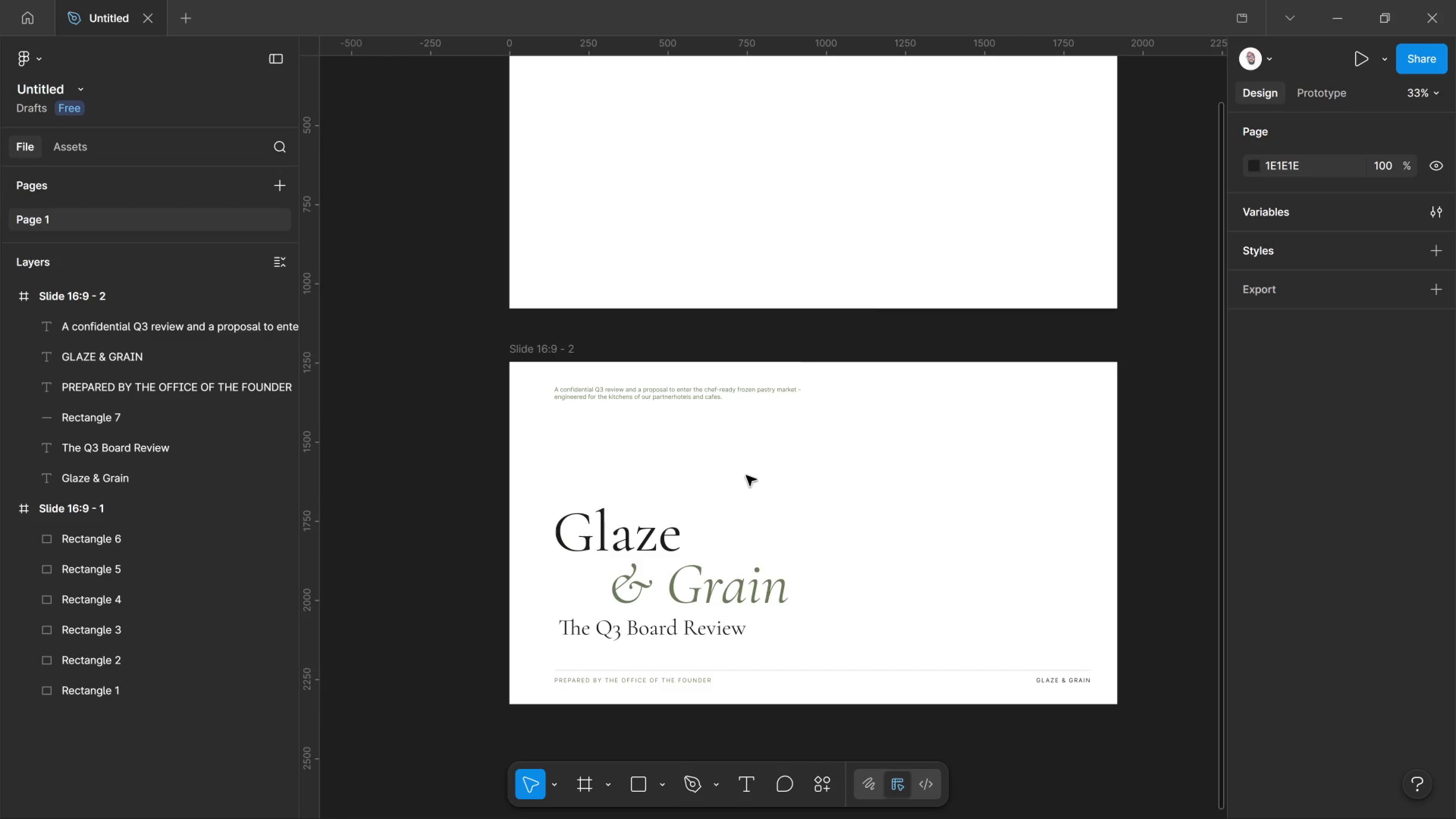 
left_click([746, 475])
 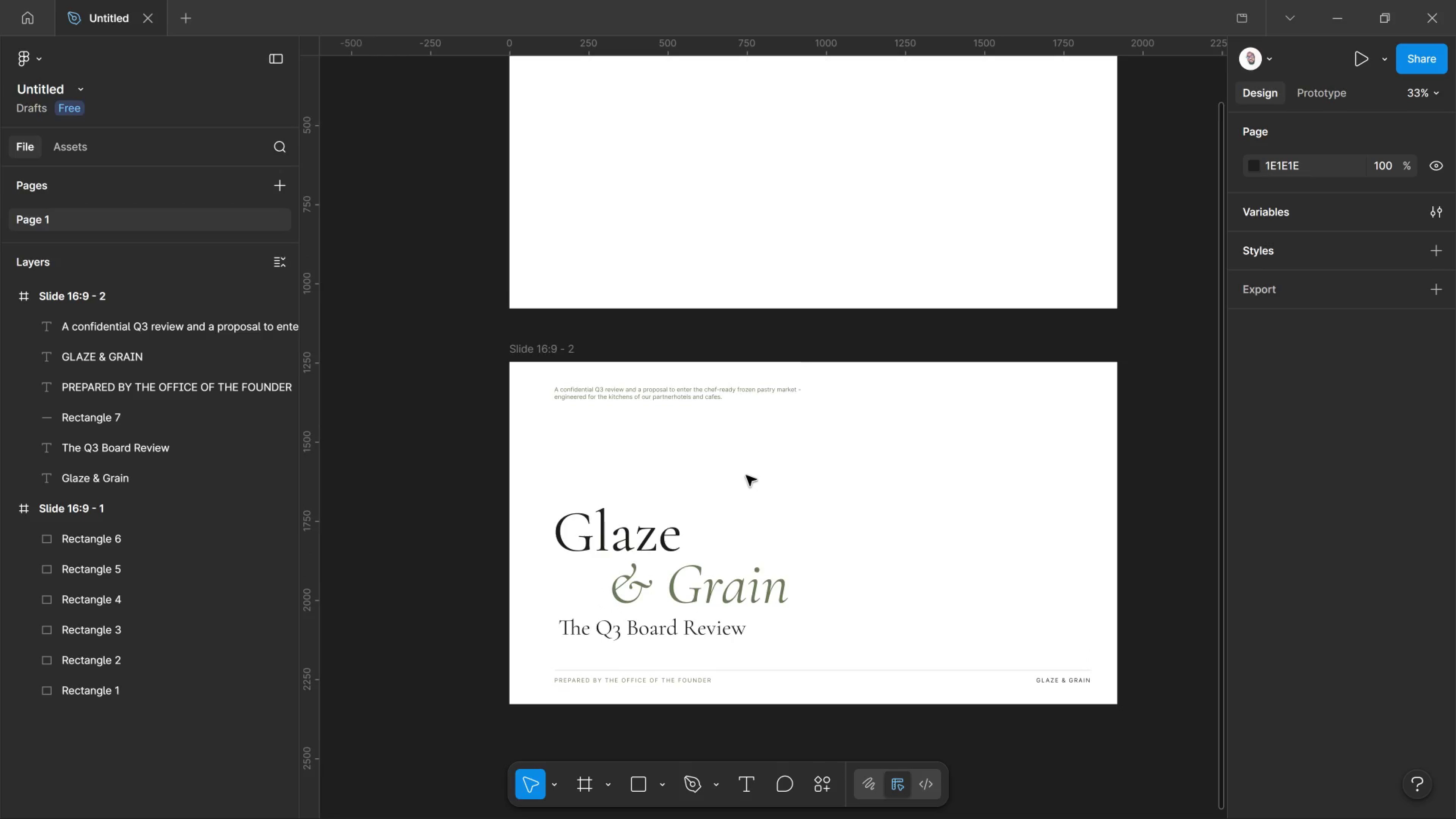 
scroll: coordinate [746, 475], scroll_direction: down, amount: 1.0
 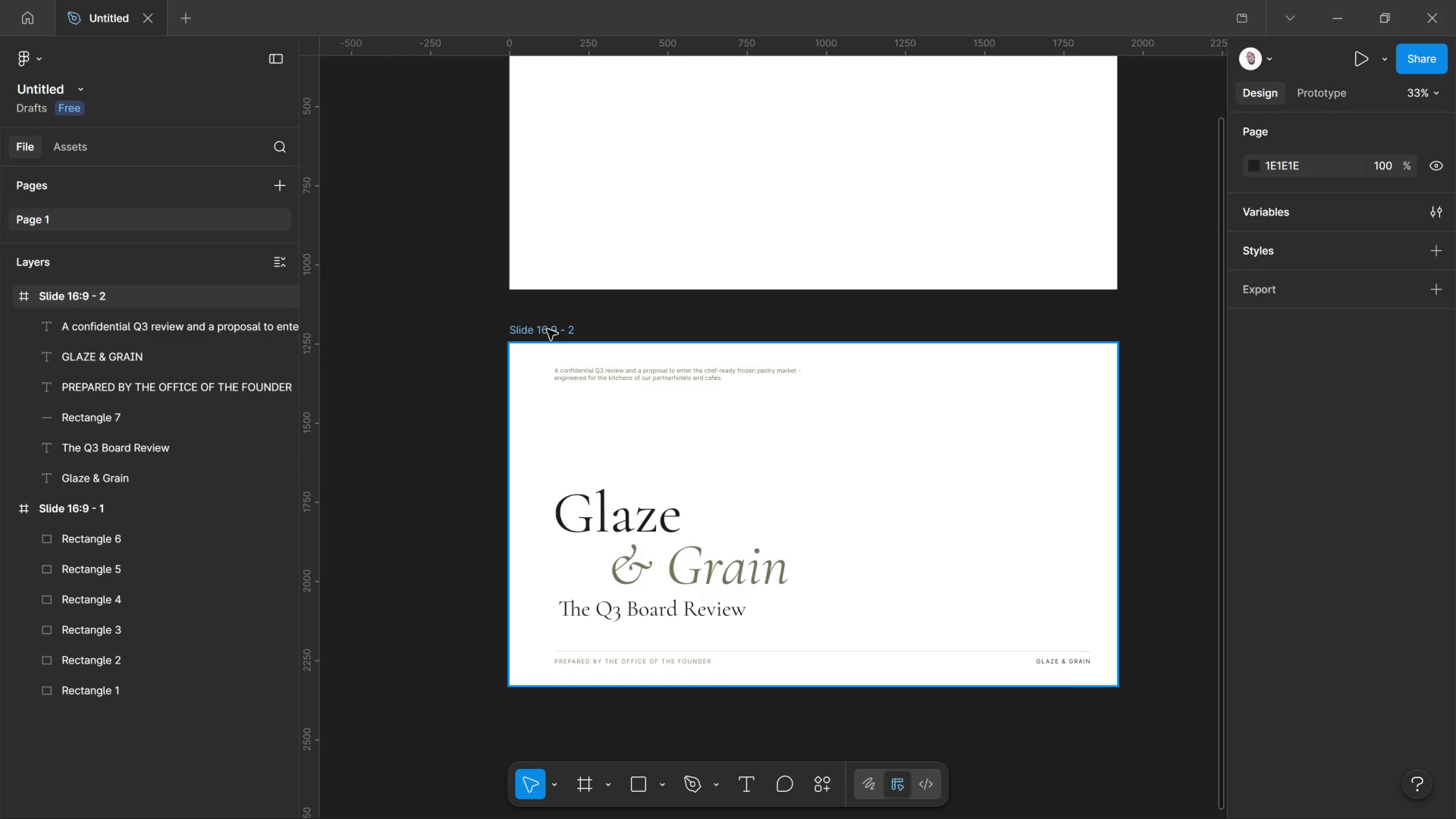 
left_click([547, 331])
 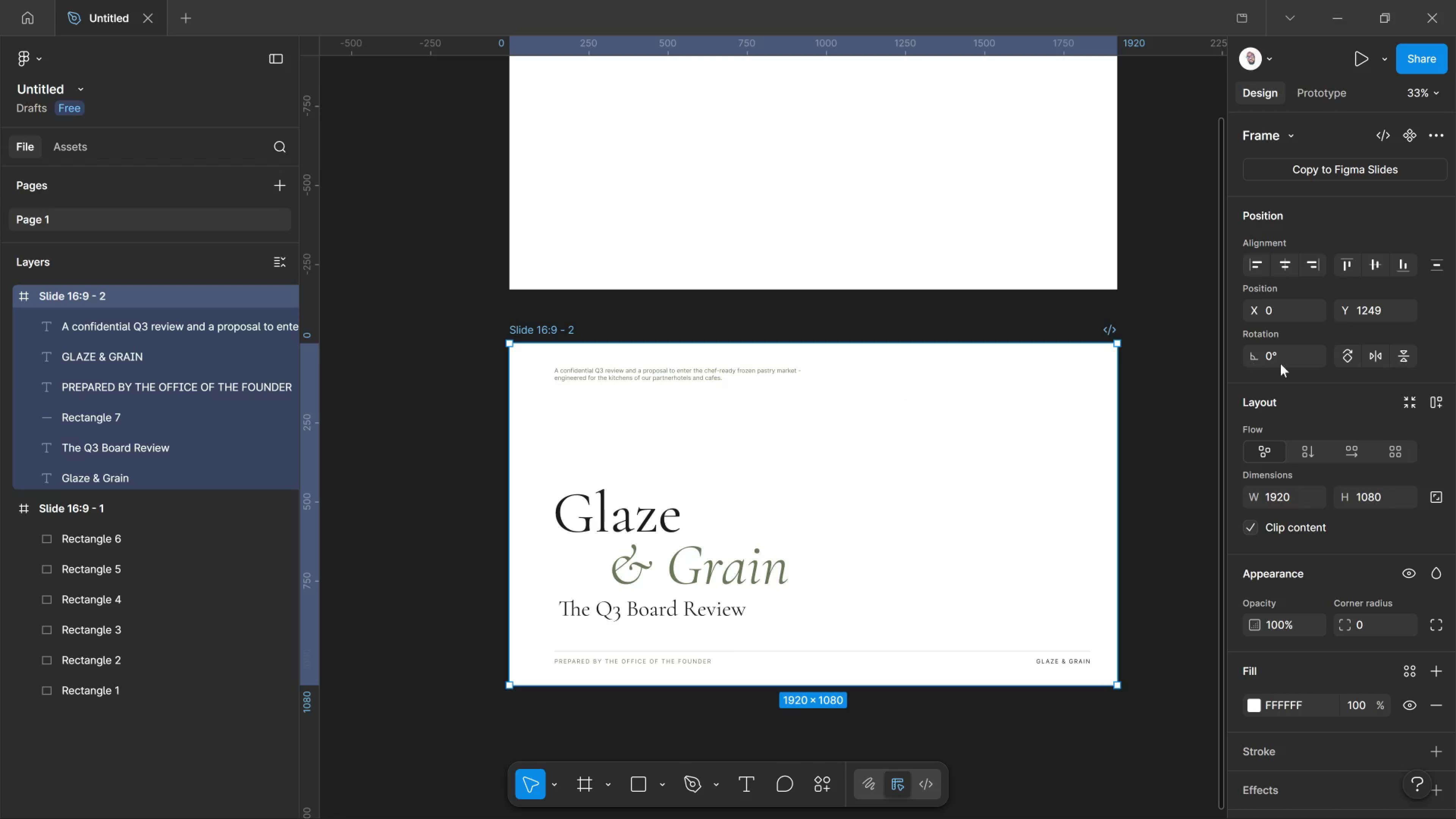 
scroll: coordinate [1341, 527], scroll_direction: down, amount: 3.0
 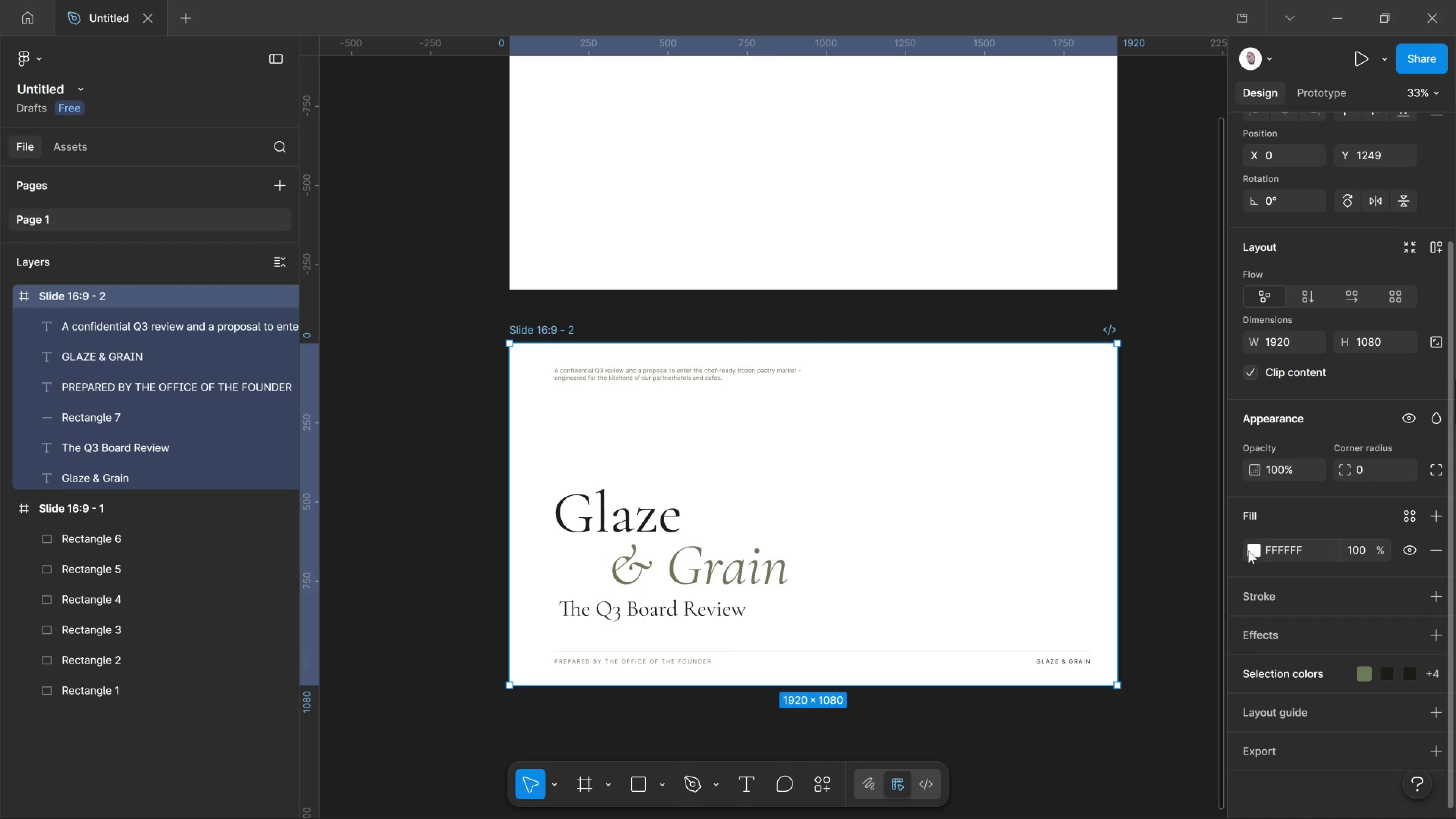 
left_click([1254, 551])
 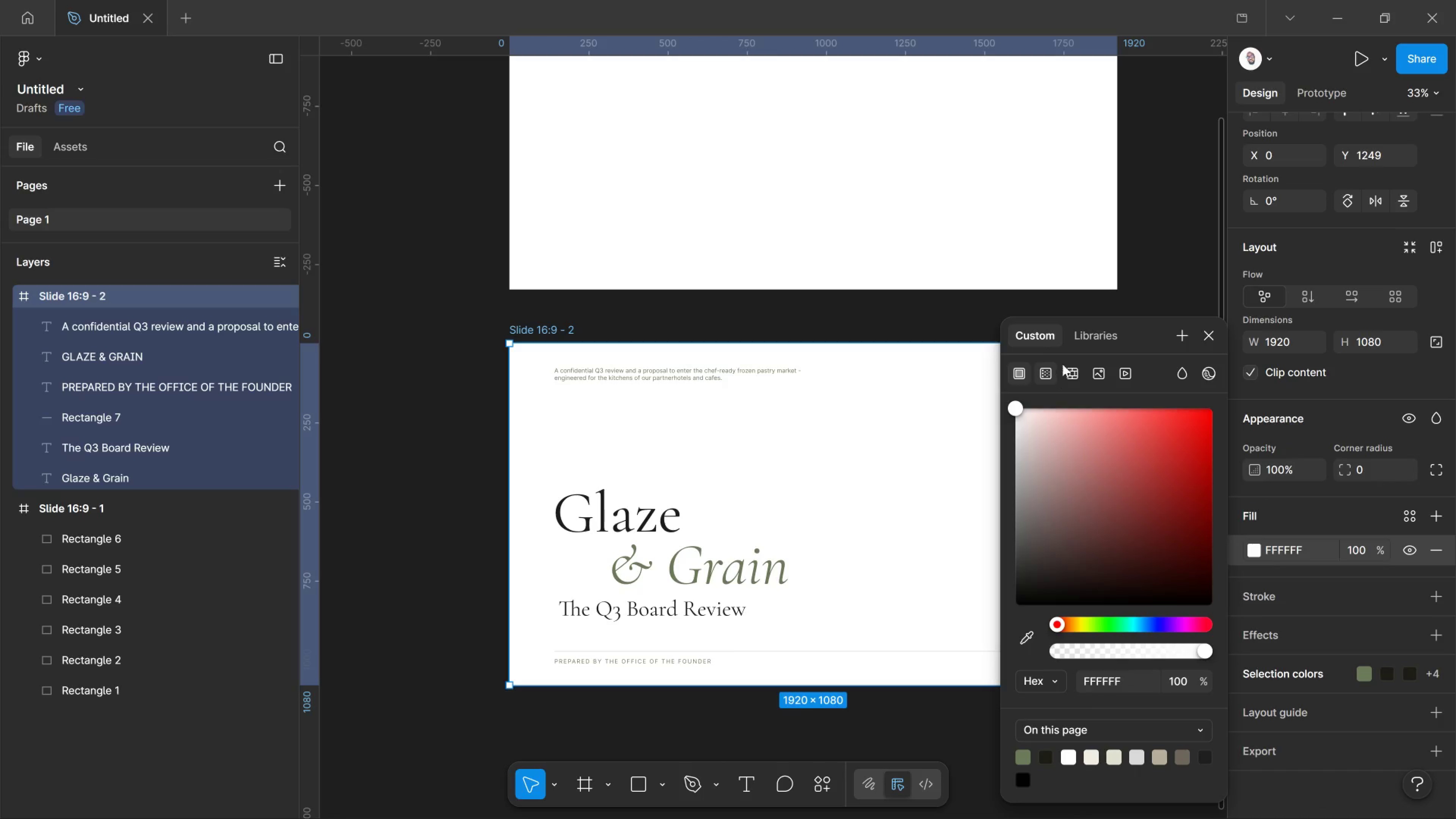 
left_click([1074, 340])
 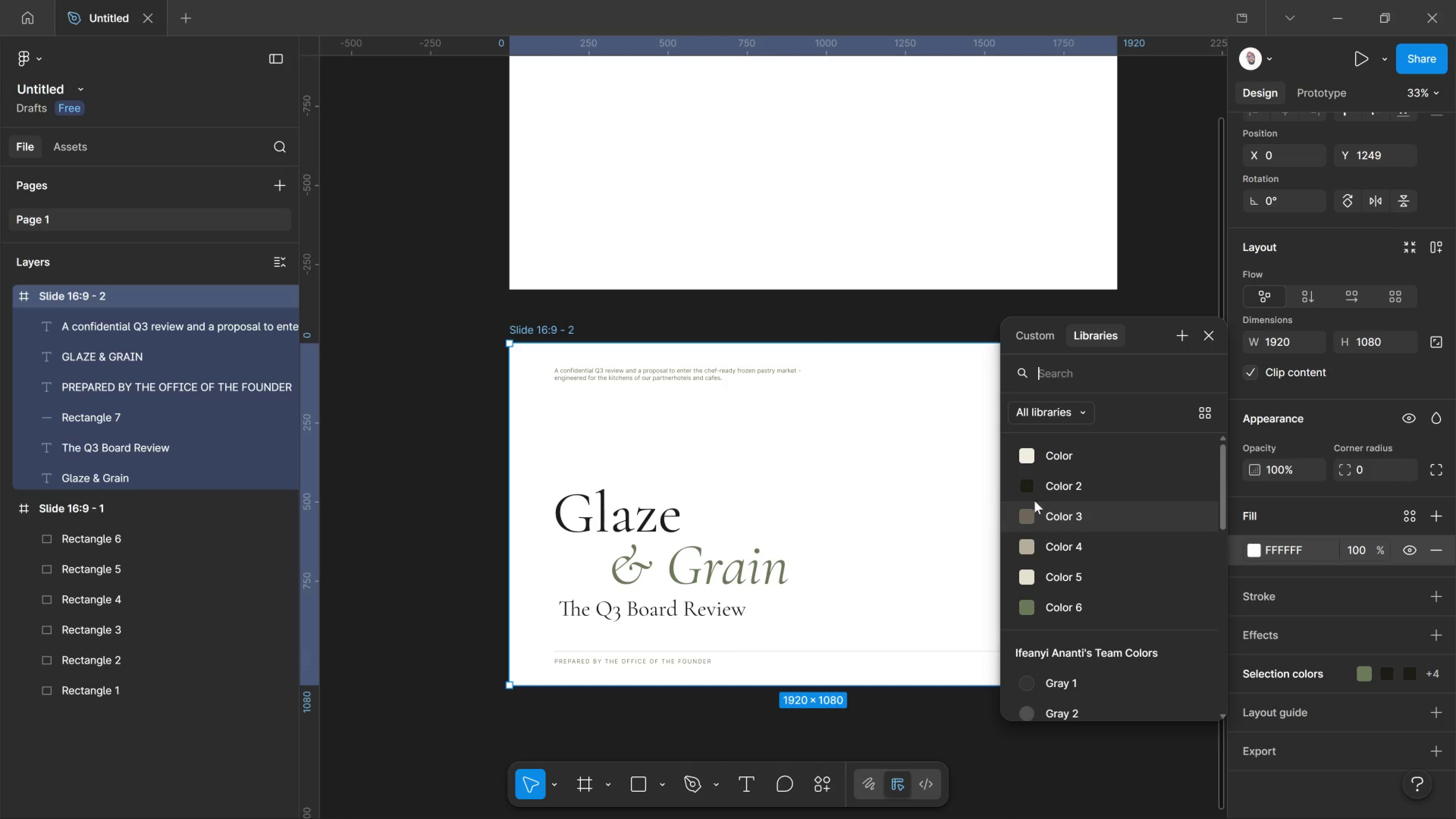 
left_click([1029, 458])
 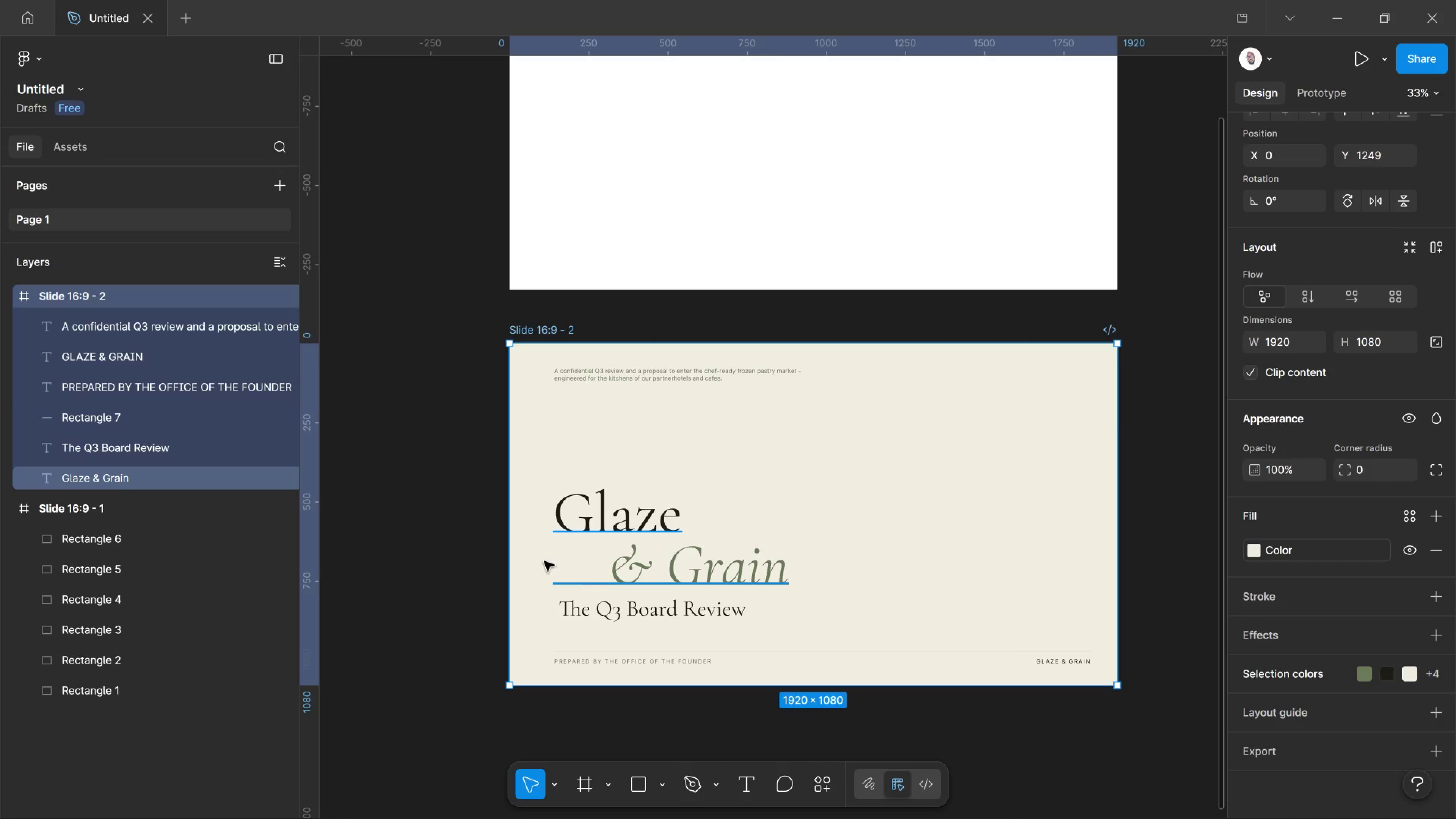 
left_click([475, 548])
 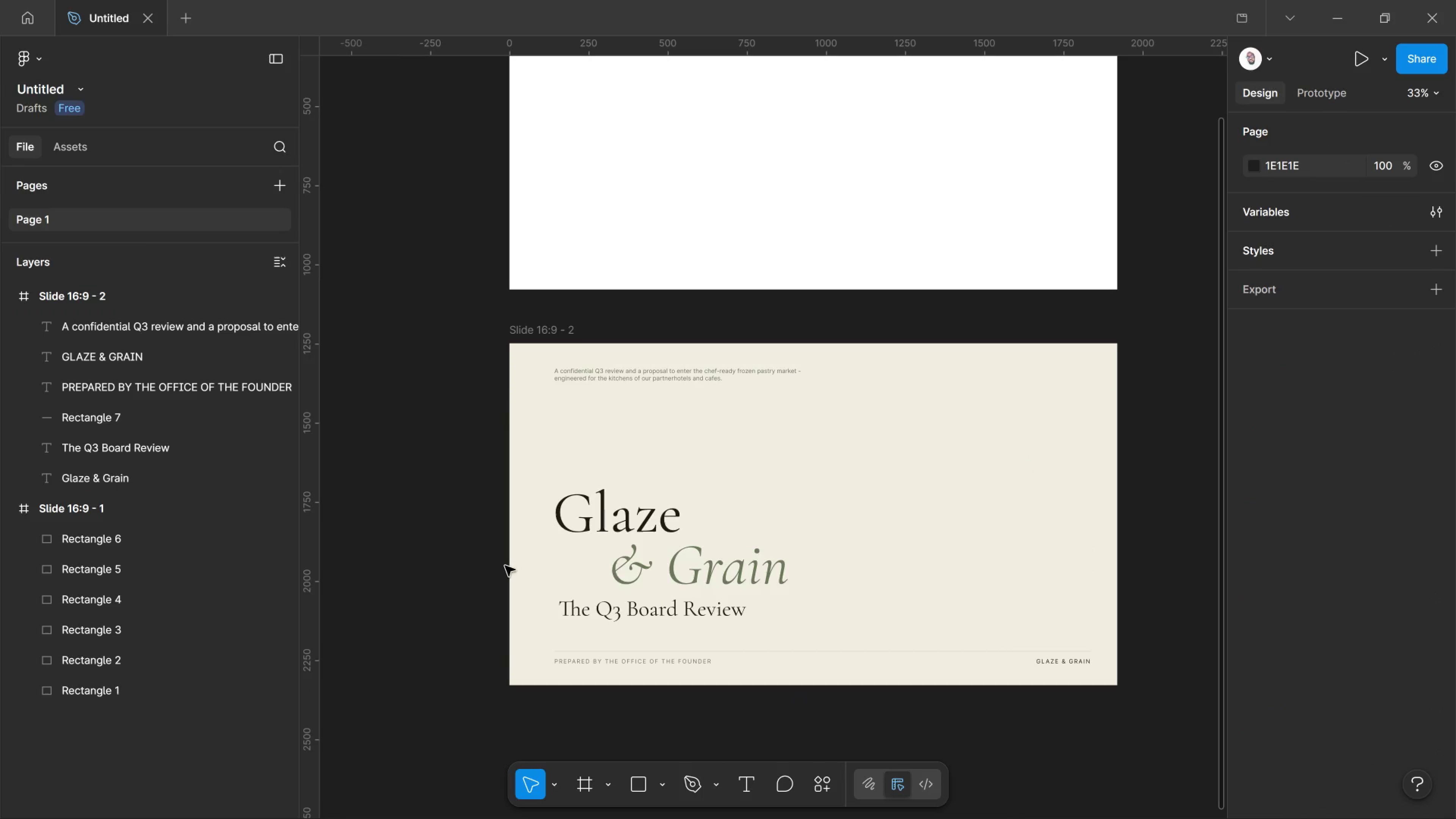 
scroll: coordinate [886, 602], scroll_direction: down, amount: 2.0
 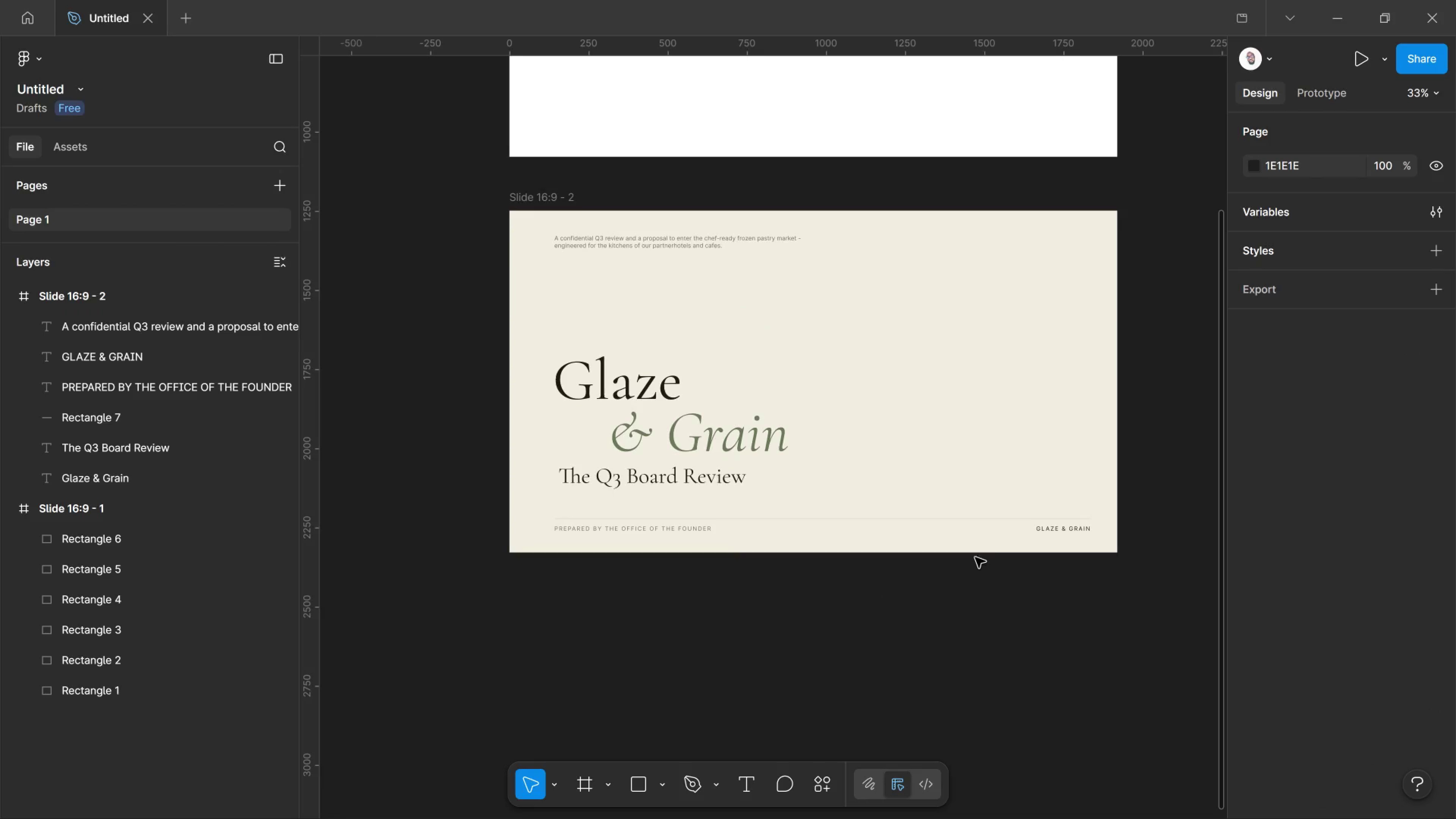 
left_click([985, 542])
 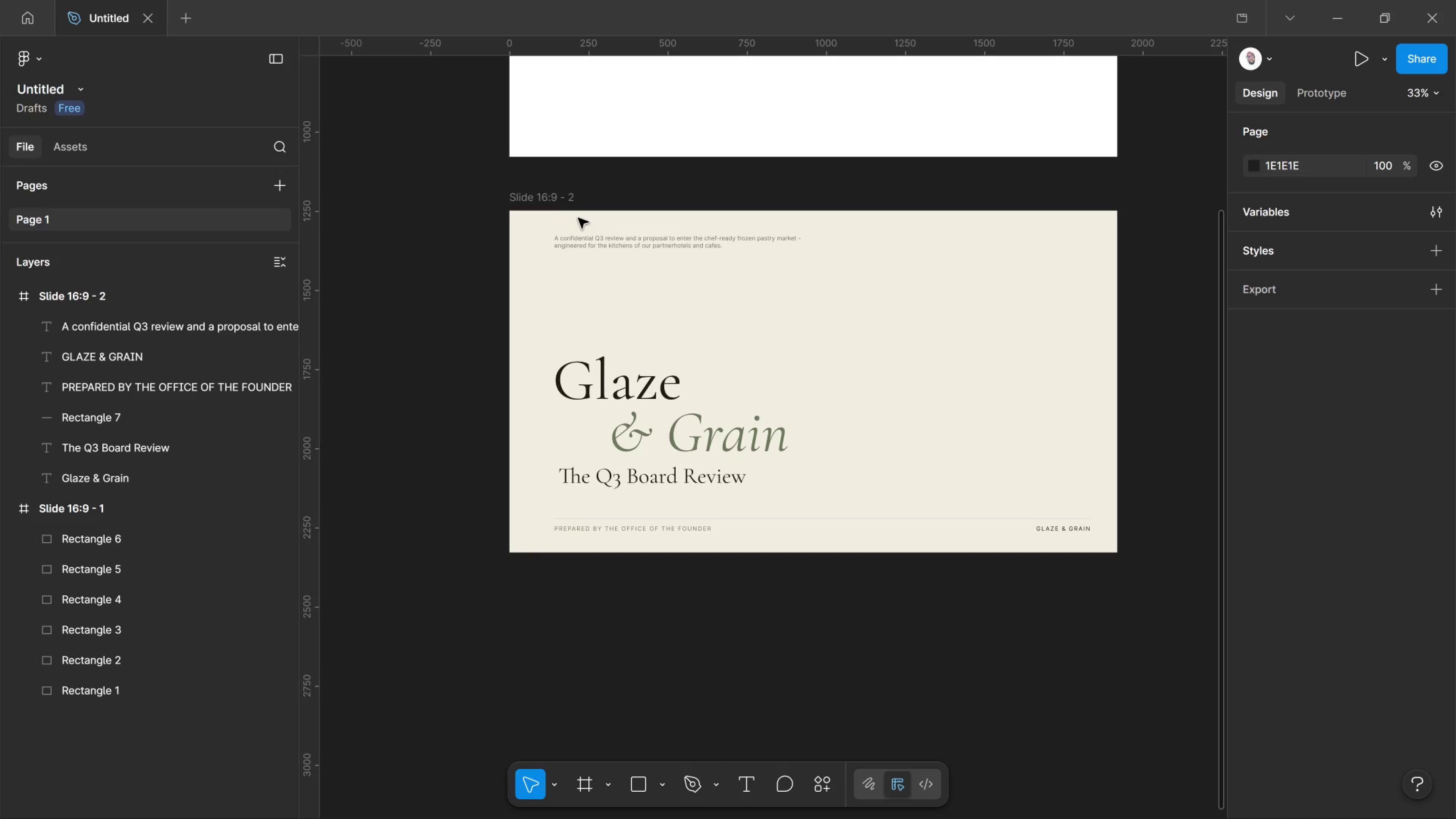 
left_click([562, 195])
 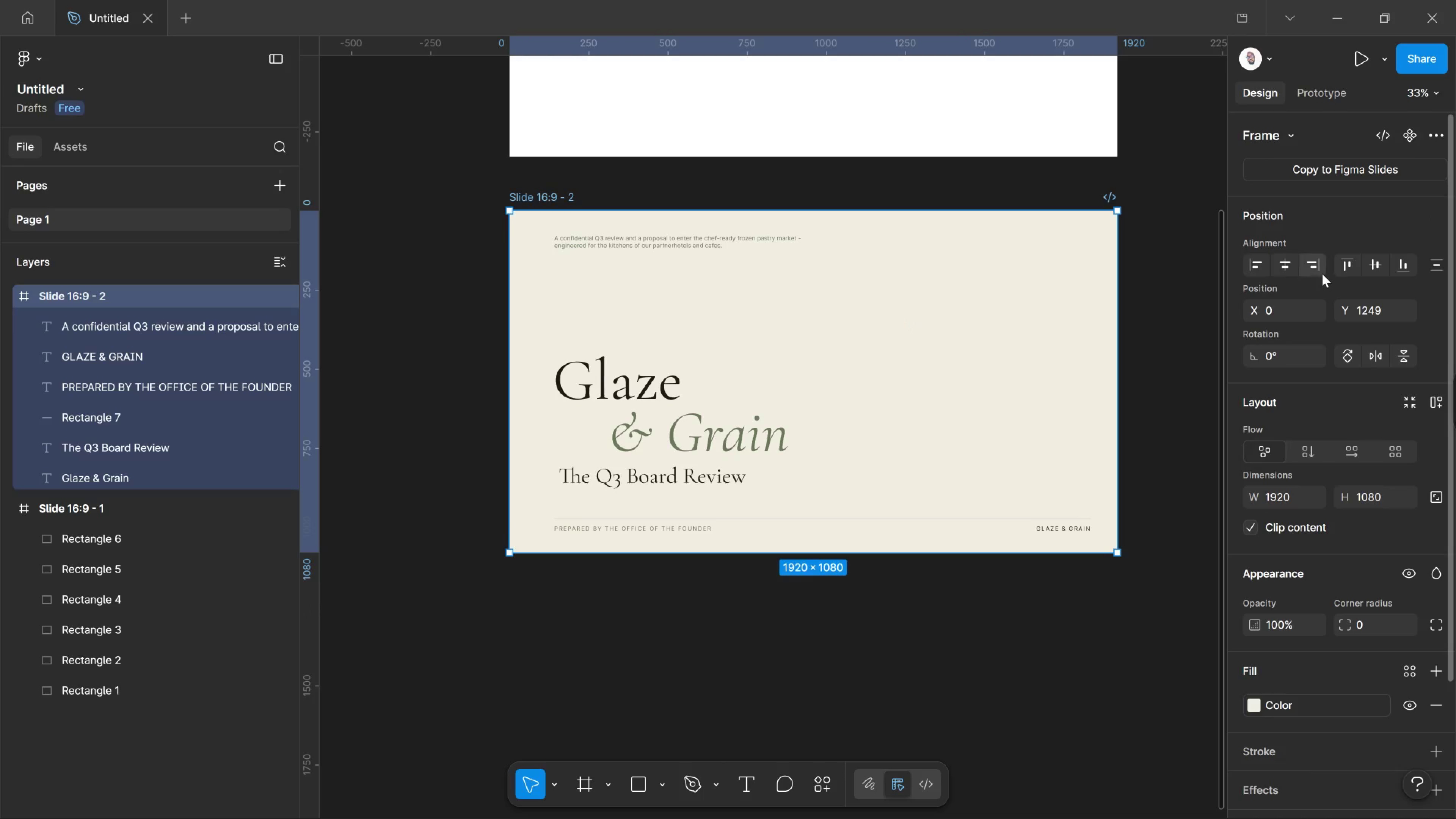 
mouse_move([1399, 151])
 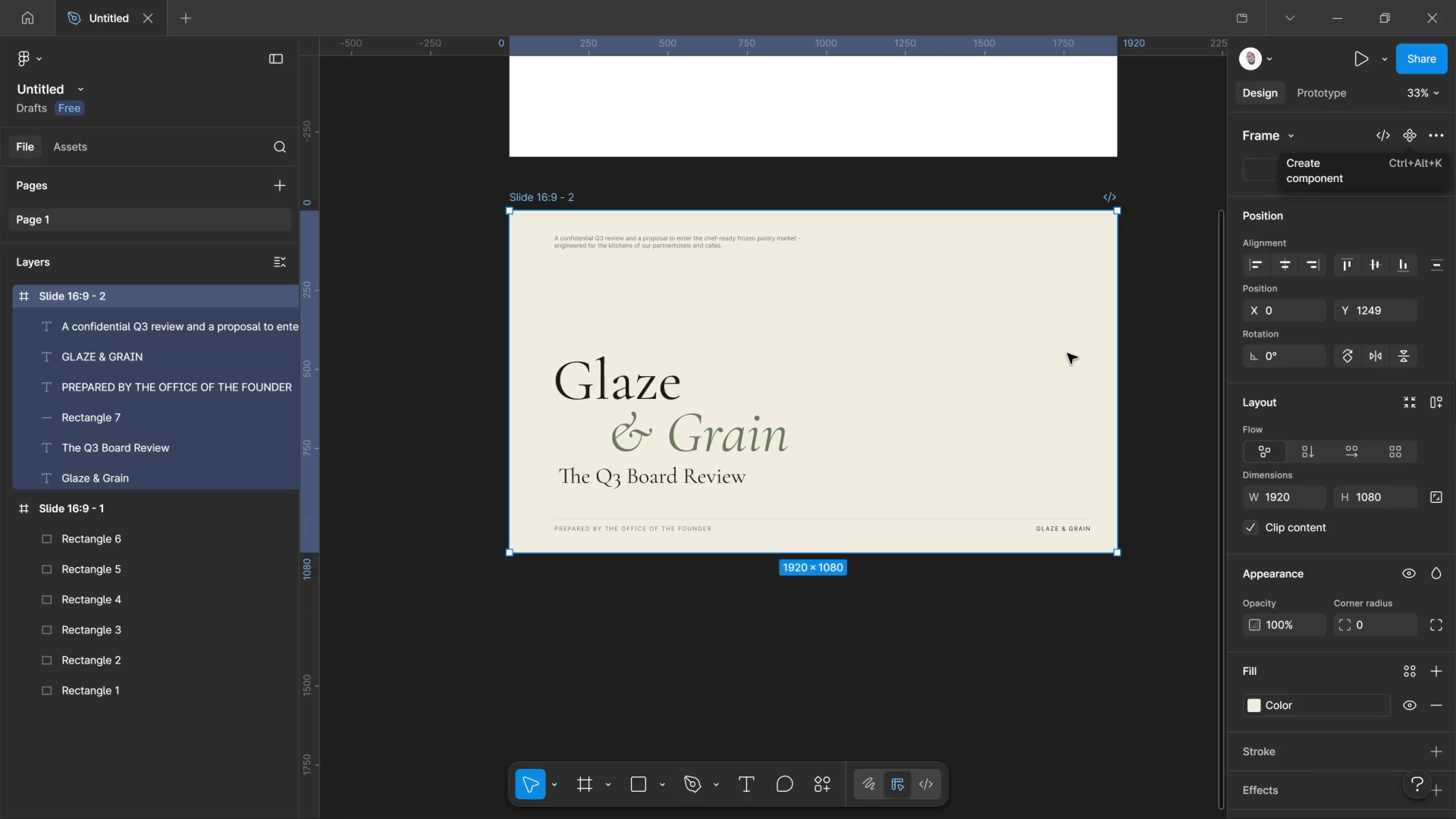 
scroll: coordinate [998, 384], scroll_direction: down, amount: 4.0
 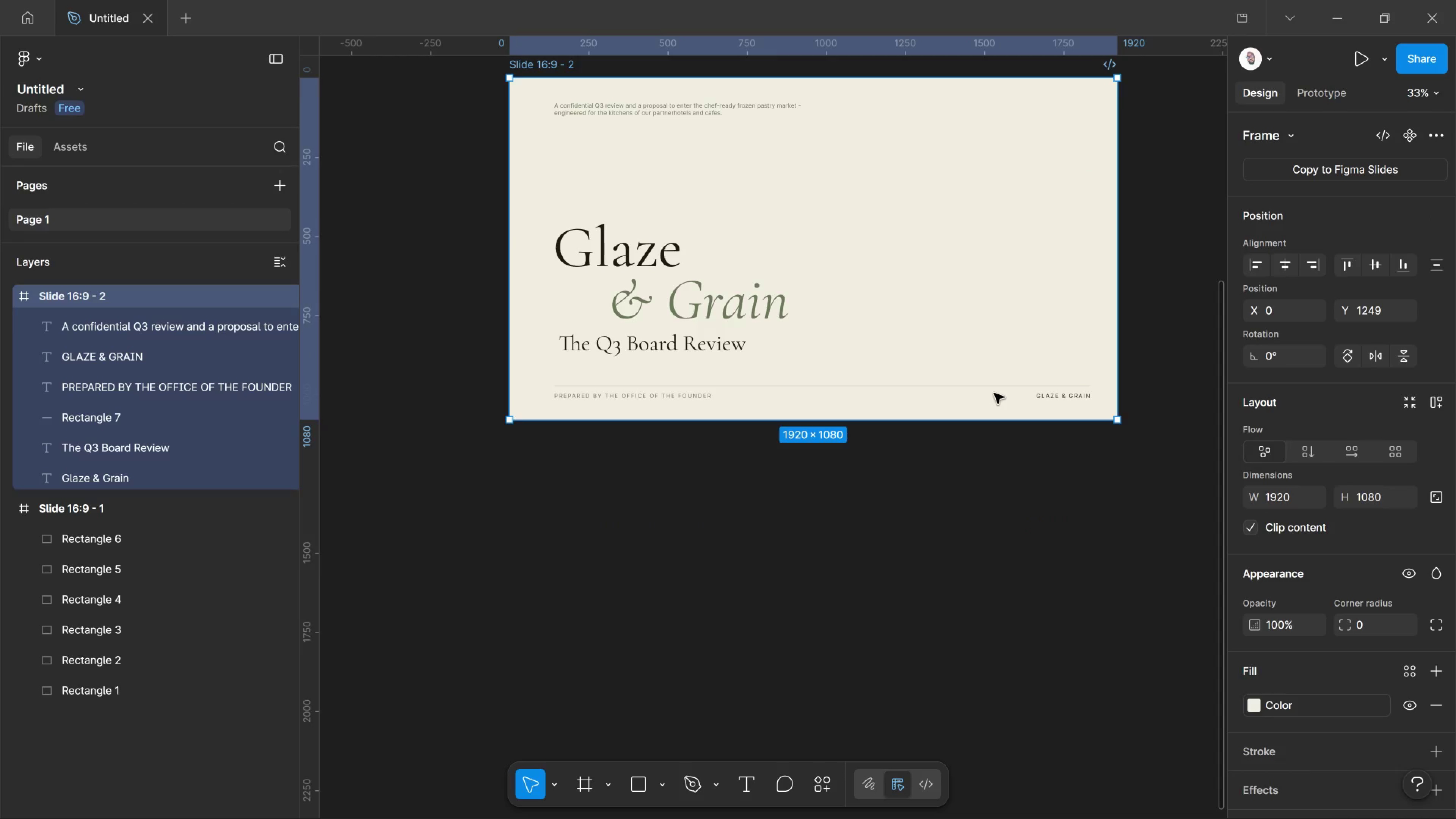 
scroll: coordinate [981, 392], scroll_direction: up, amount: 3.0
 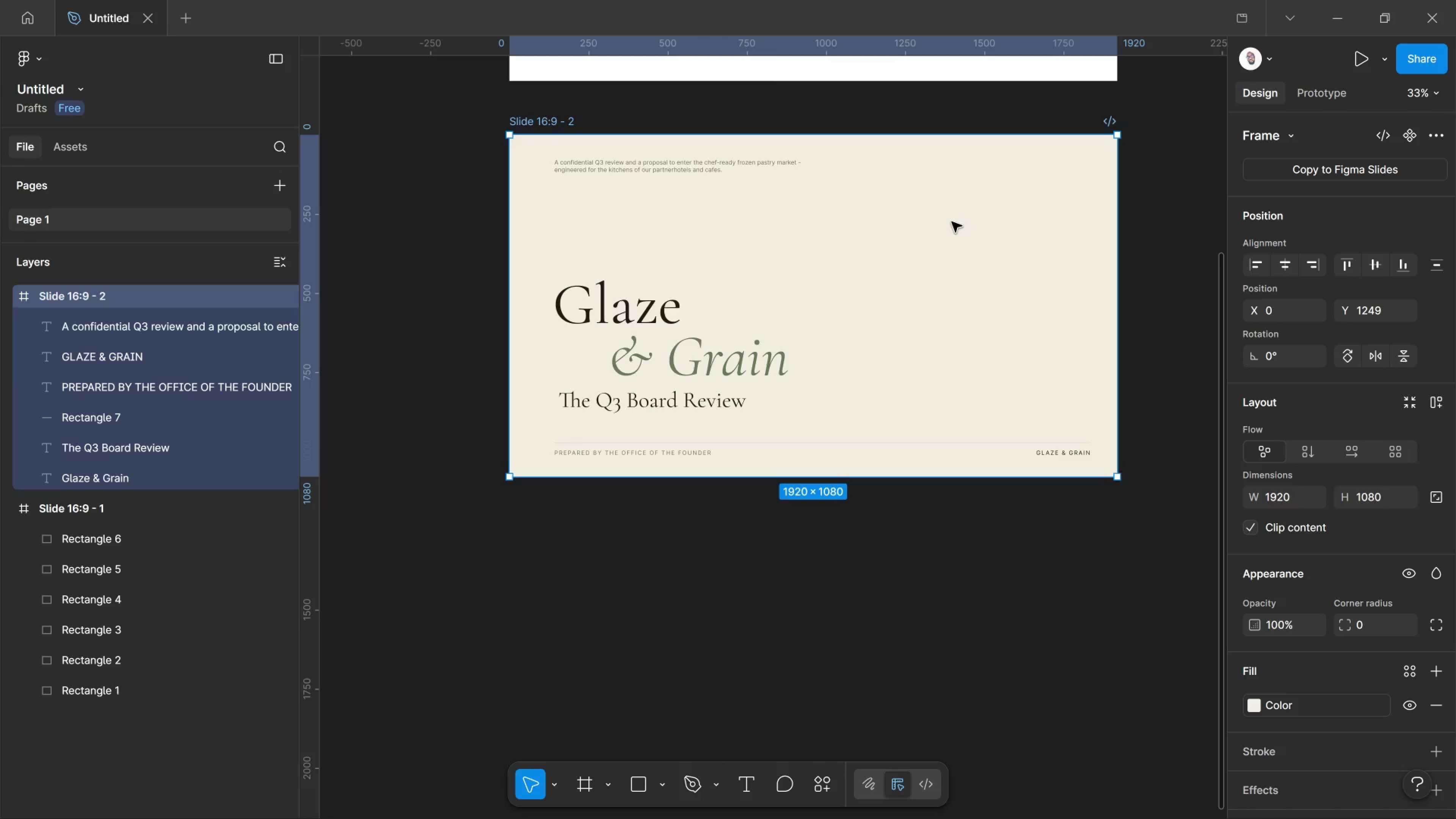 
wait(28.47)
 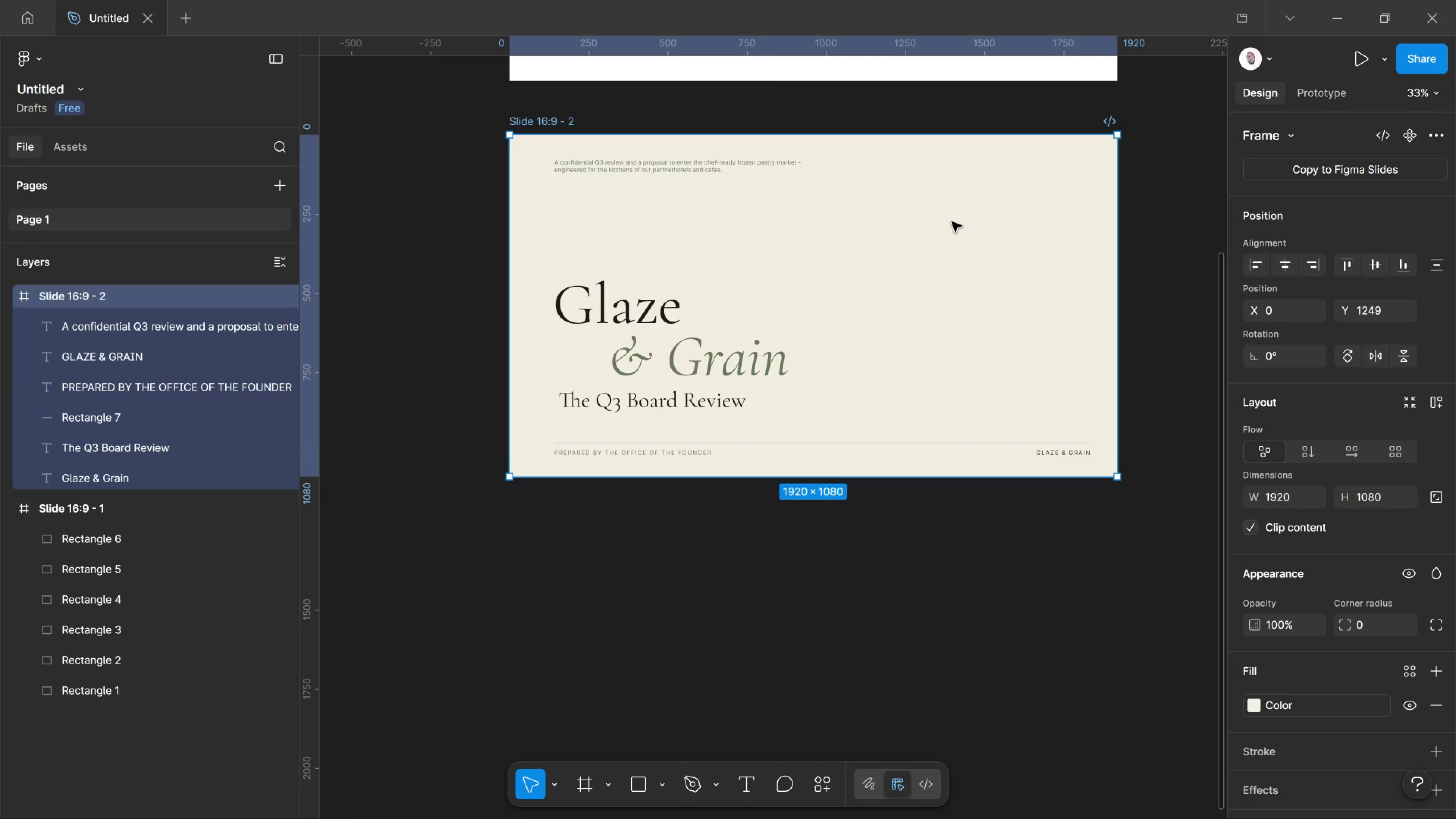 
left_click_drag(start_coordinate=[1406, 128], to_coordinate=[1406, 130])
 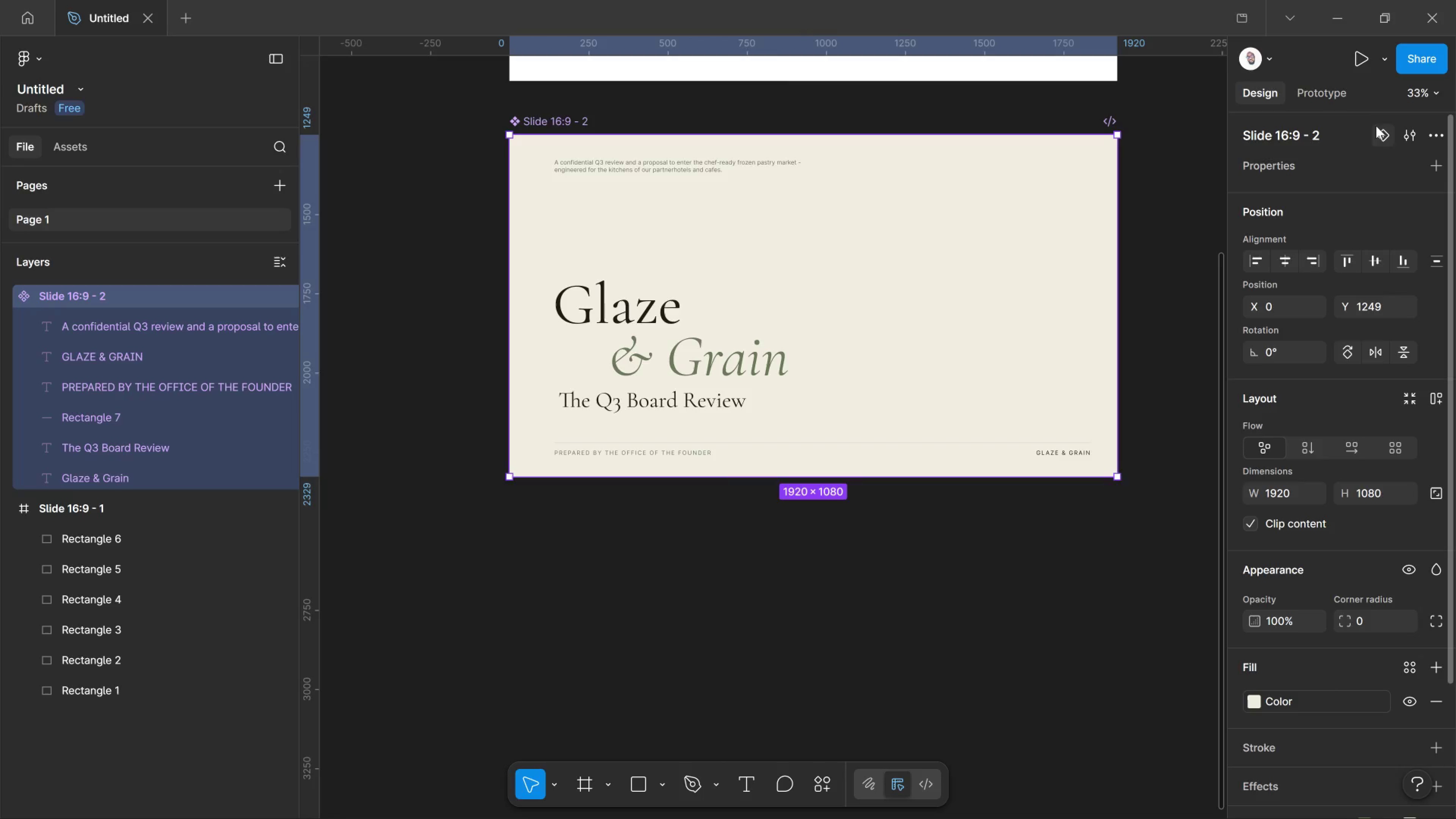 
wait(9.71)
 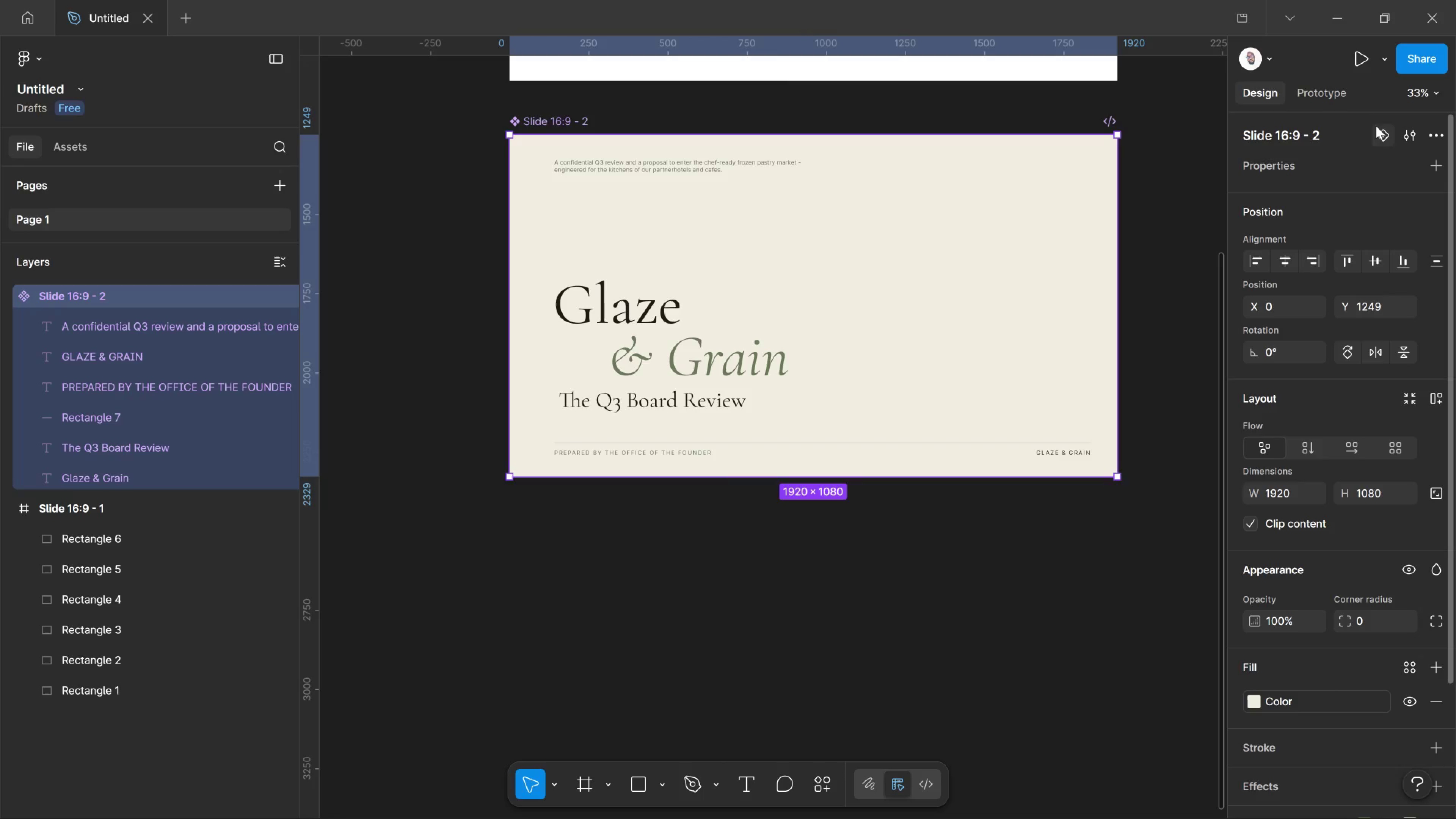 
left_click([1378, 133])
 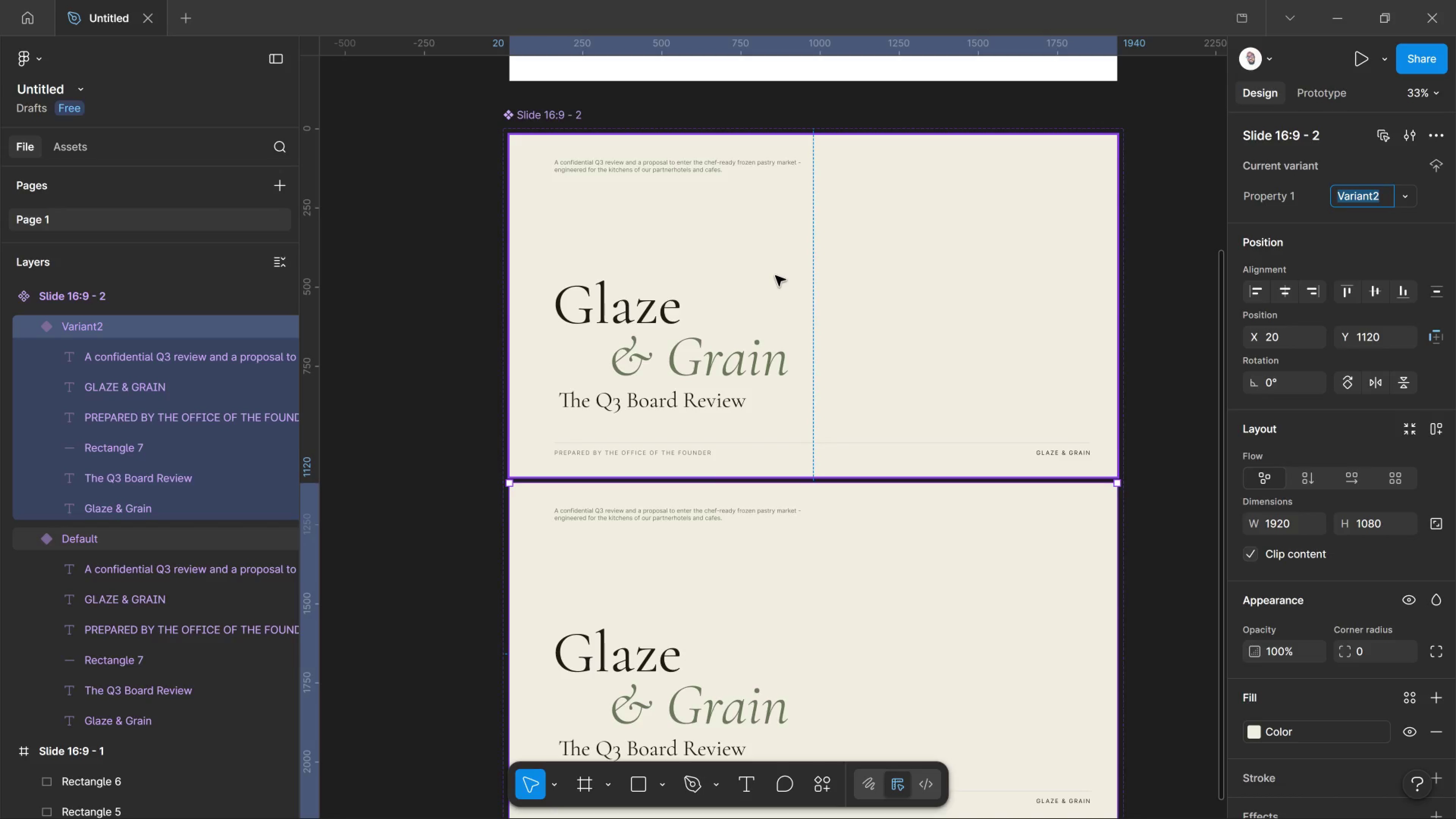 
wait(96.46)
 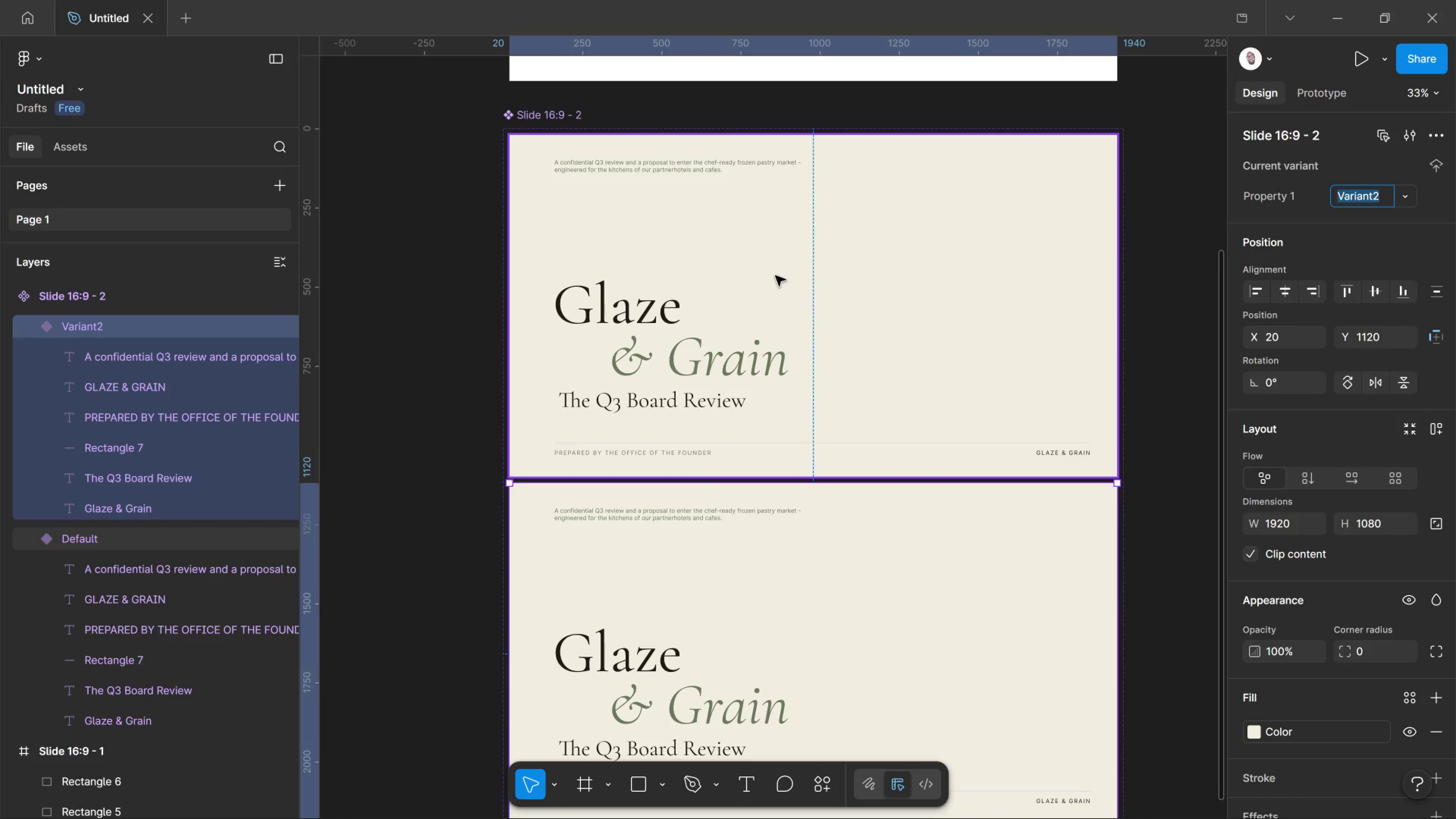 
scroll: coordinate [631, 414], scroll_direction: down, amount: 4.0
 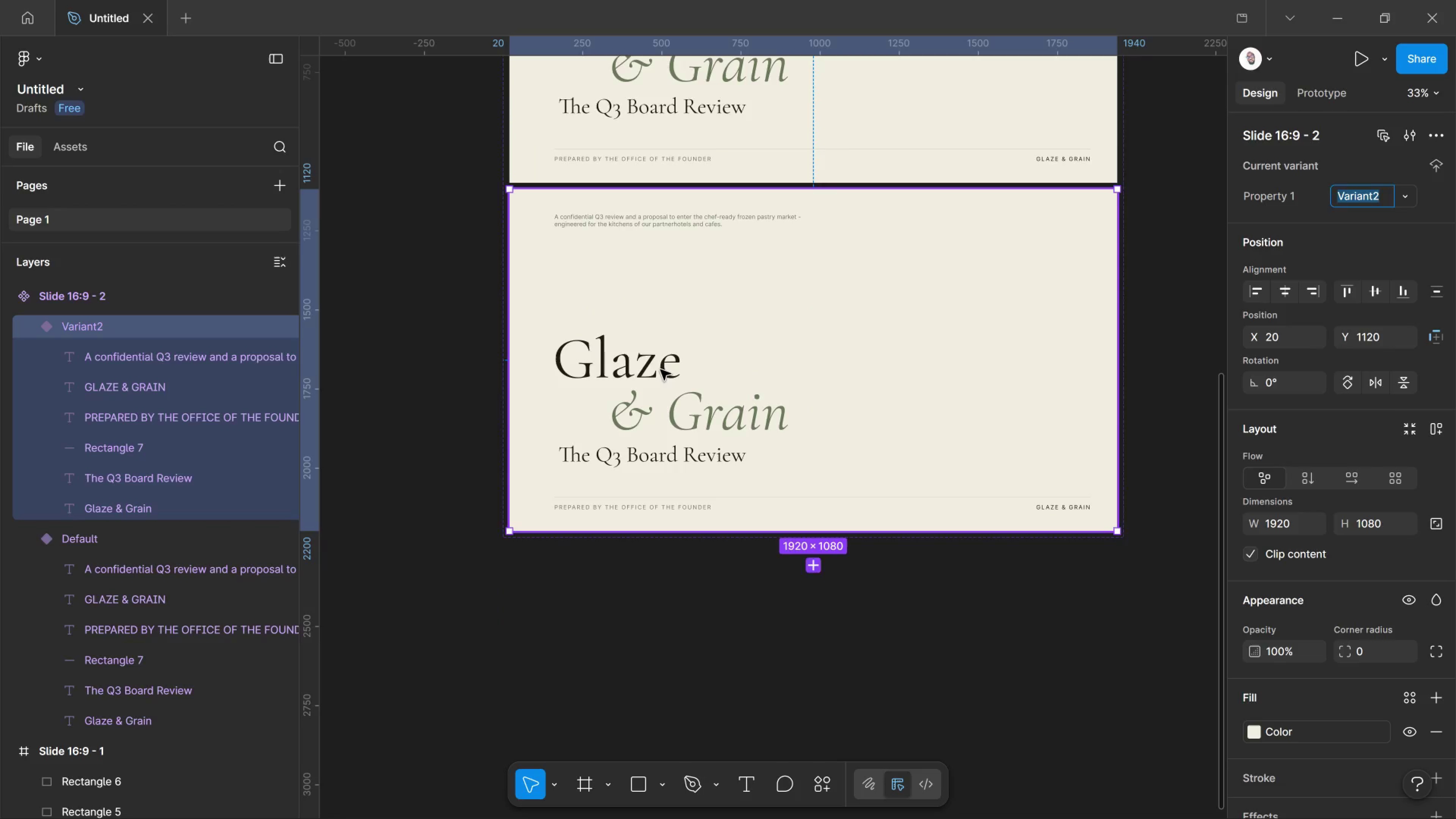 
double_click([661, 370])
 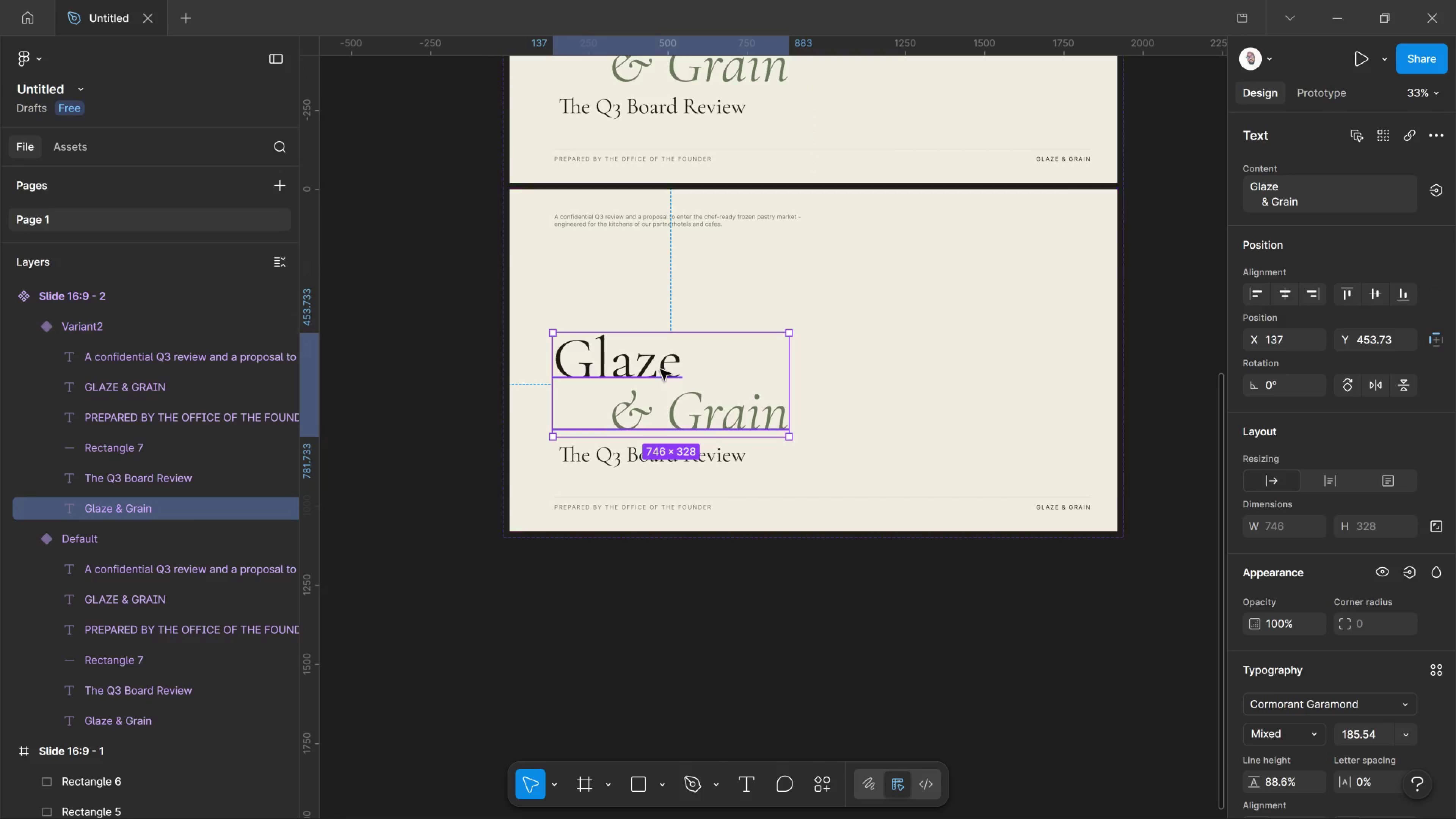 
left_click([661, 370])
 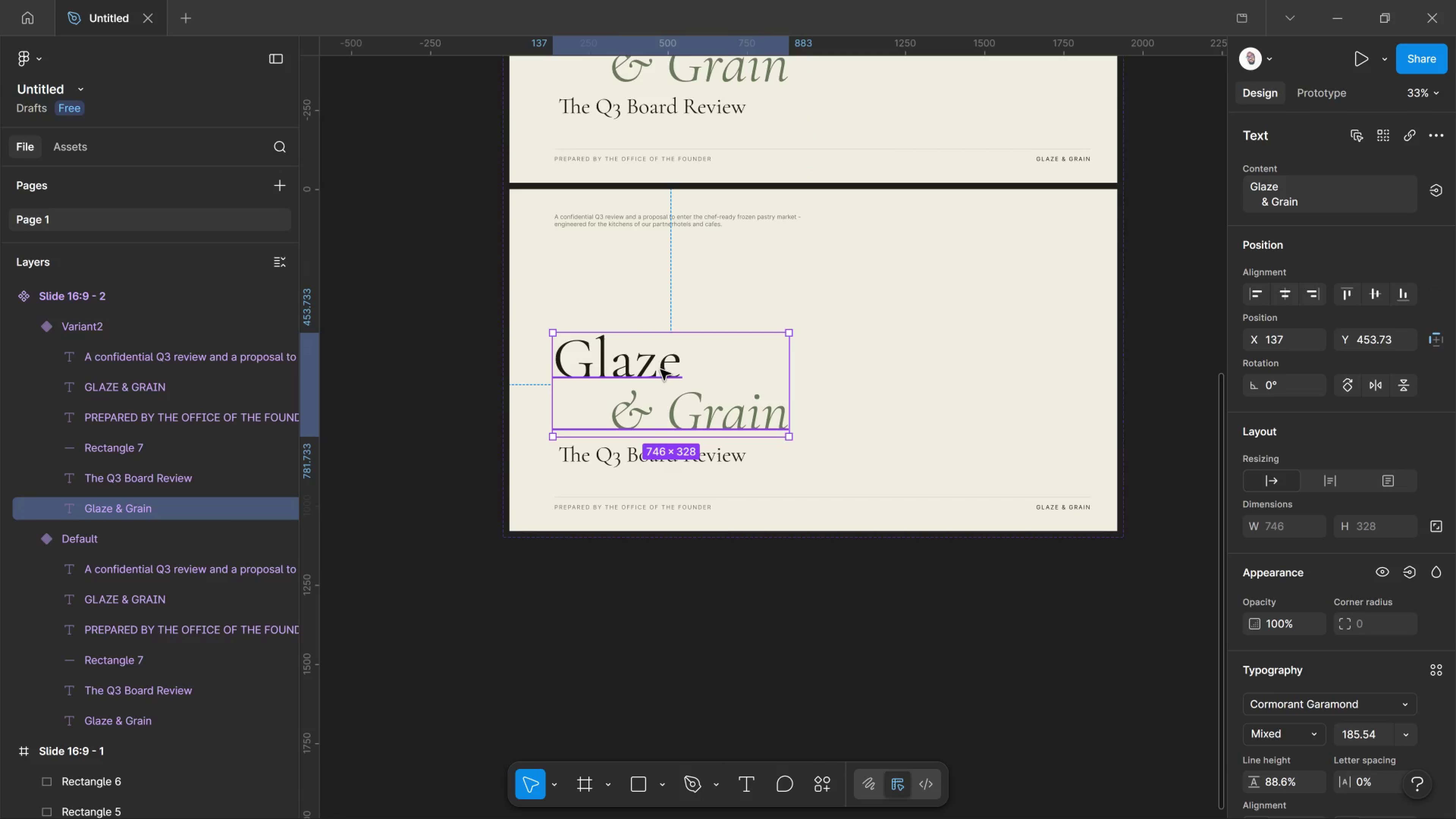 
left_click([661, 370])
 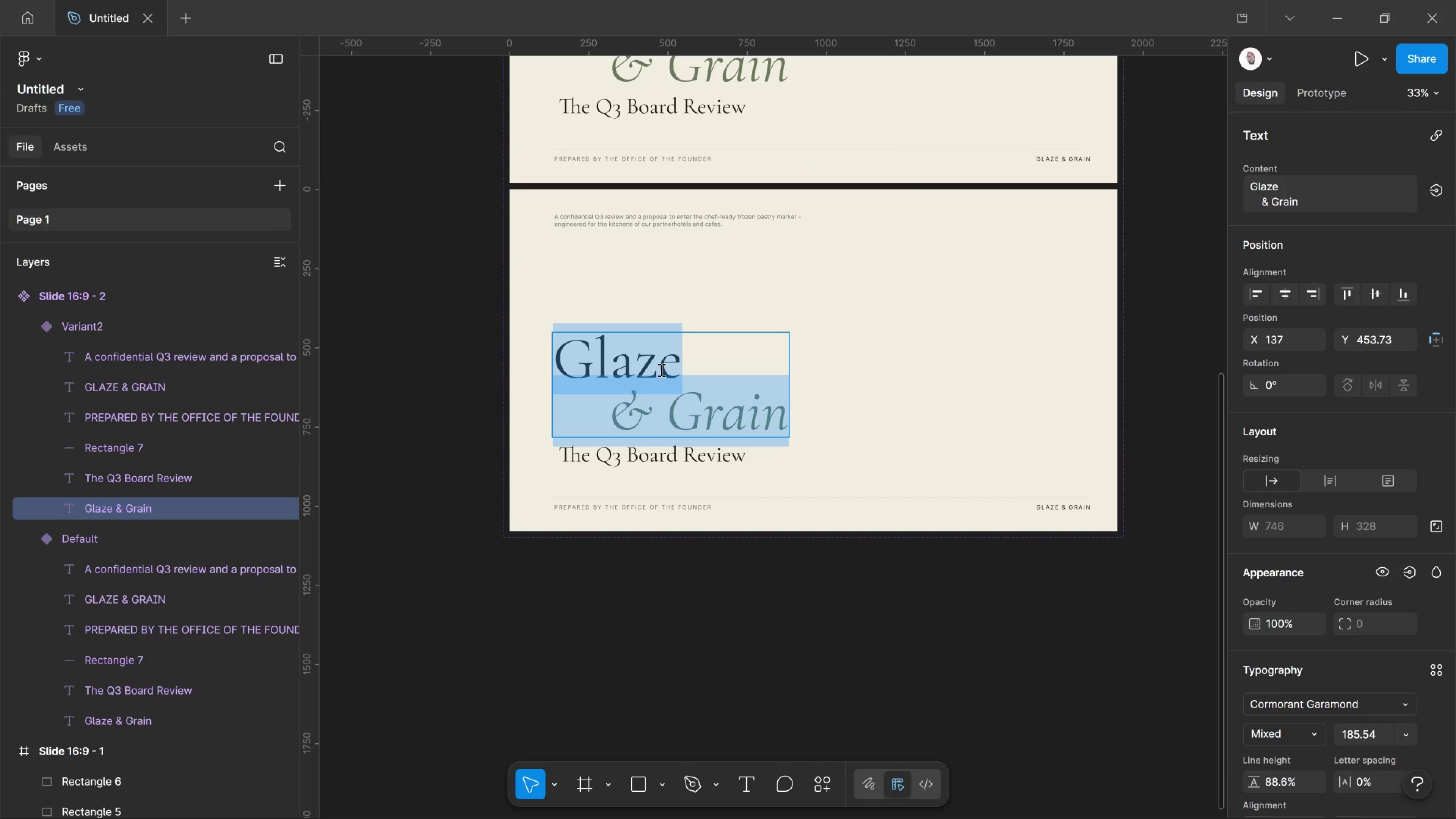 
key(Q)
 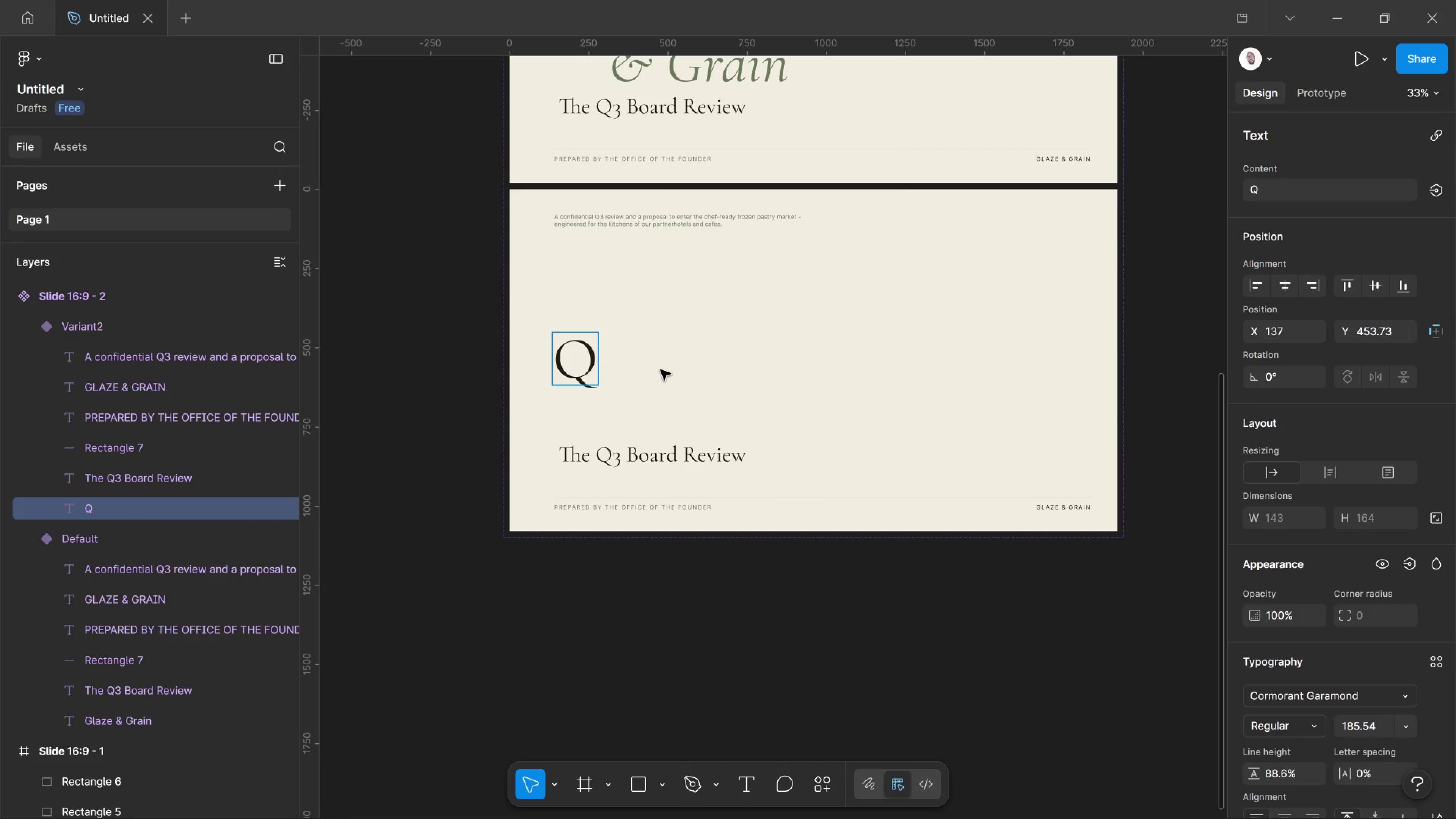 
wait(5.25)
 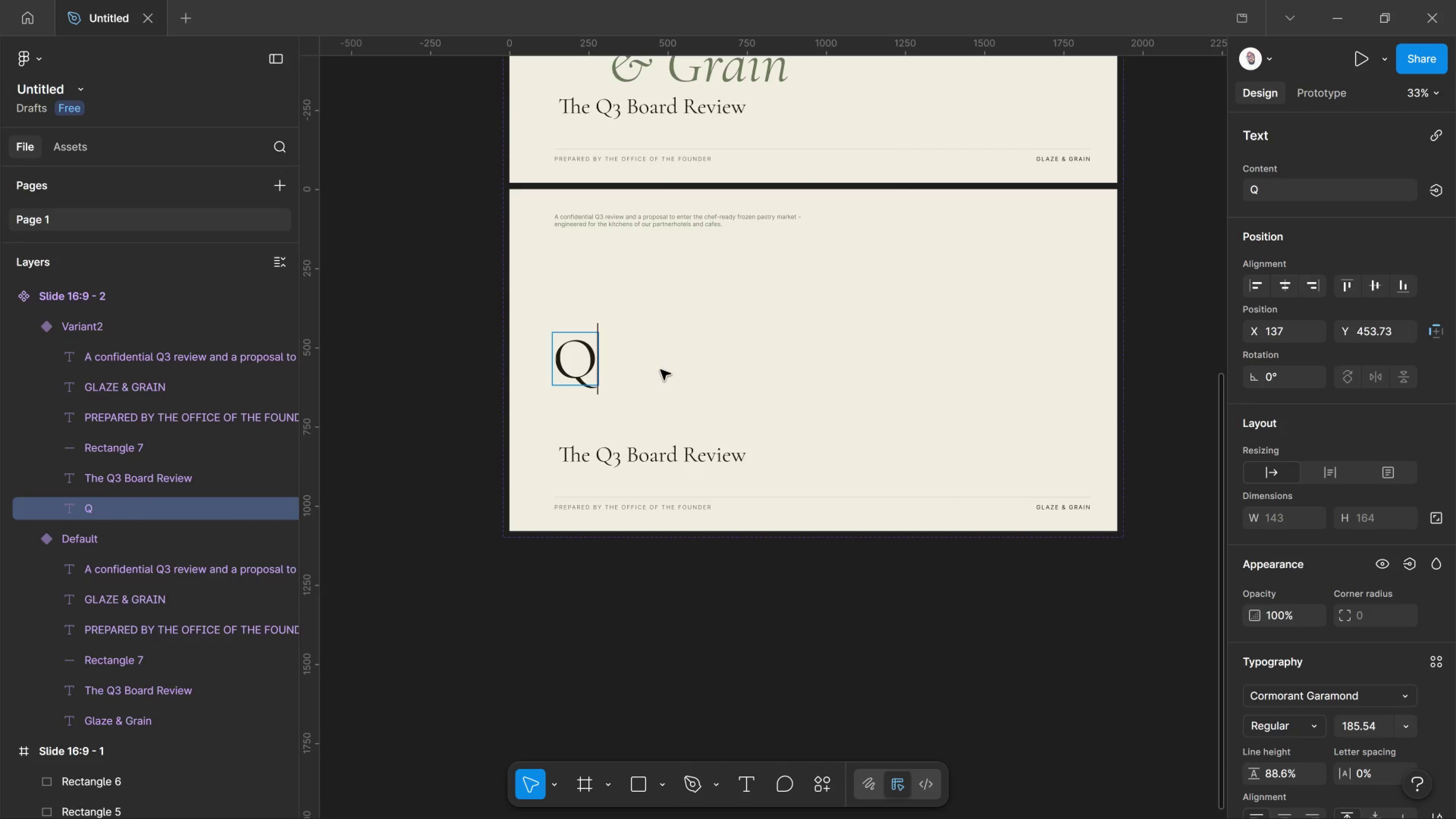 
key(Control+Z)
 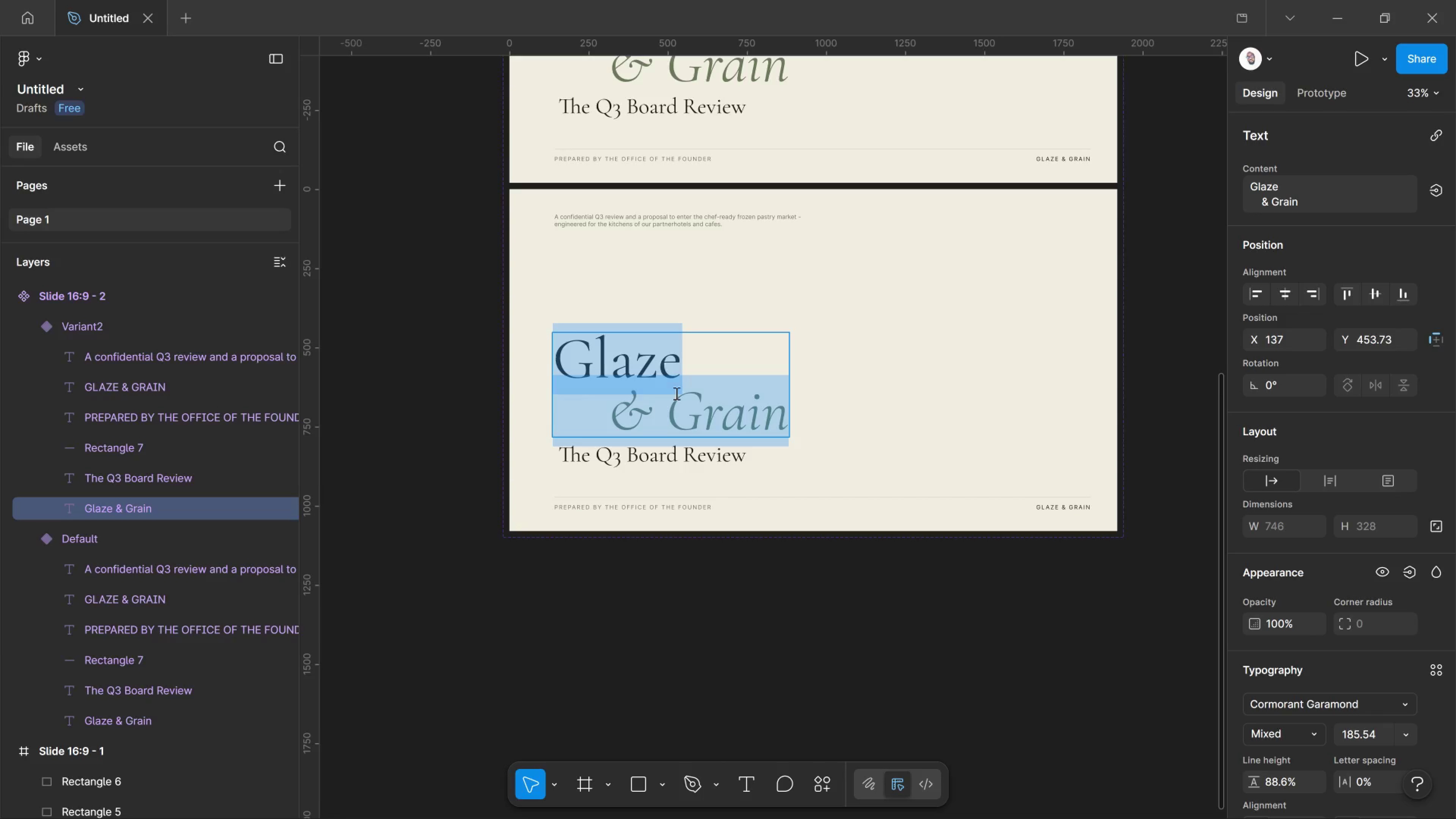 
left_click_drag(start_coordinate=[608, 422], to_coordinate=[610, 422])
 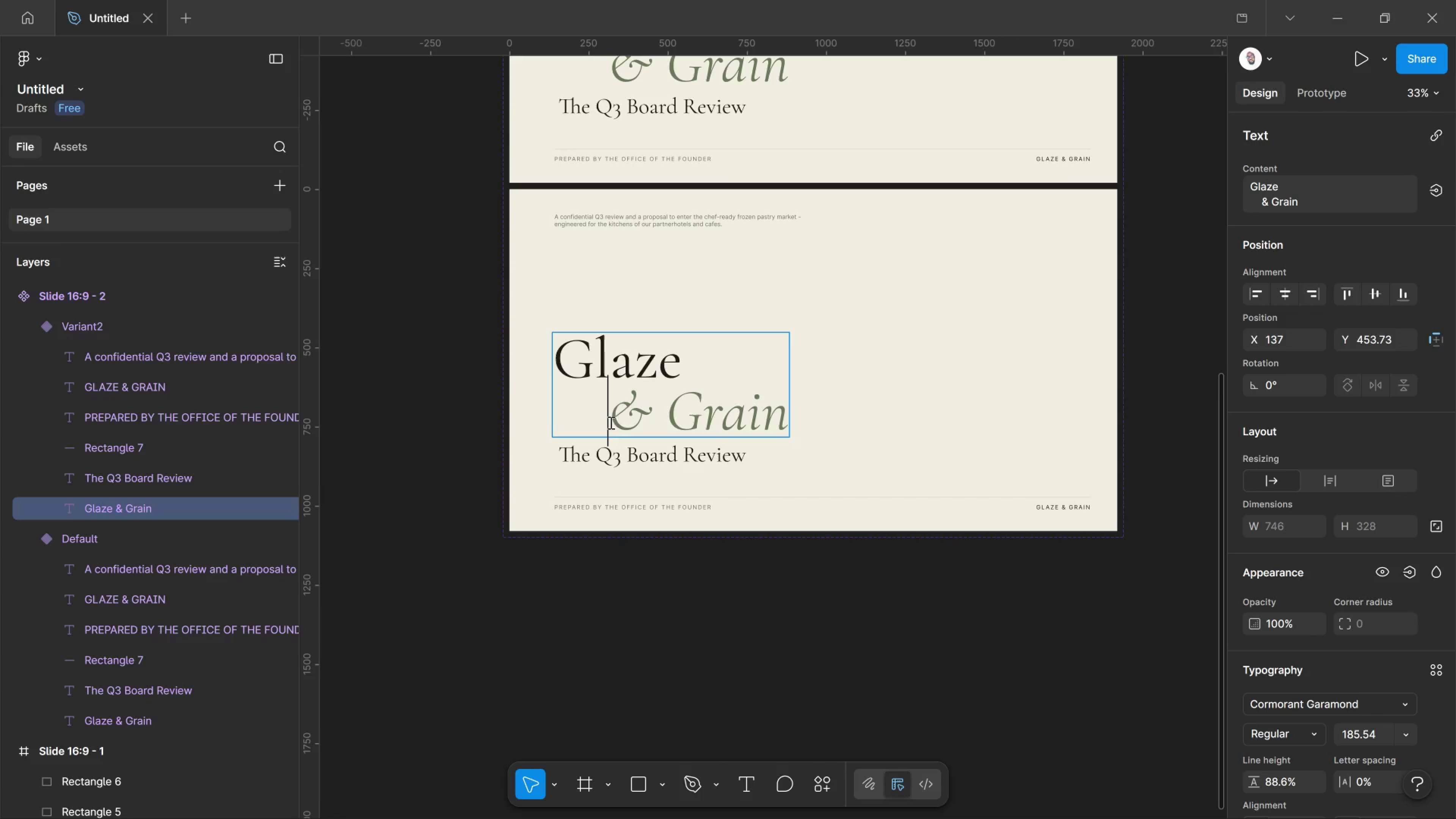 
left_click_drag(start_coordinate=[612, 422], to_coordinate=[923, 422])
 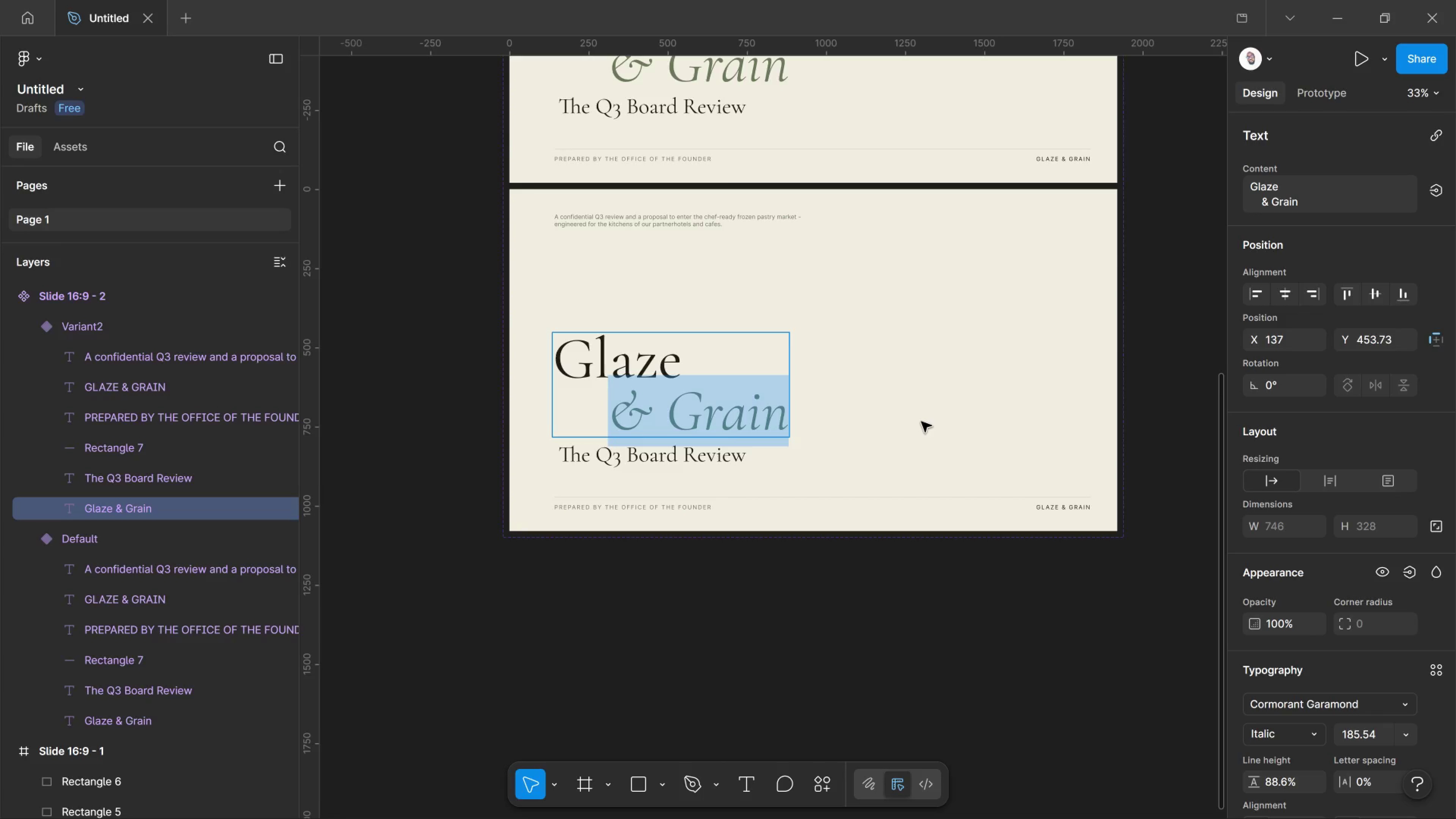 
key(Control+X)
 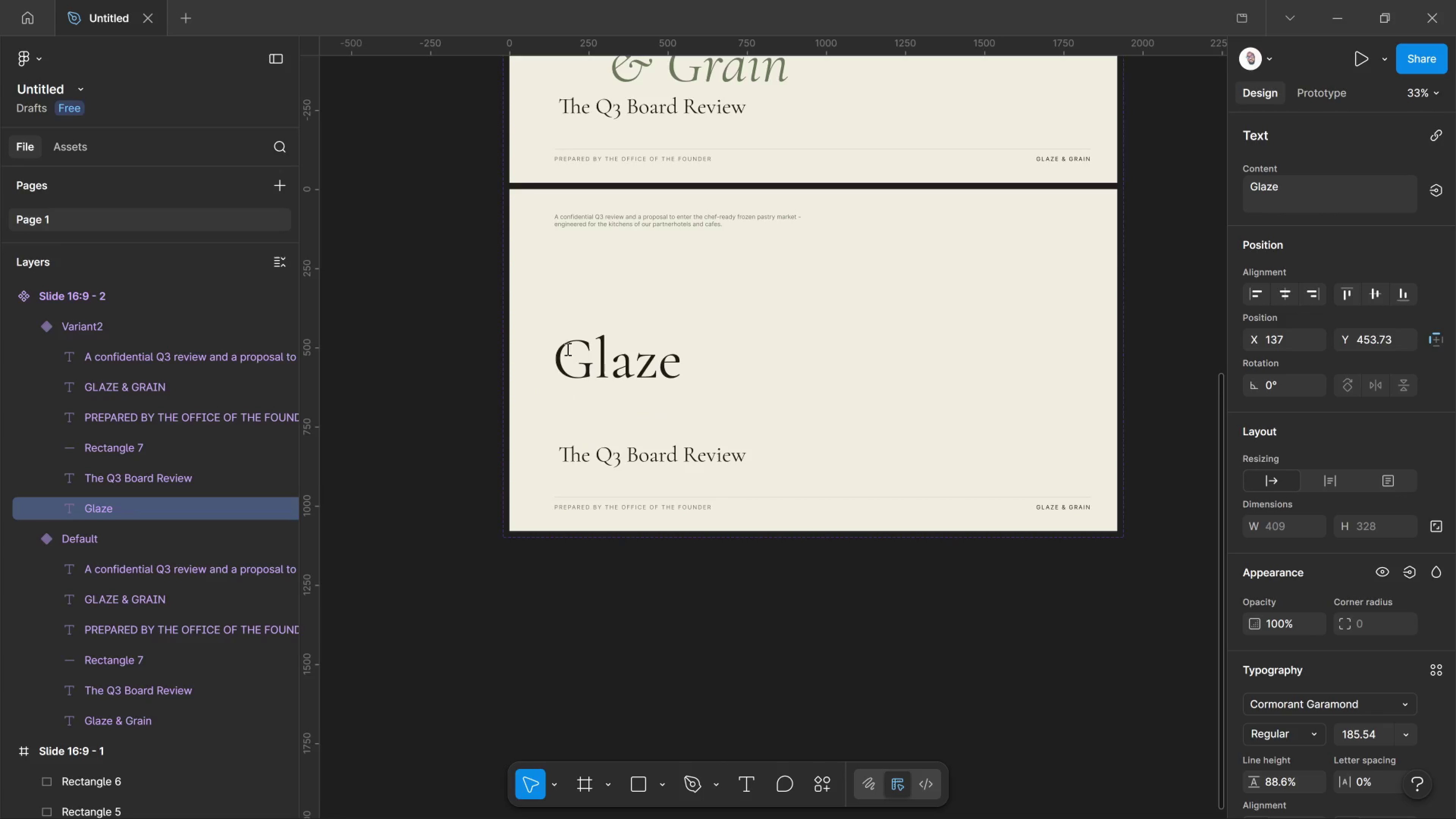 
left_click([564, 345])
 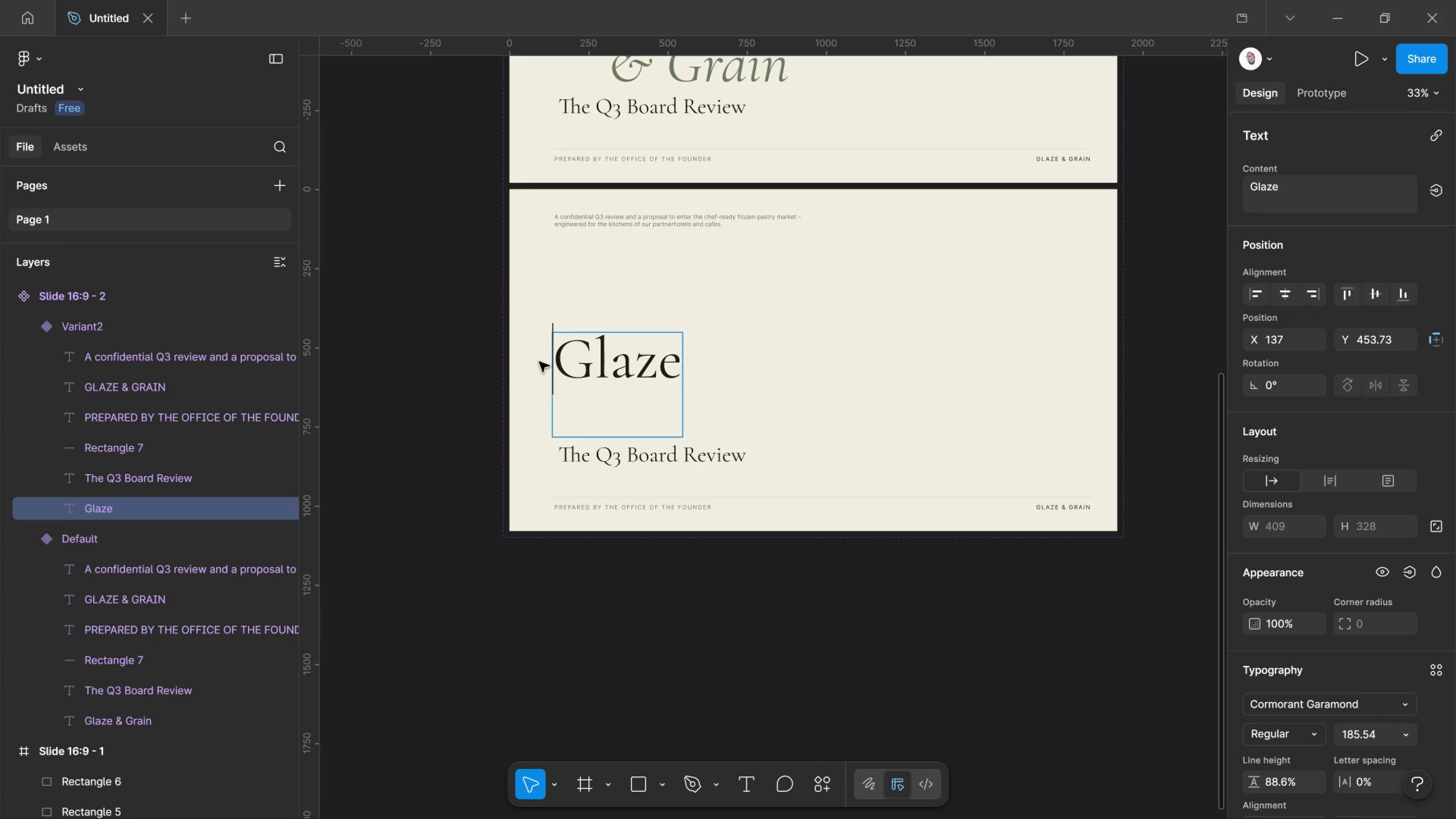 
key(Control+V)
 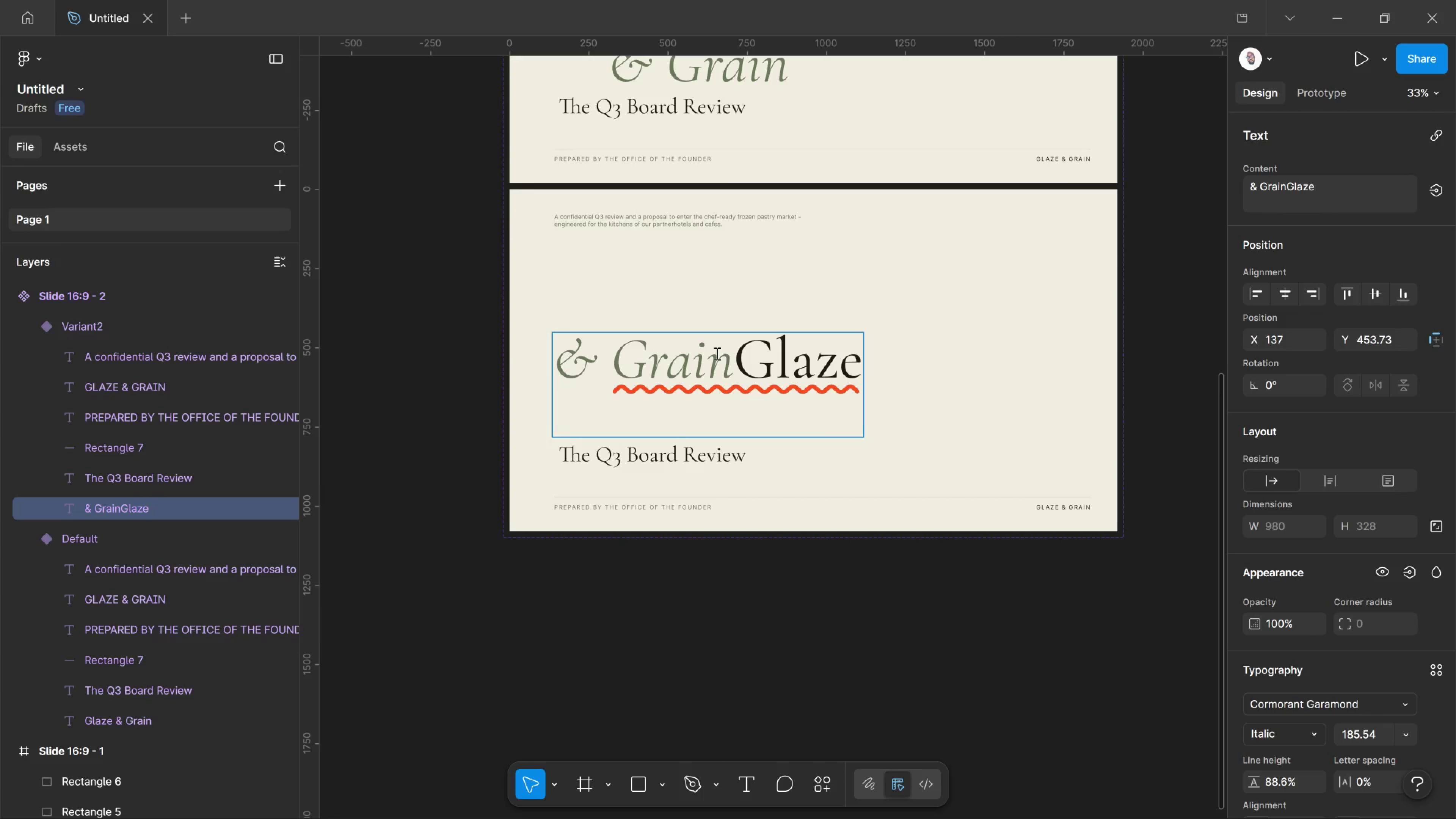 
left_click_drag(start_coordinate=[726, 367], to_coordinate=[537, 364])
 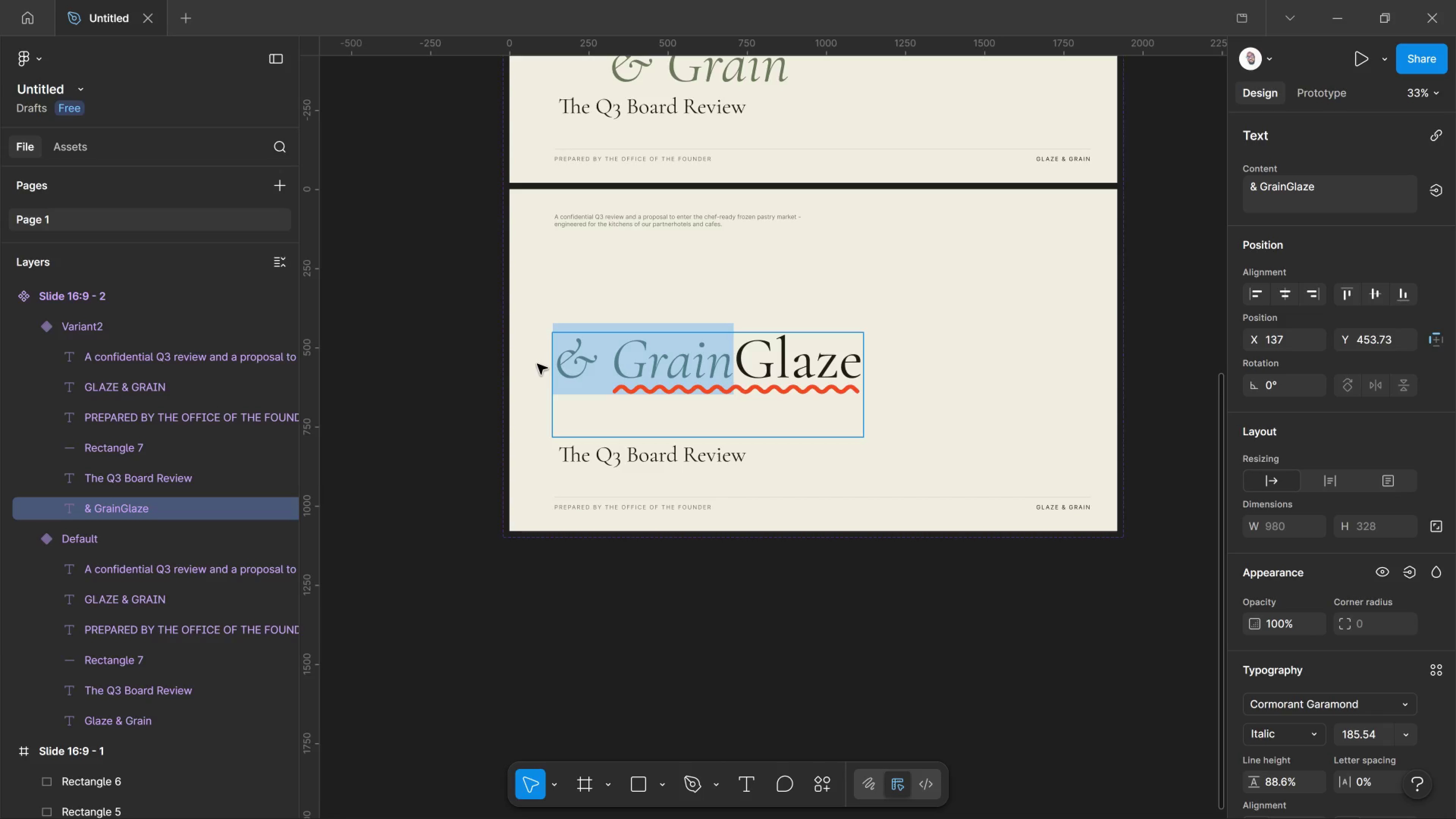 
type(Q3 in)
 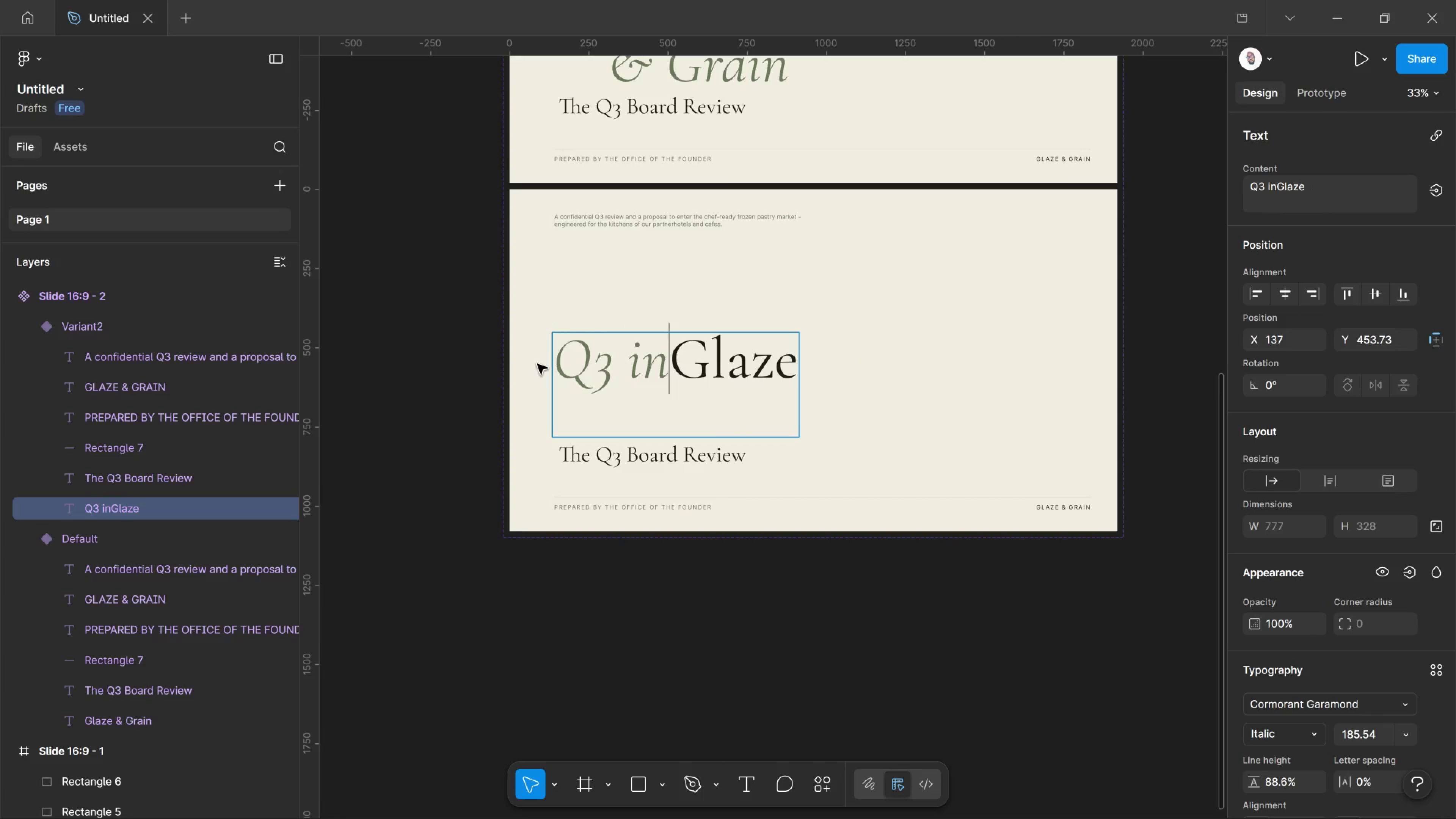 
key(Enter)
 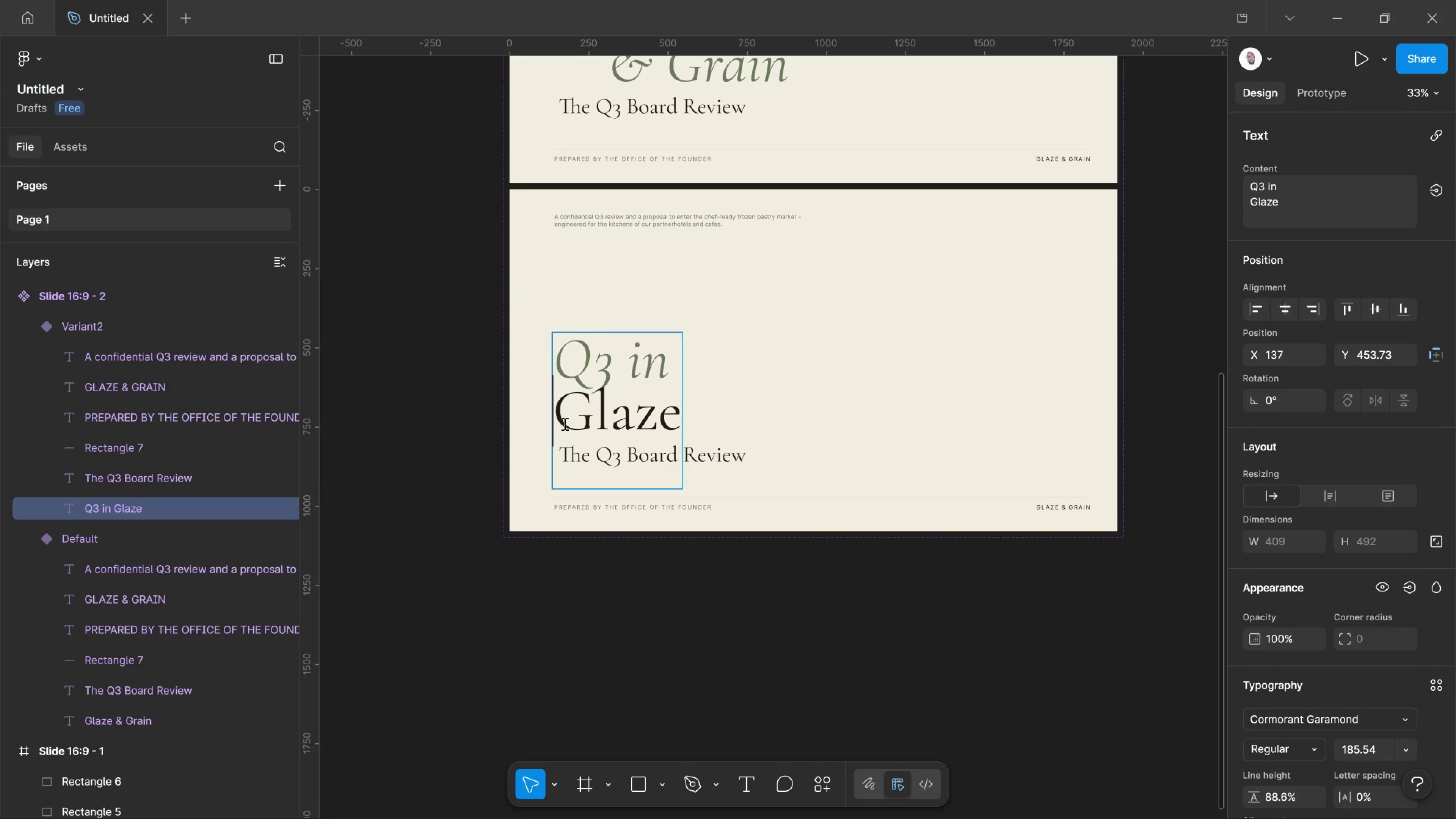 
left_click_drag(start_coordinate=[547, 412], to_coordinate=[678, 409])
 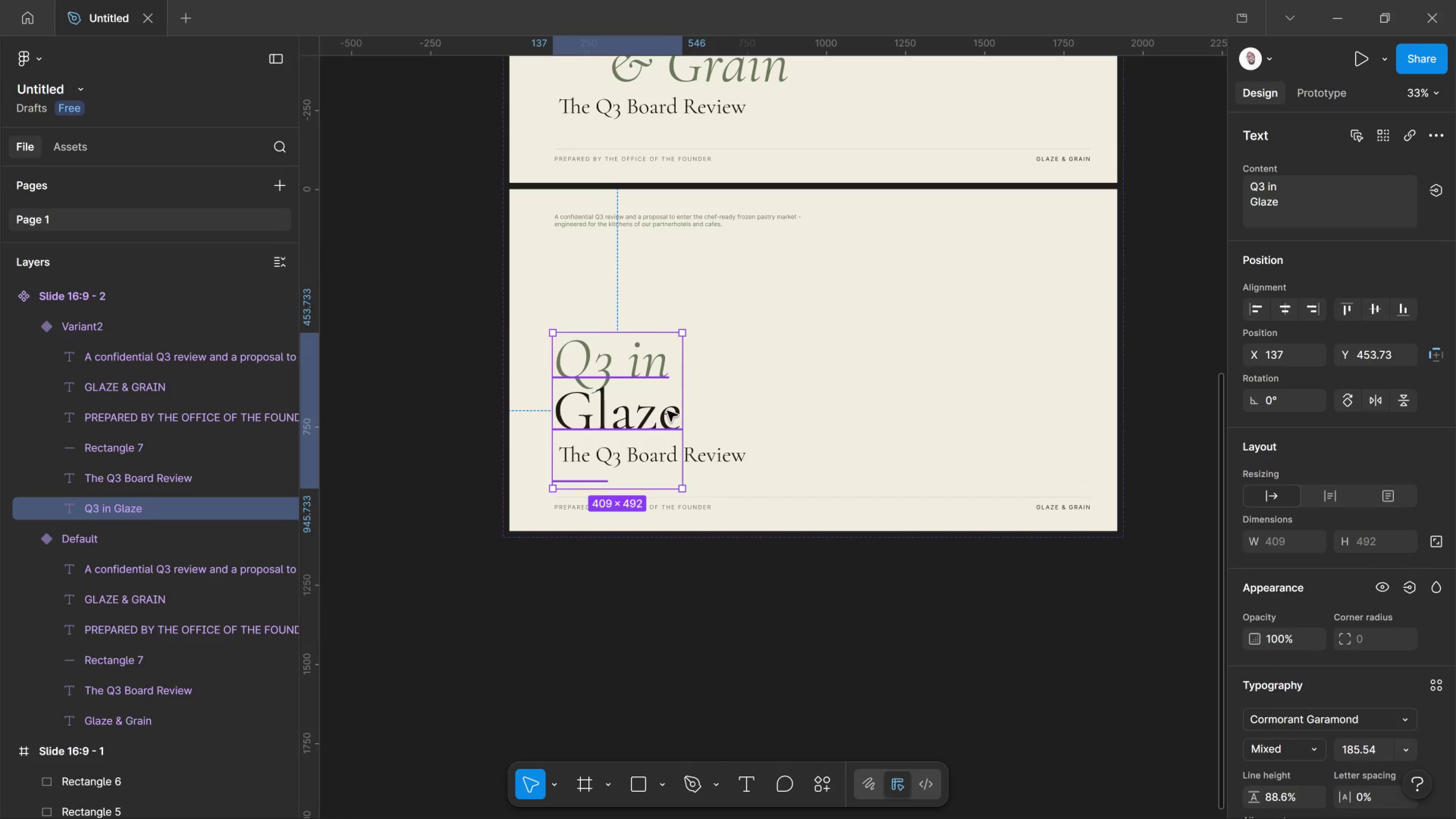 
double_click([667, 411])
 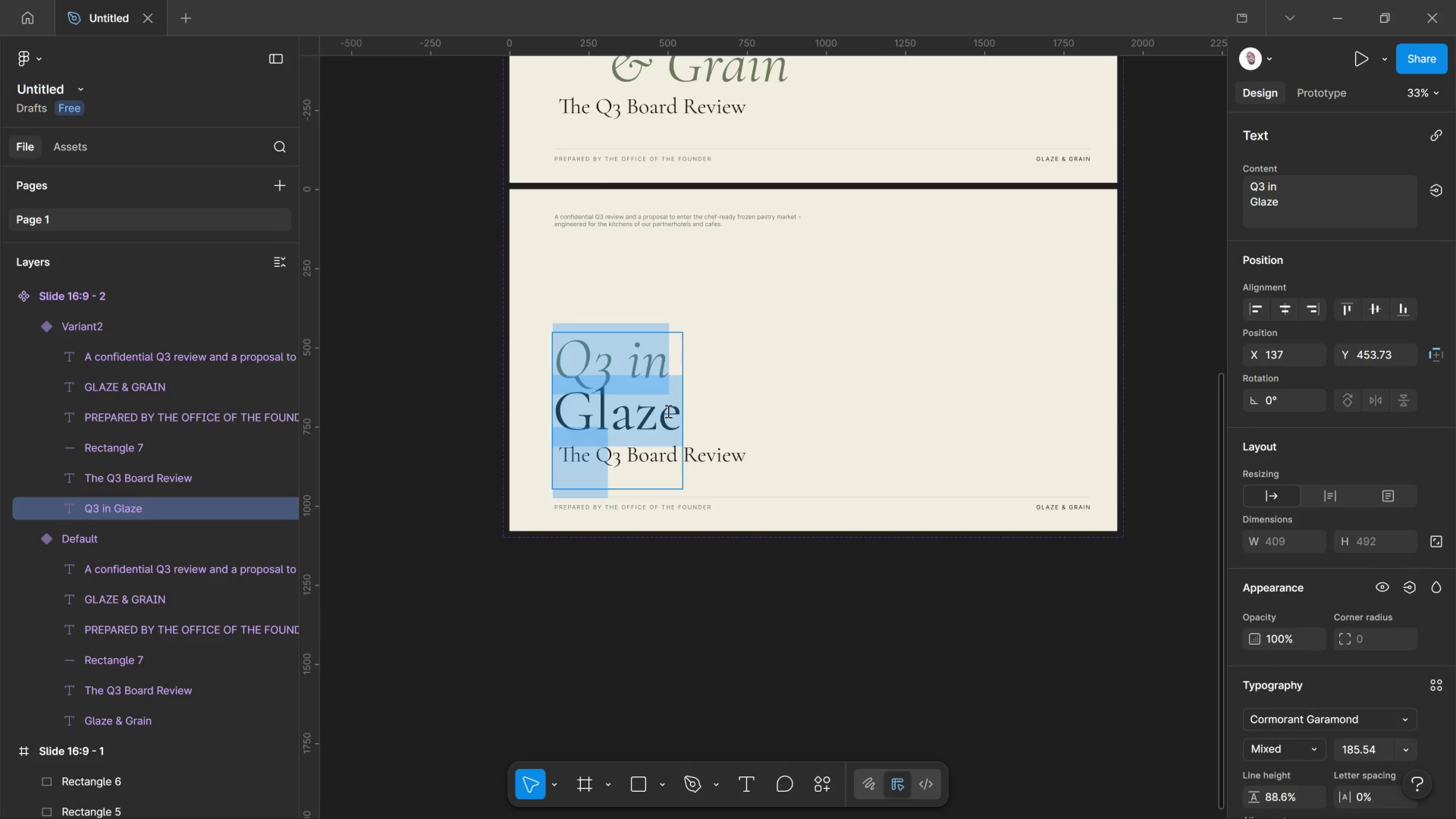 
left_click_drag(start_coordinate=[667, 411], to_coordinate=[667, 413])
 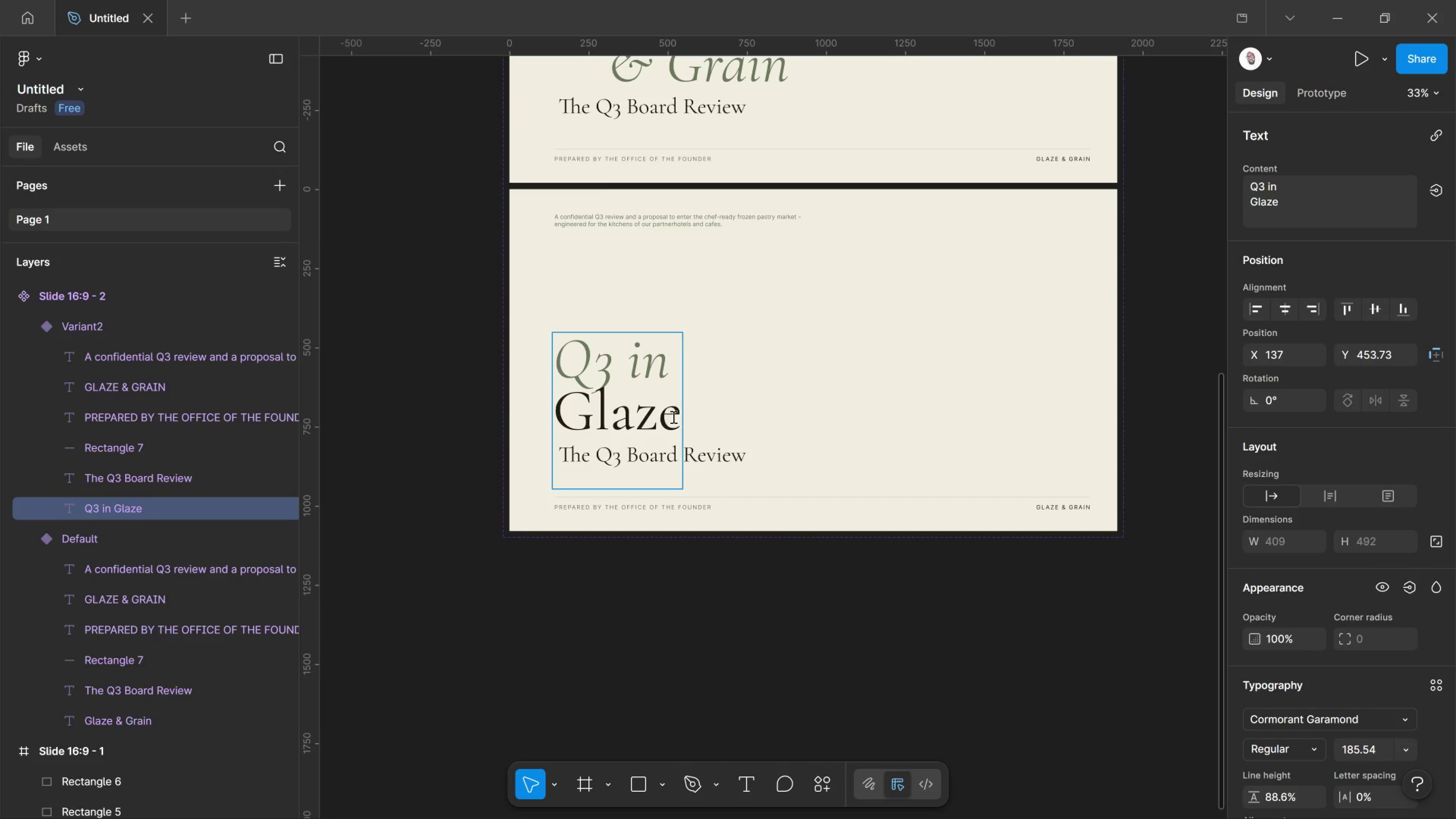 
left_click_drag(start_coordinate=[673, 417], to_coordinate=[390, 413])
 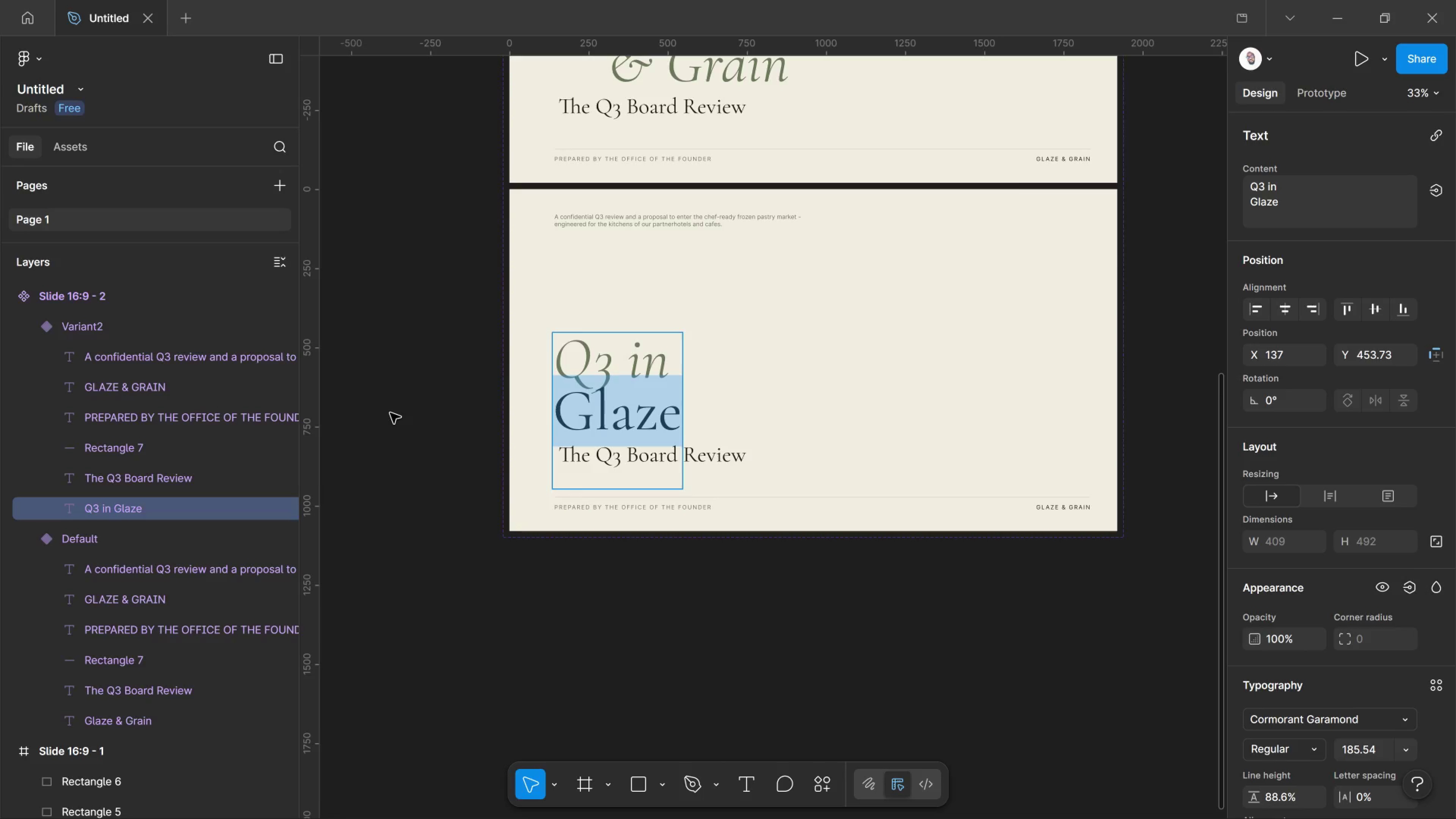 
type(a )
key(Backspace)
type(S)
key(Backspace)
type( single page.)
 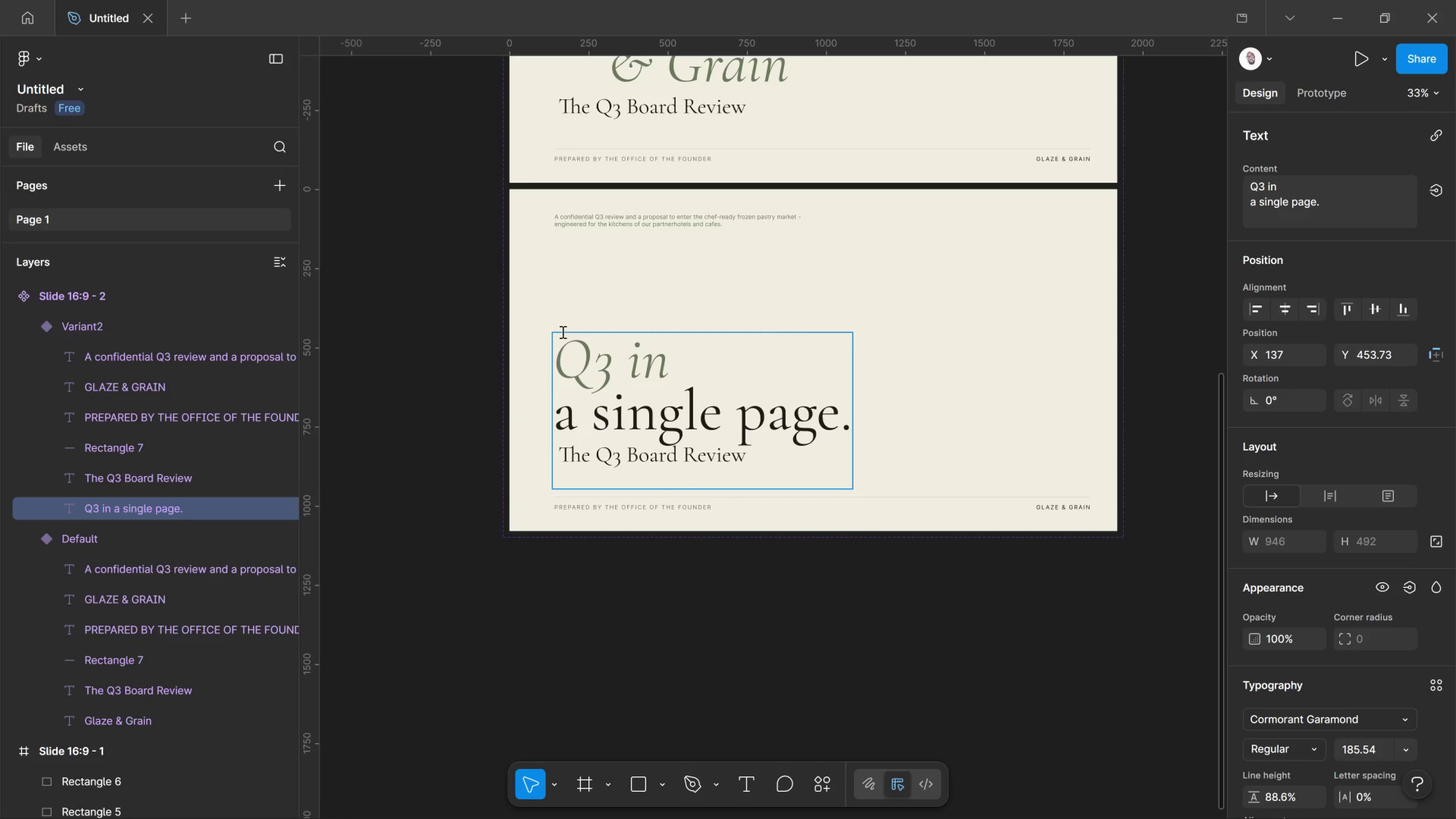 
left_click_drag(start_coordinate=[349, 279], to_coordinate=[356, 283])
 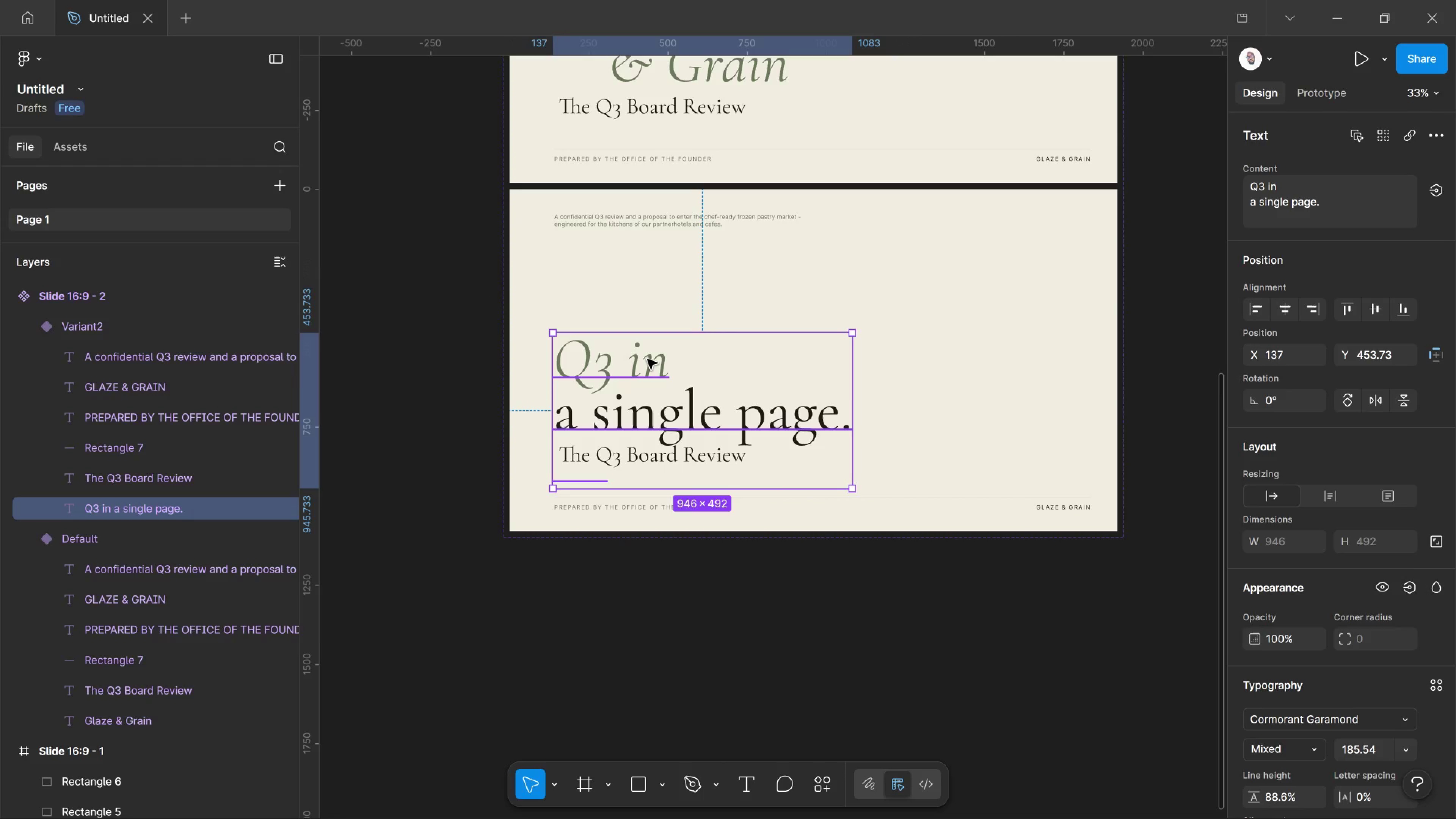 
hold_key(key=ShiftRight, duration=1.74)
 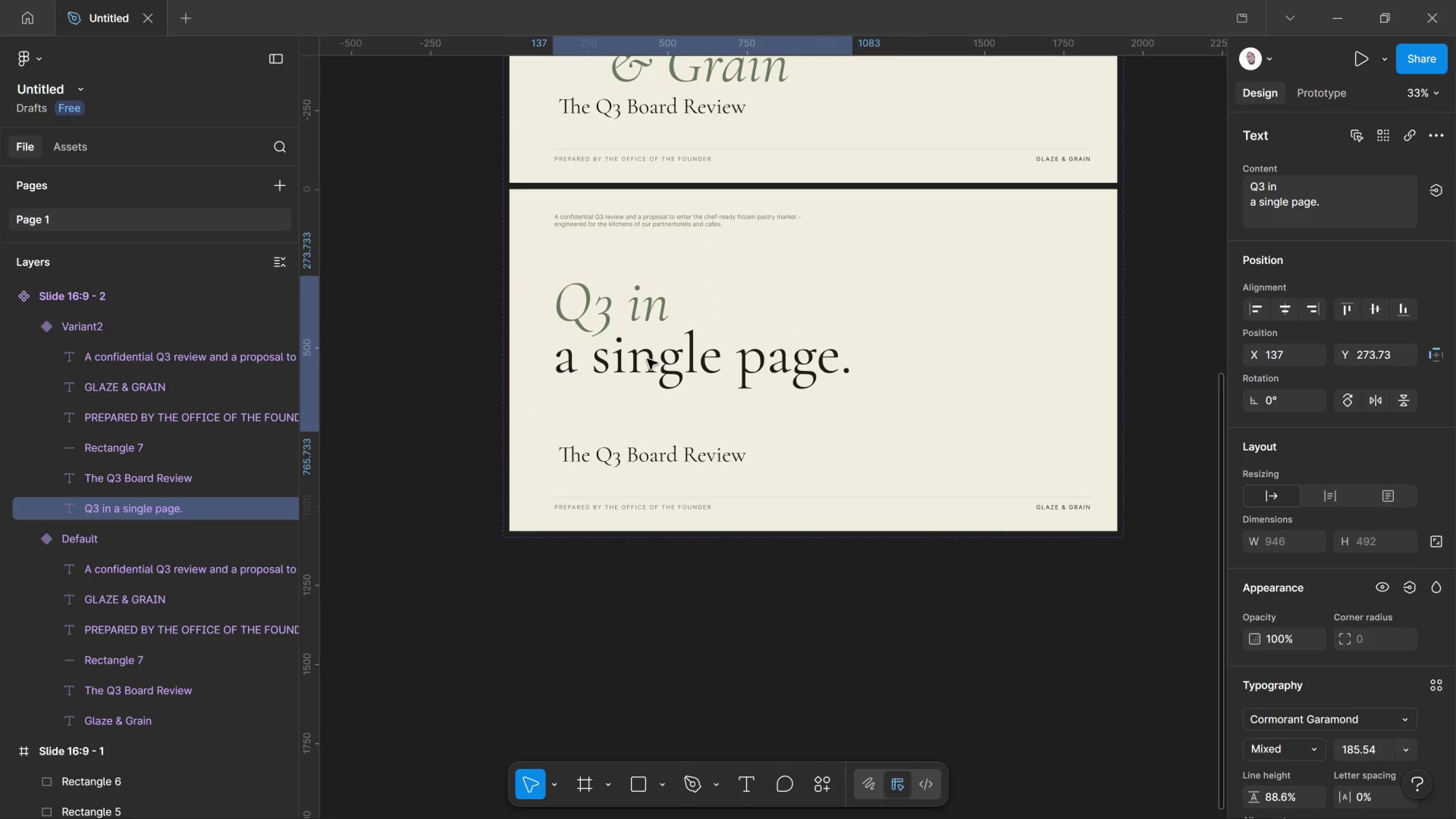 
hold_key(key=ArrowUp, duration=0.99)
 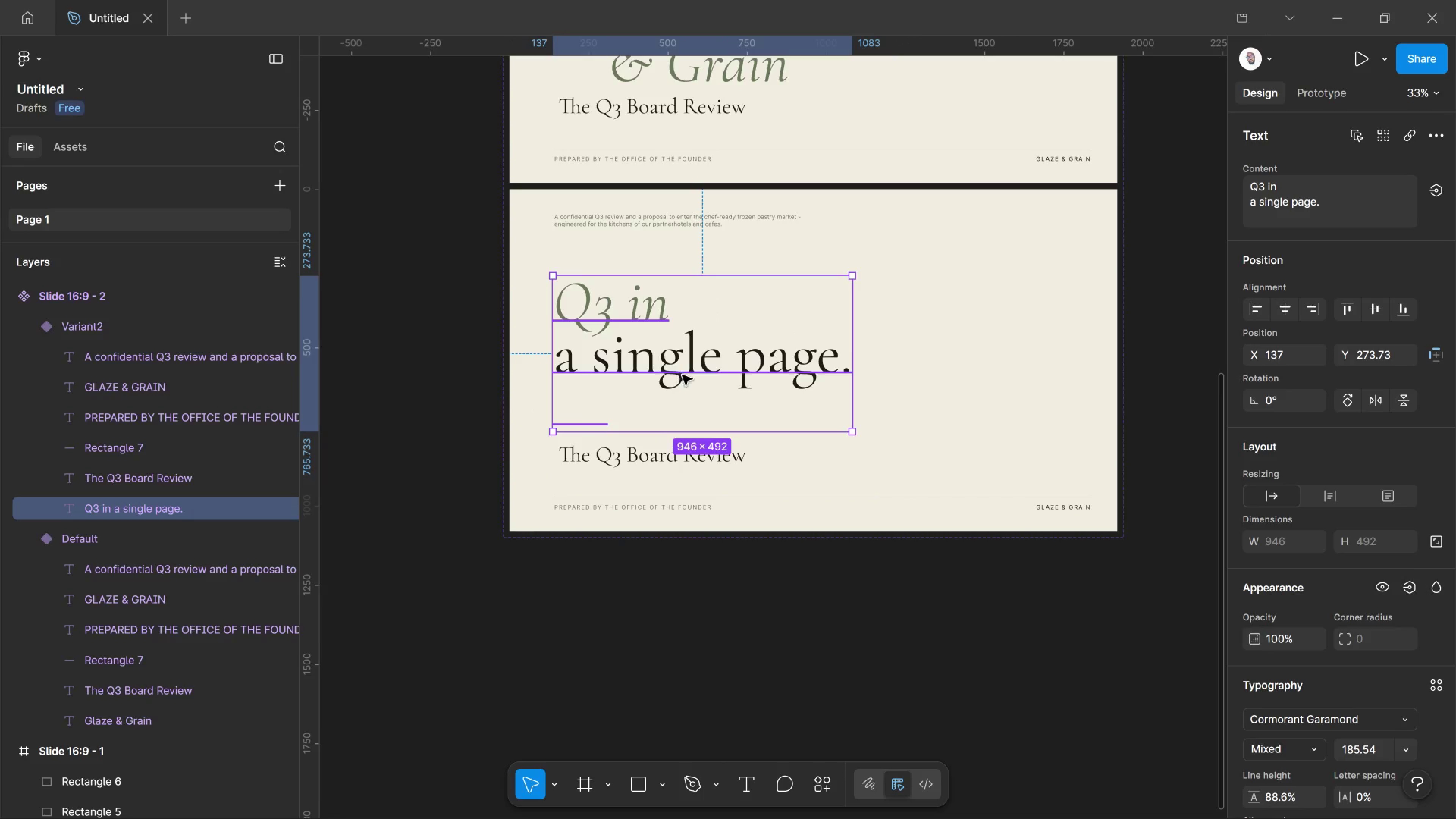 
left_click_drag(start_coordinate=[693, 355], to_coordinate=[695, 355])
 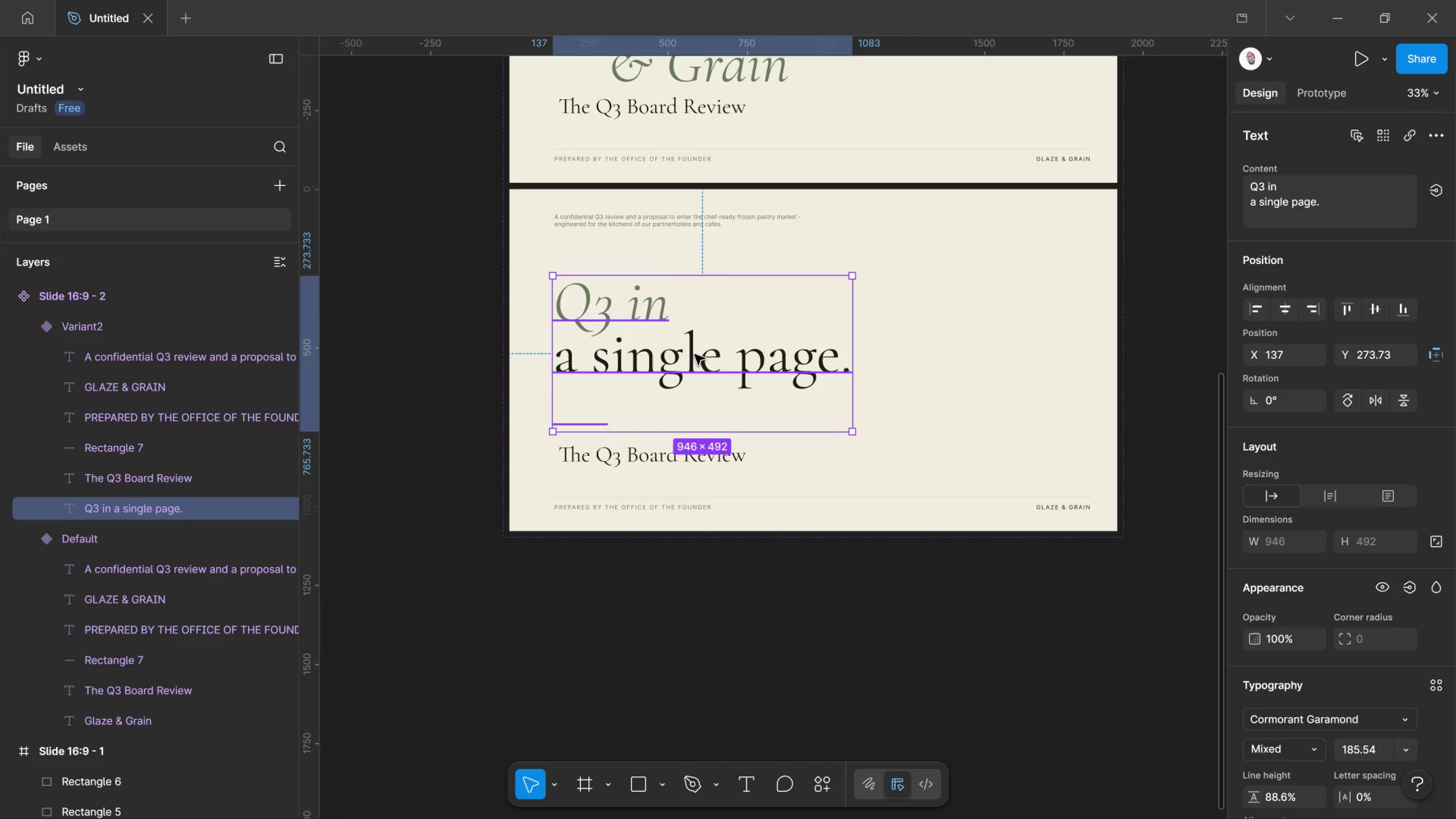 
double_click([695, 355])
 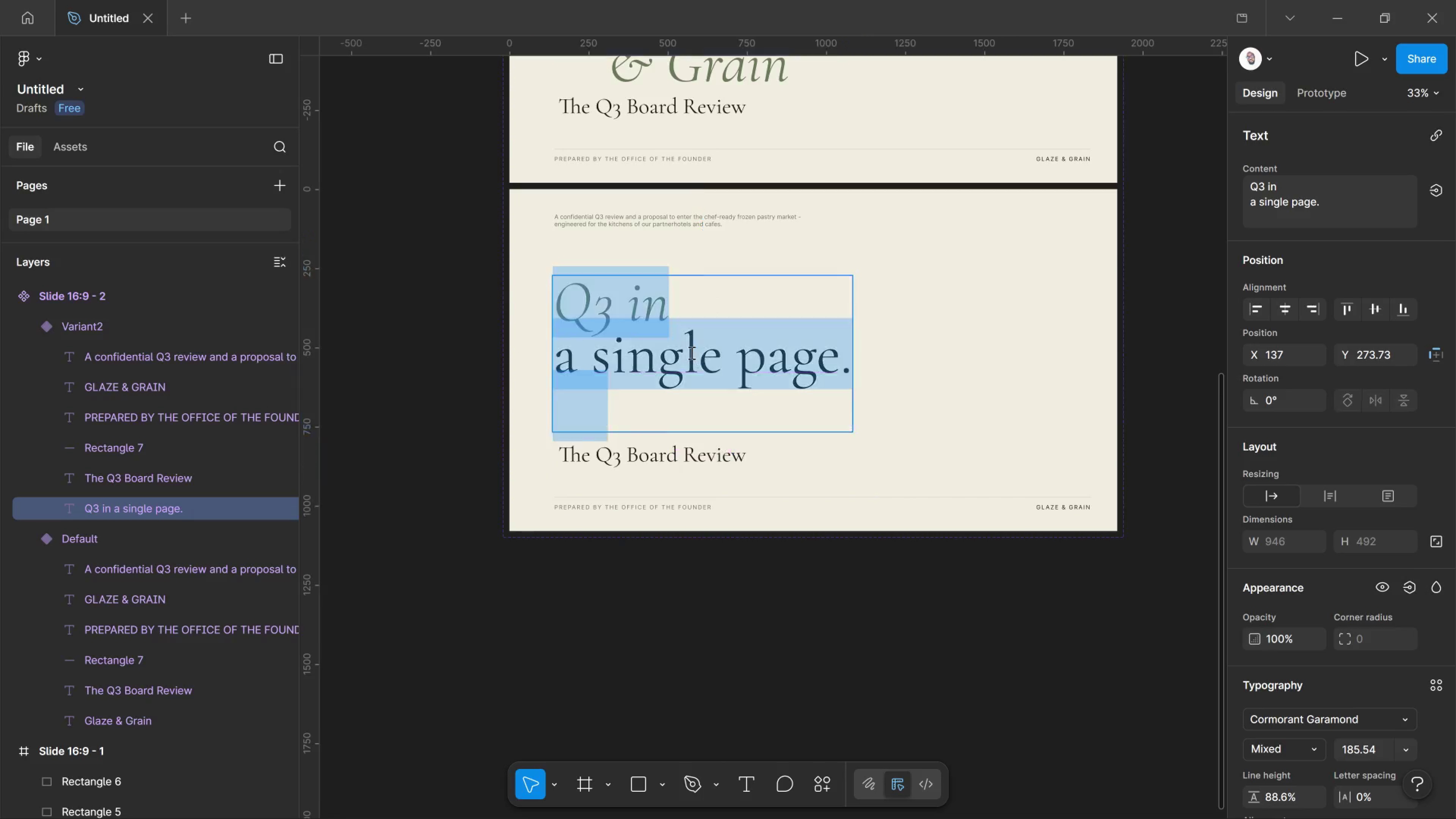 
triple_click([691, 353])
 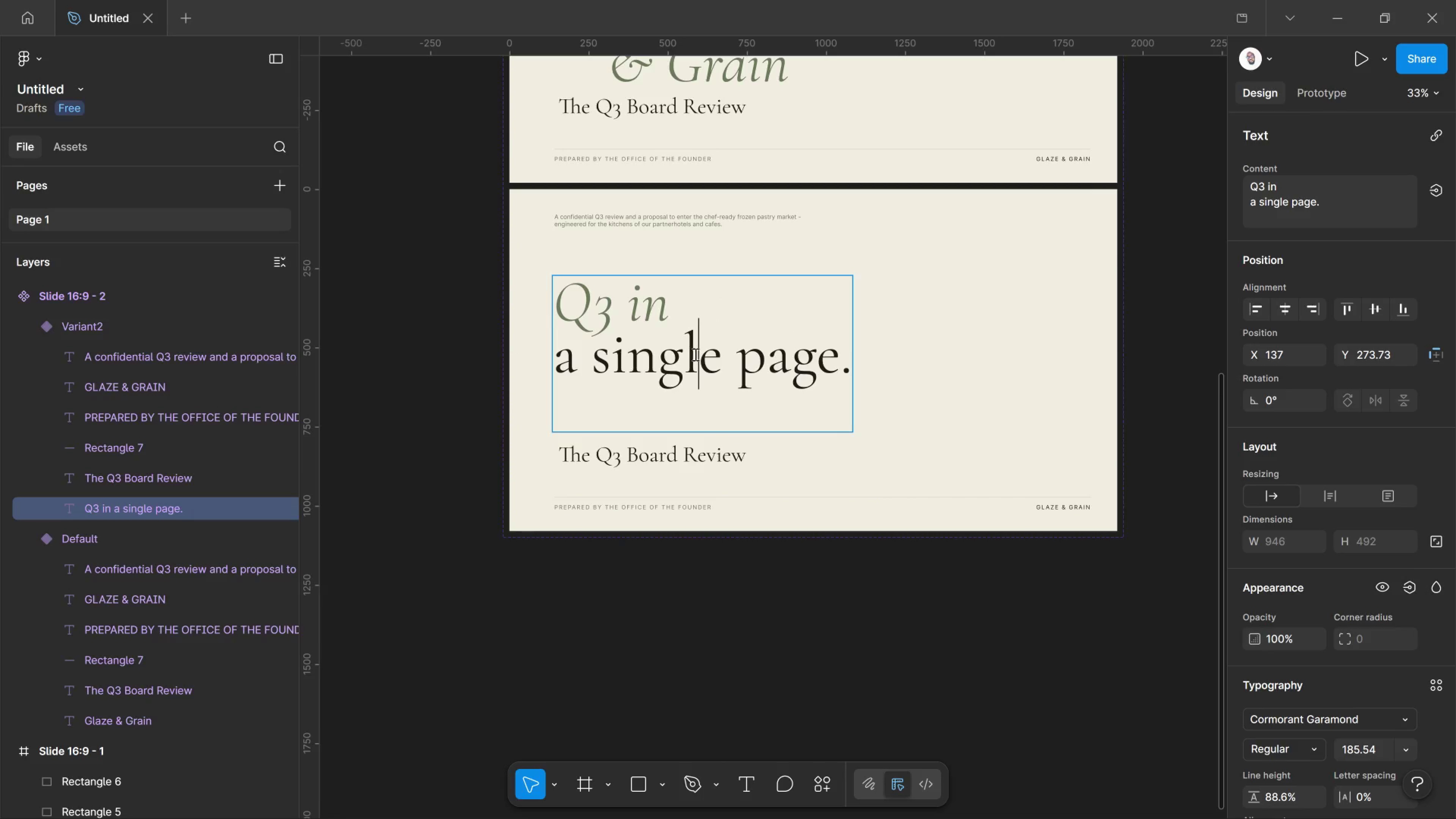 
key(Control+A)
 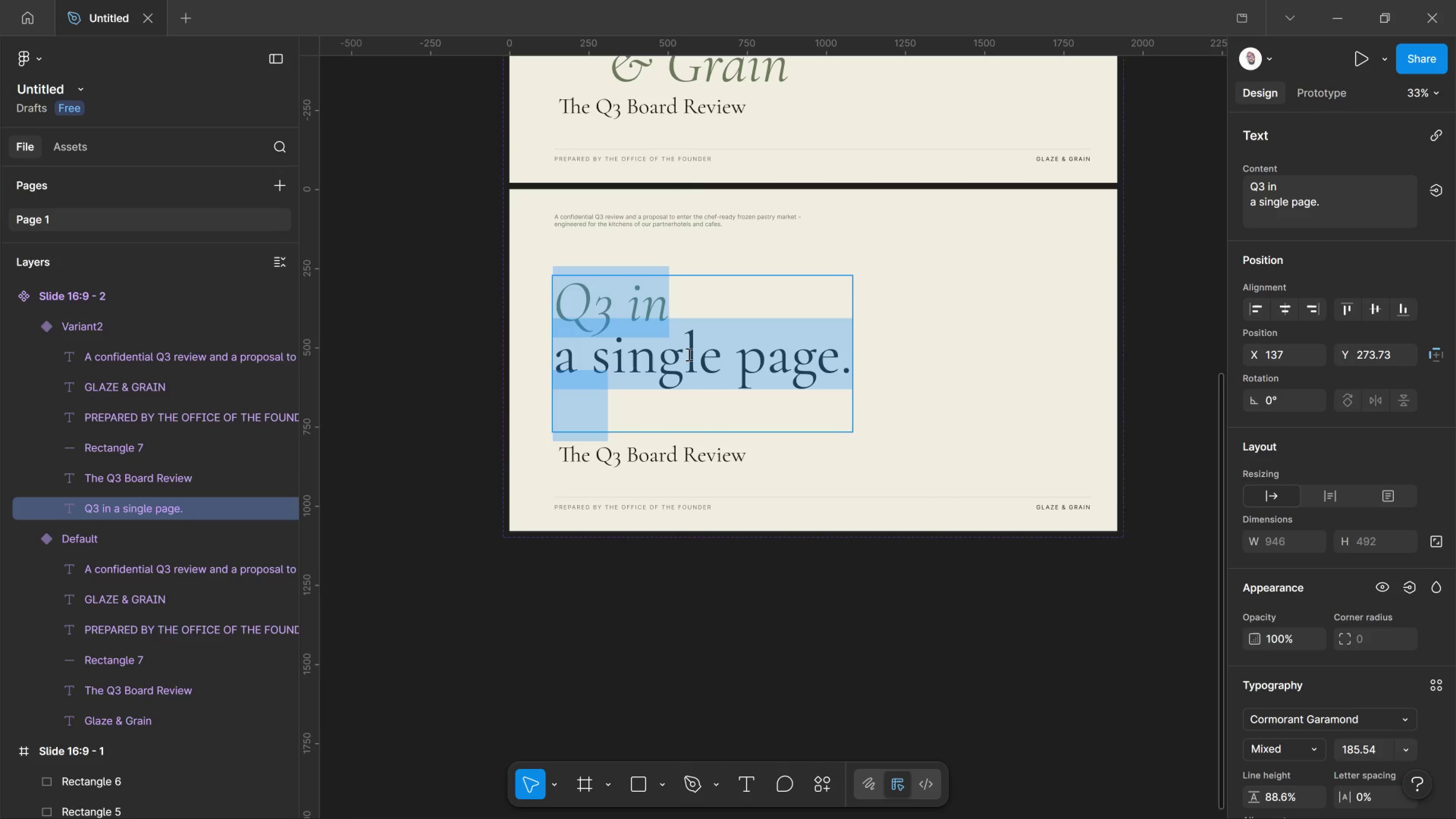 
key(Control+Shift+Comma)
 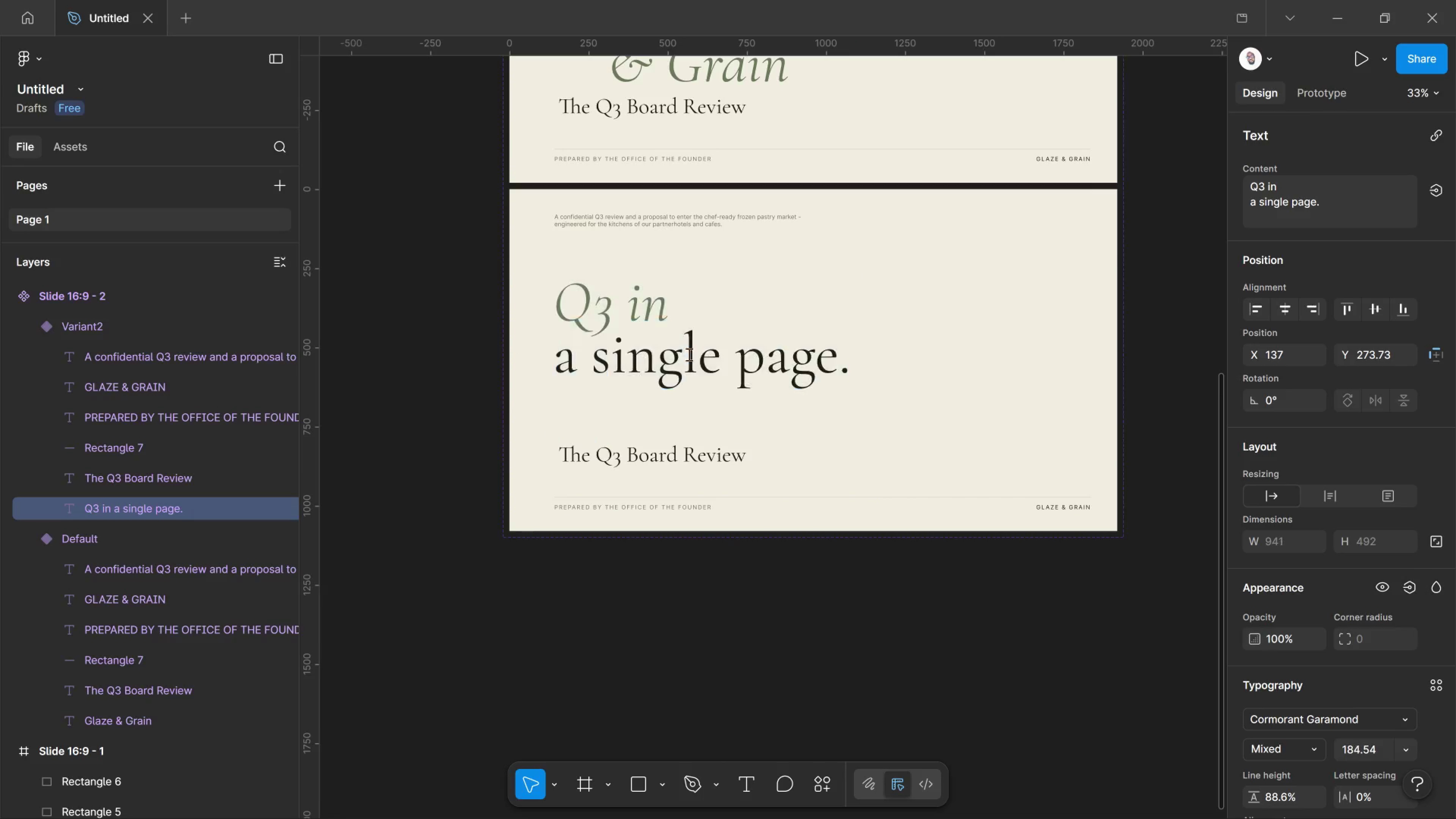 
key(Control+Shift+Comma)
 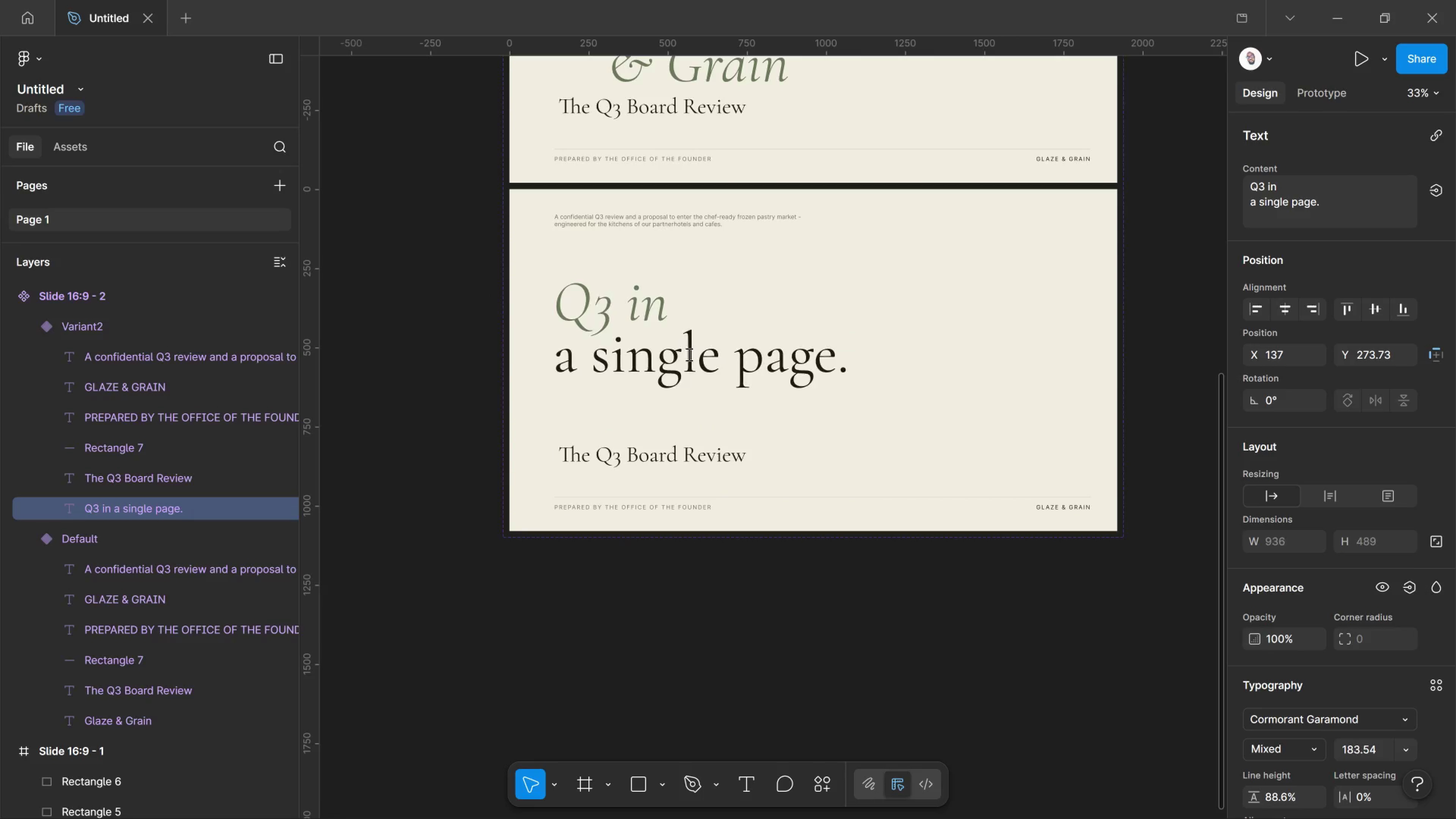 
key(Control+Shift+Comma)
 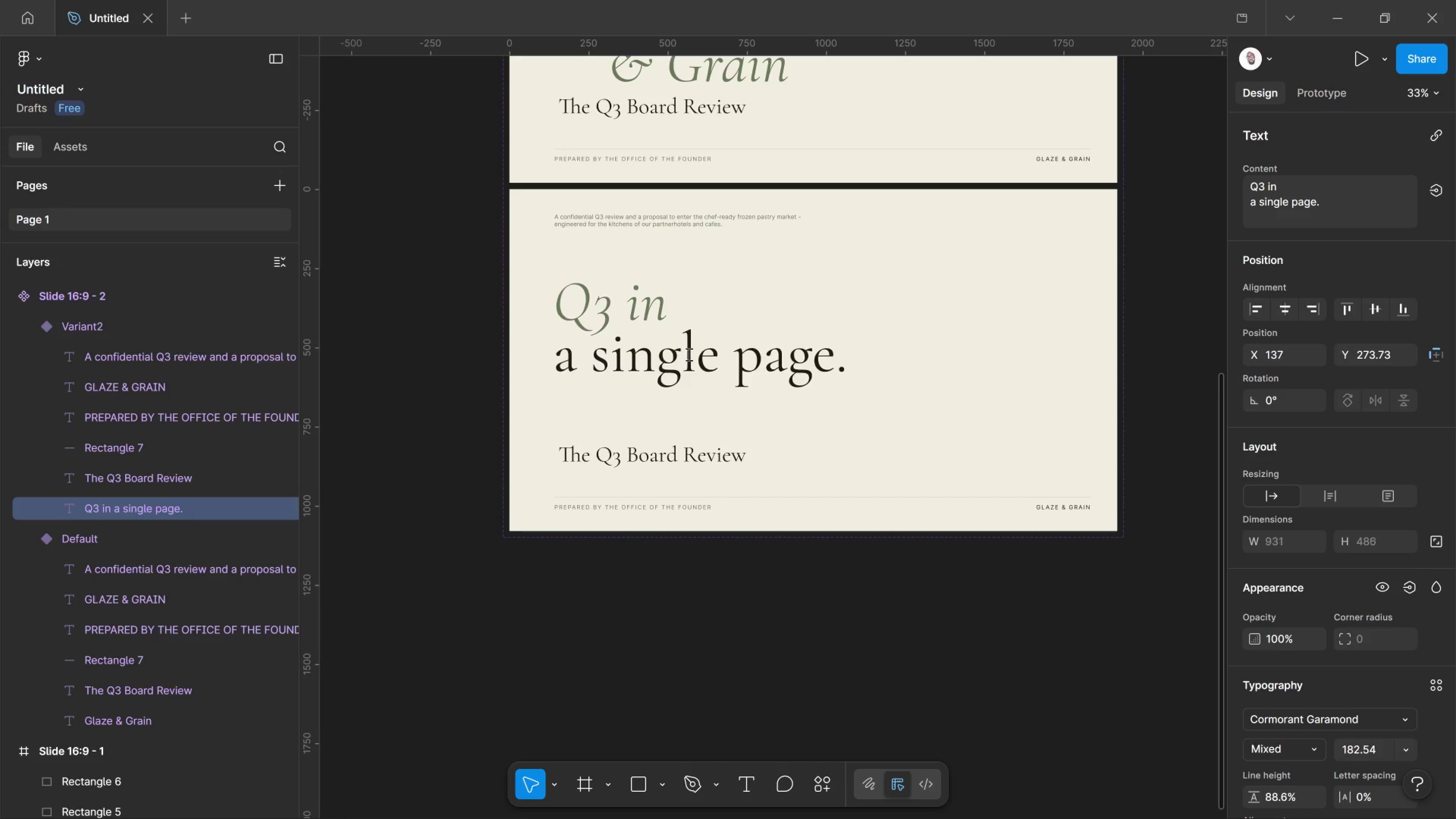 
hold_key(key=Comma, duration=1.41)
 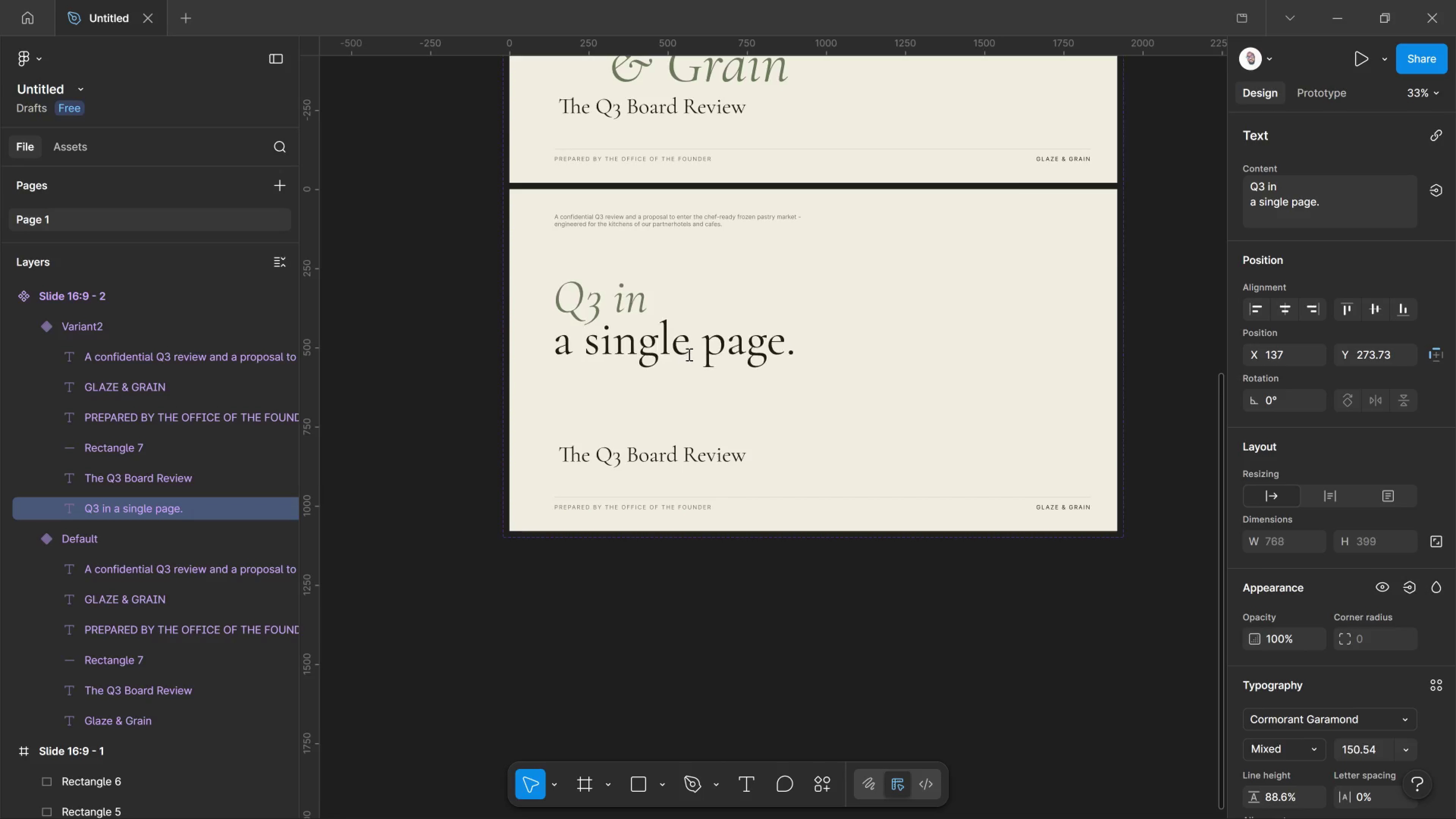 
key(Control+Shift+Comma)
 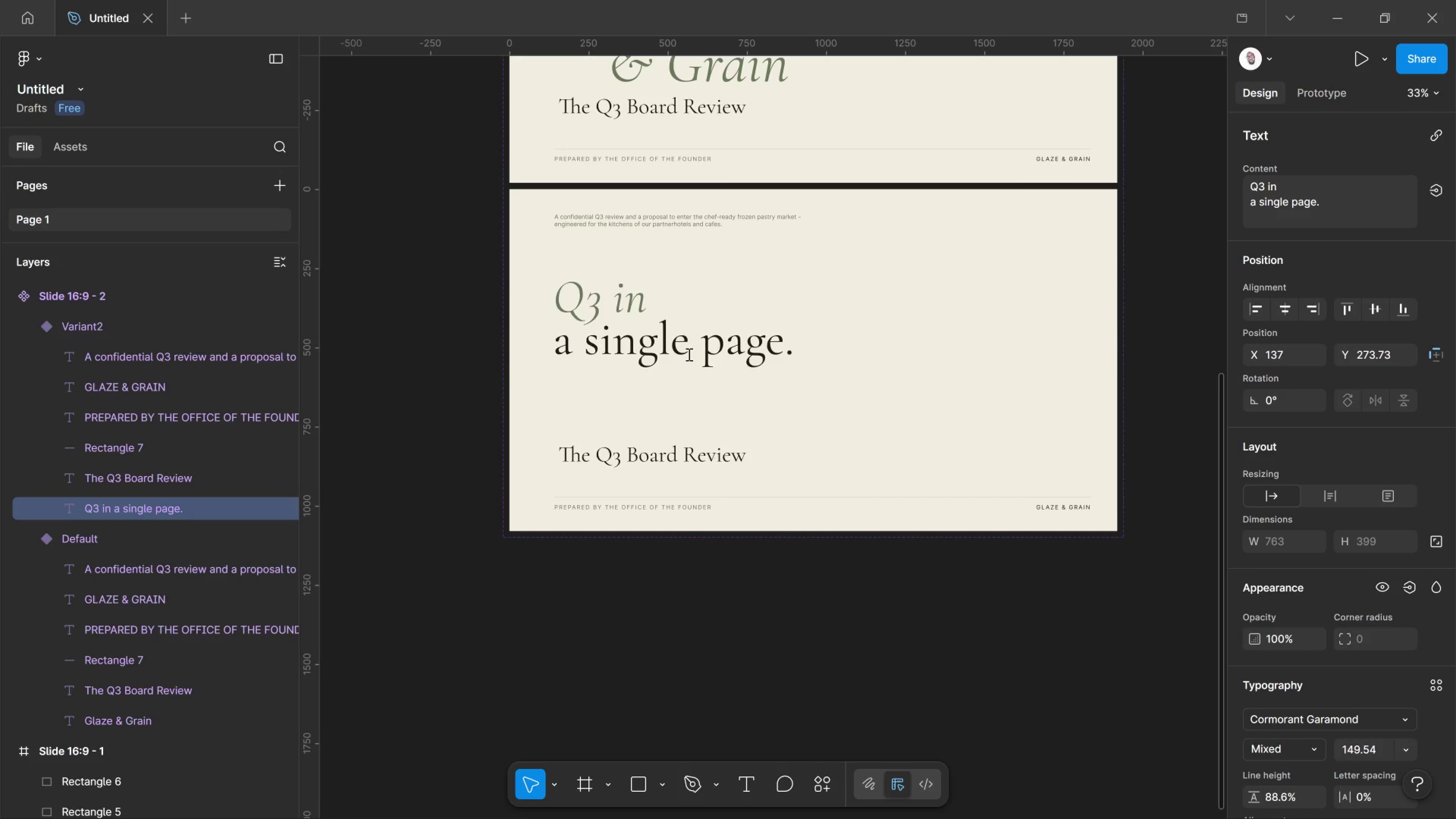 
key(Control+Shift+Comma)
 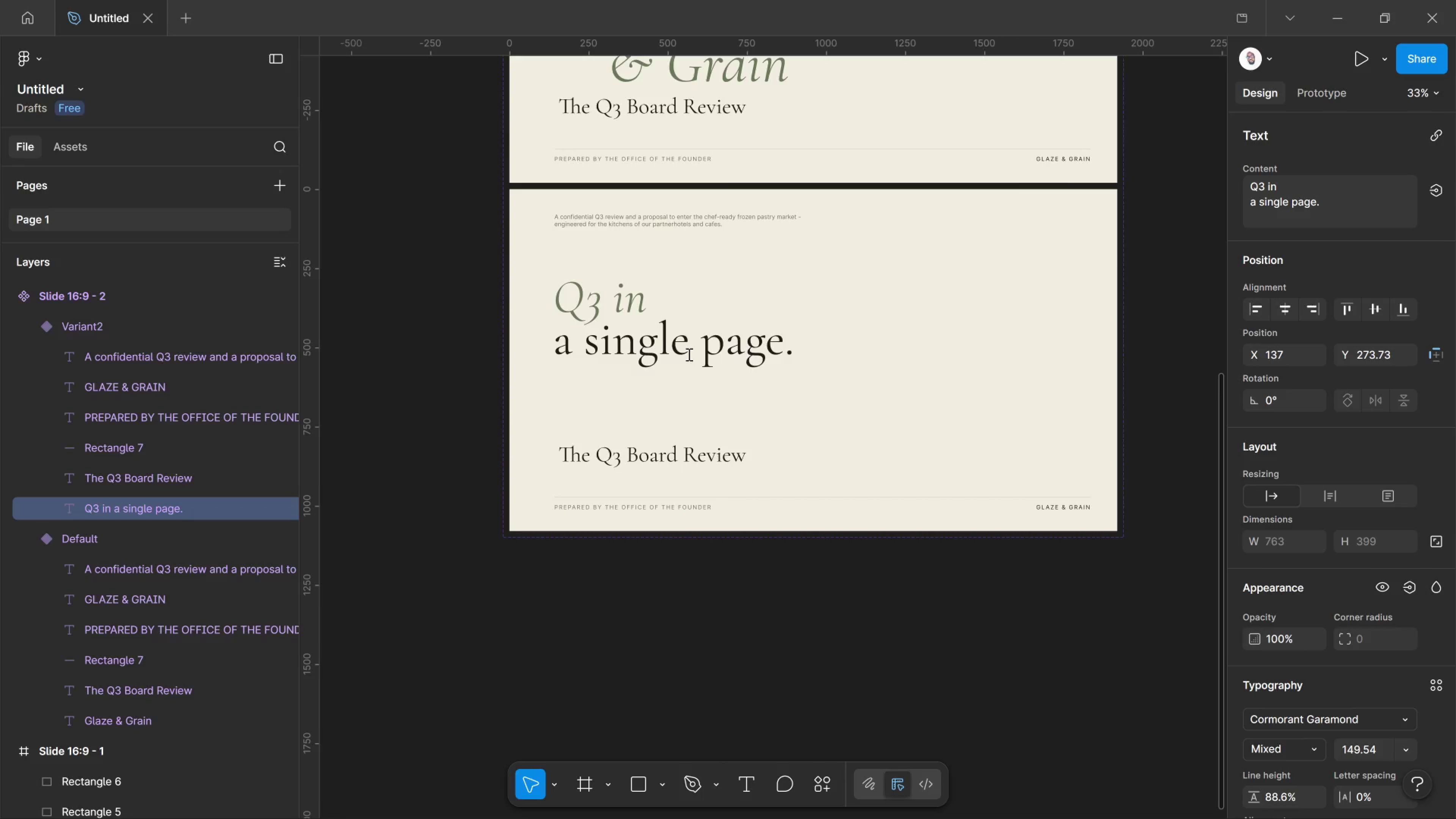 
key(Control+Shift+Comma)
 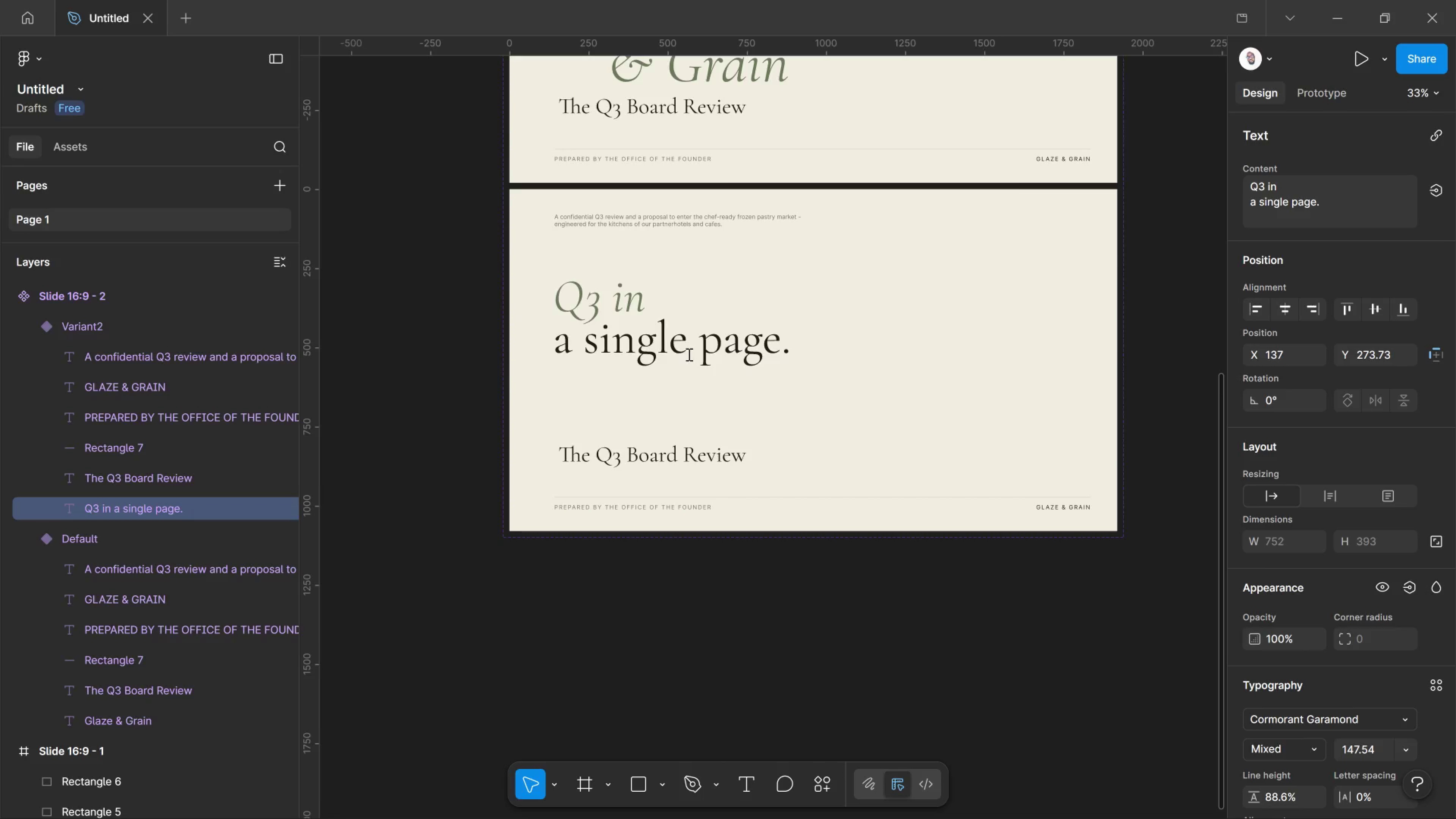 
key(Control+Shift+Comma)
 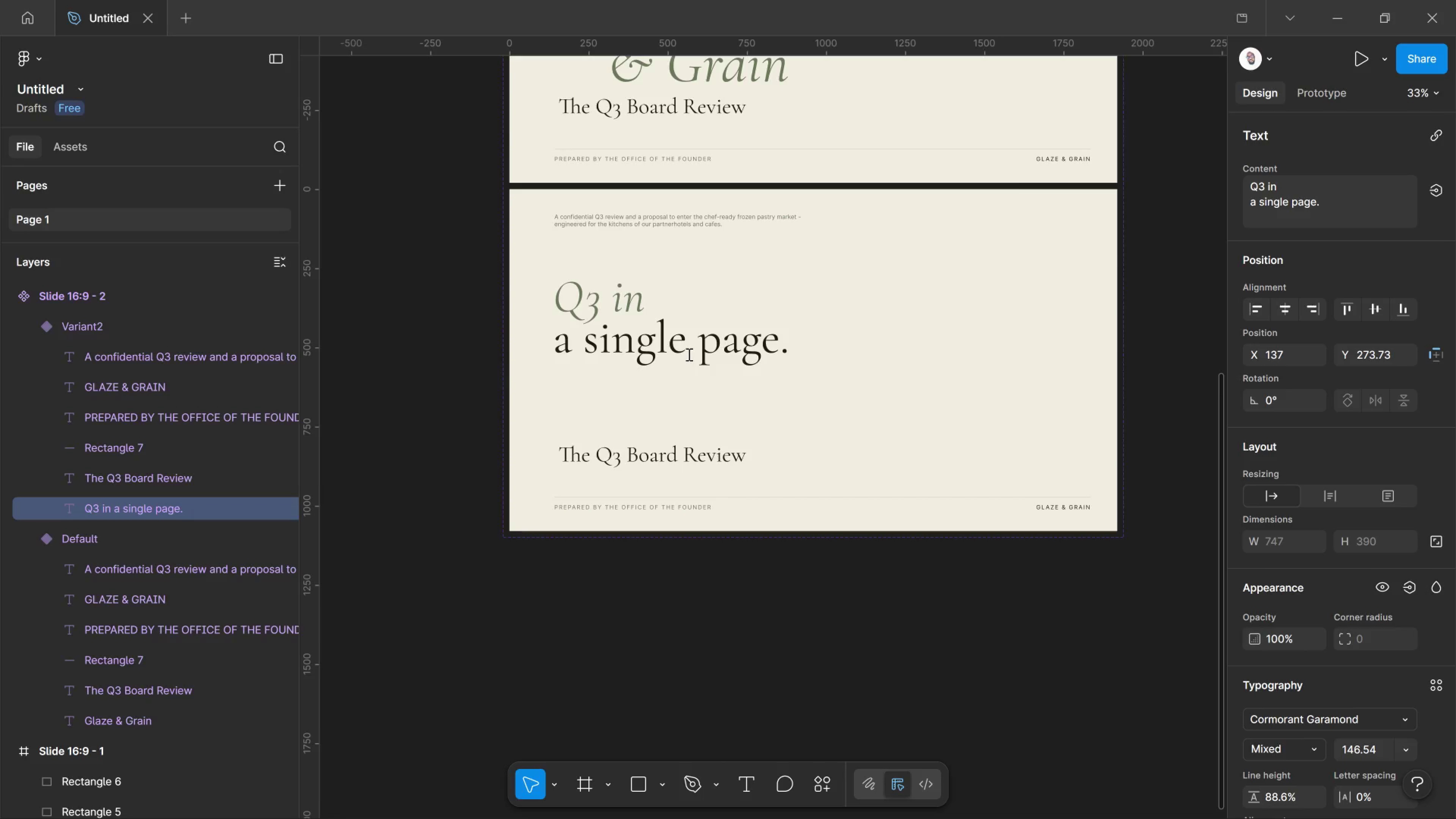 
key(Control+Shift+Comma)
 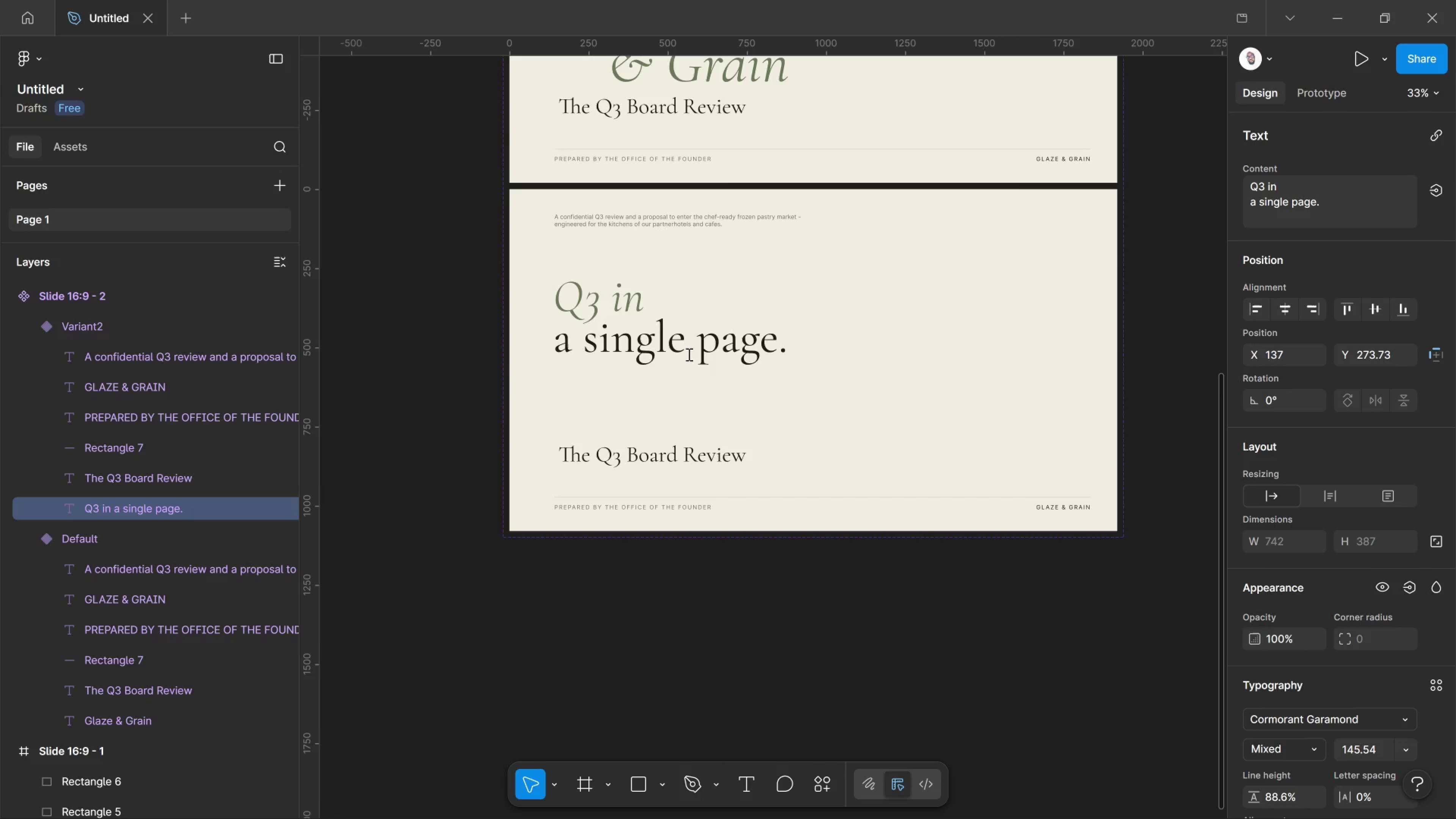 
key(Control+Shift+Comma)
 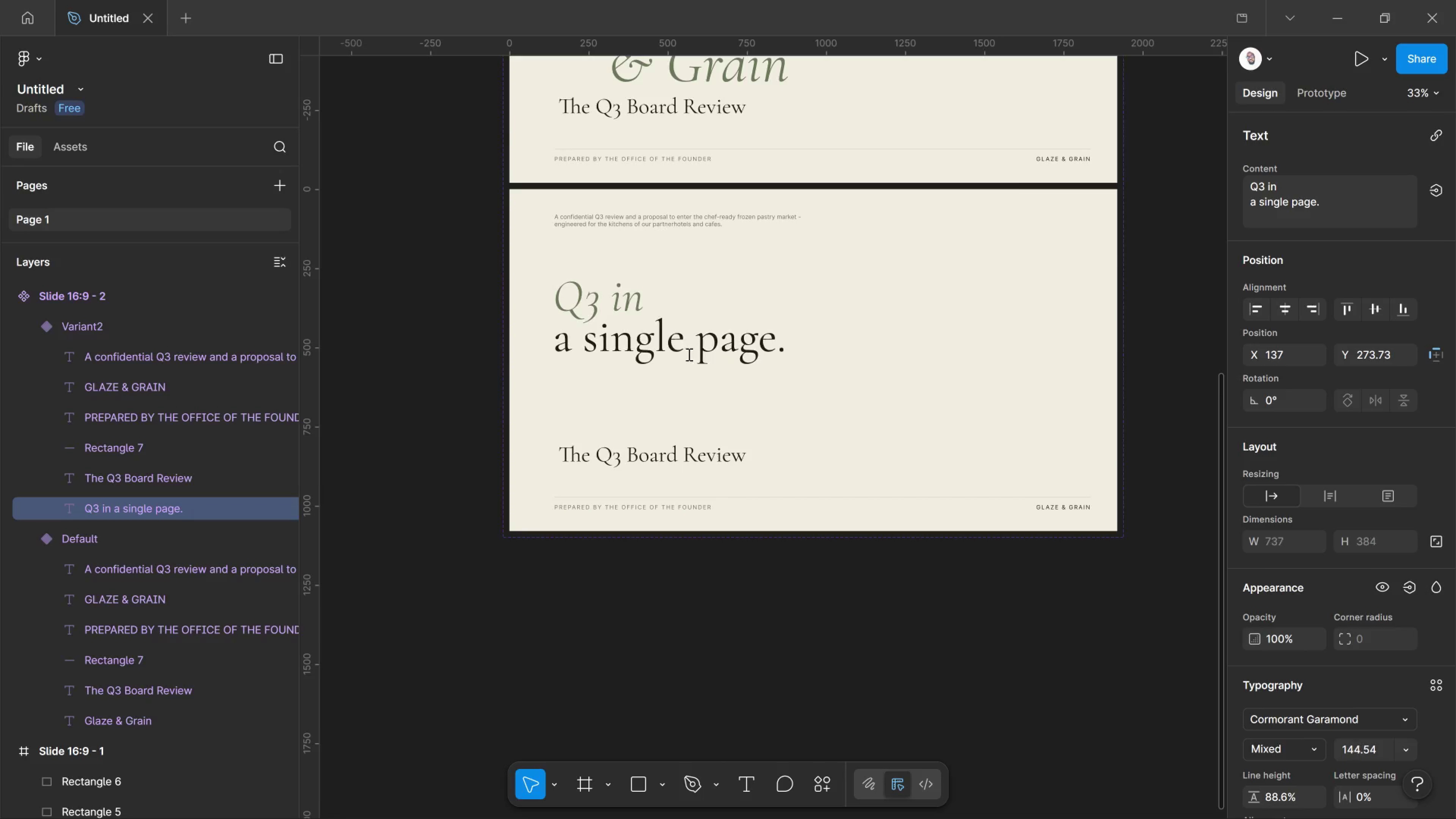 
key(Control+Shift+Comma)
 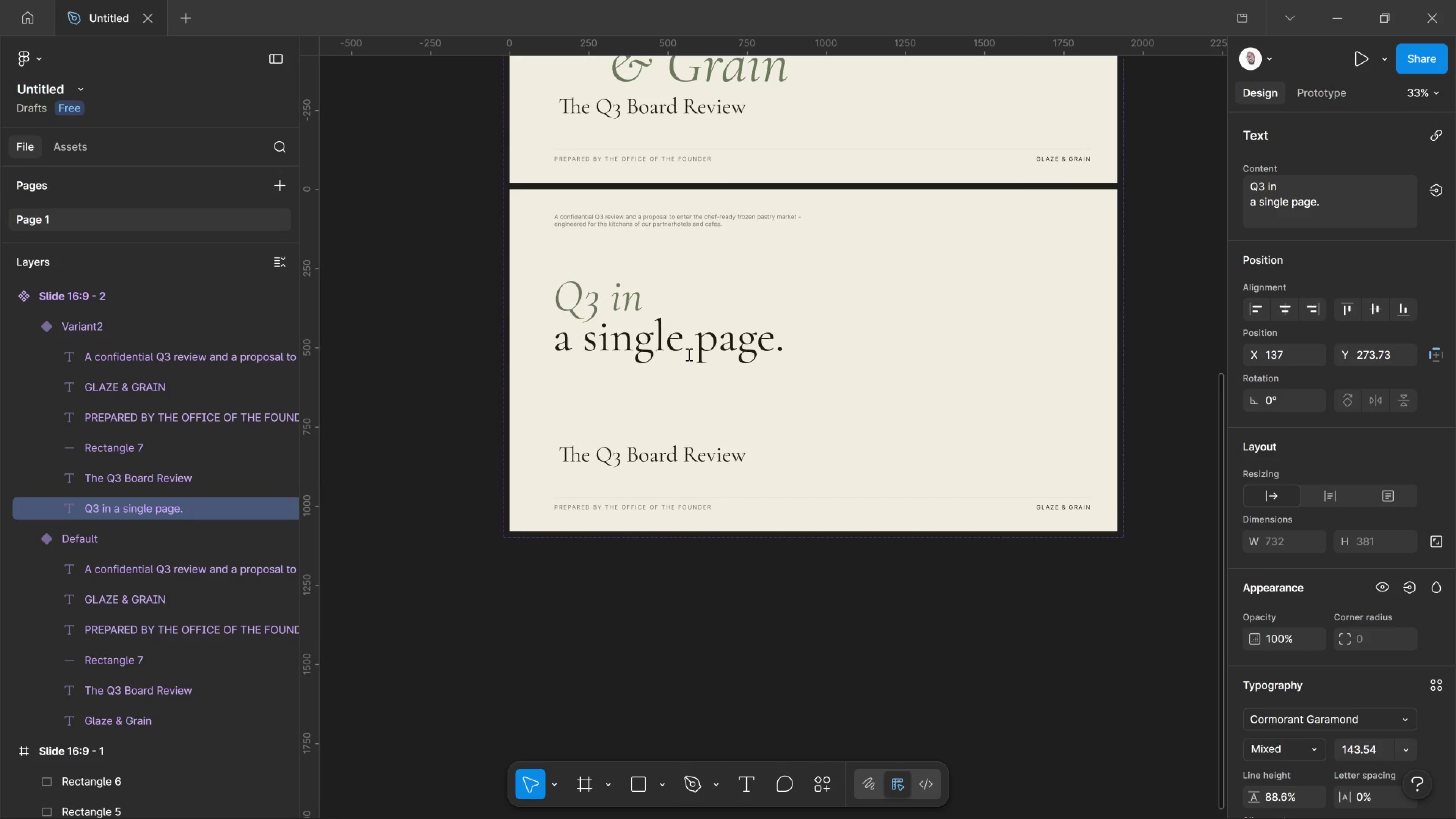 
key(Control+Shift+Comma)
 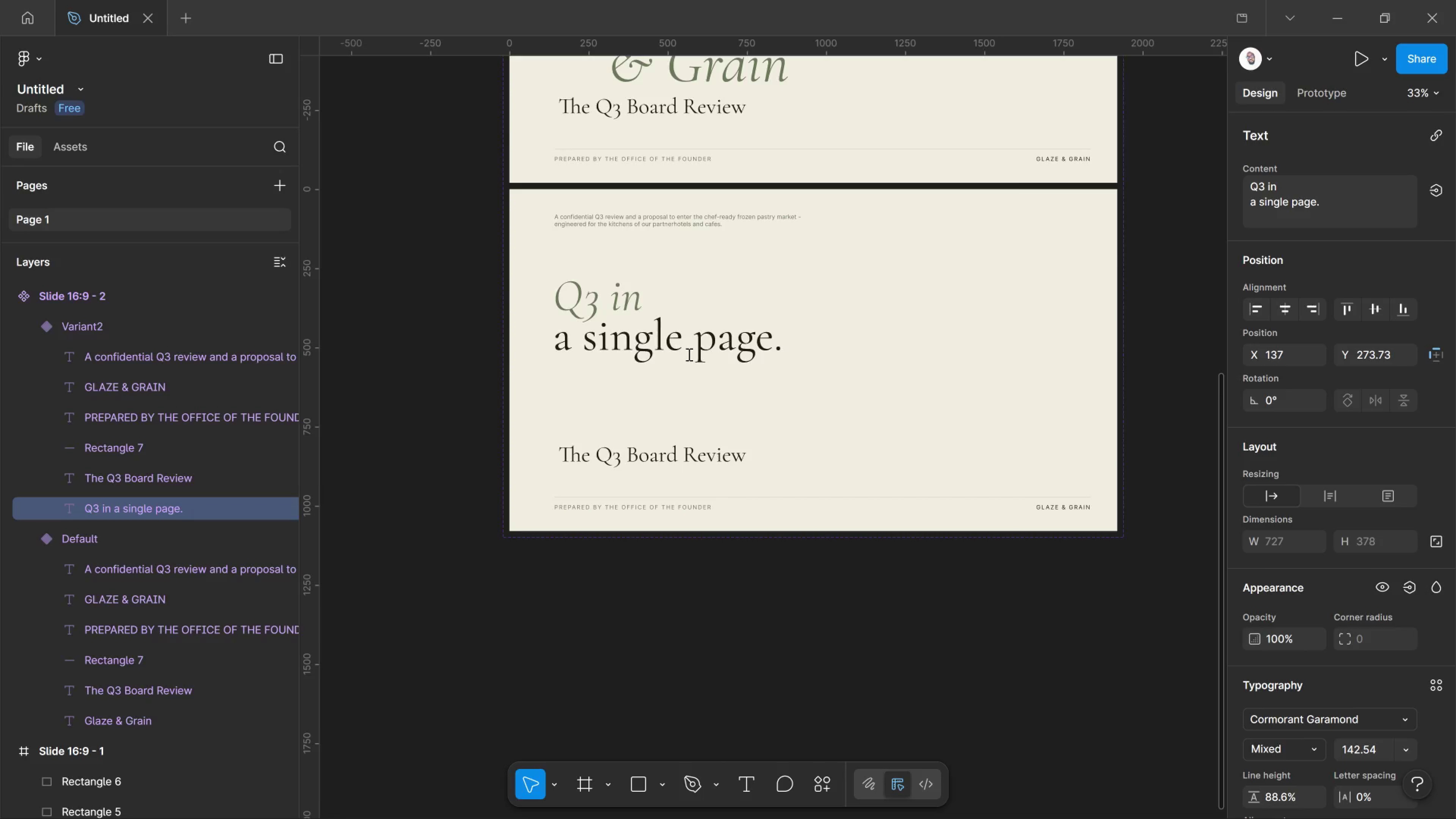 
key(Control+Shift+Comma)
 